 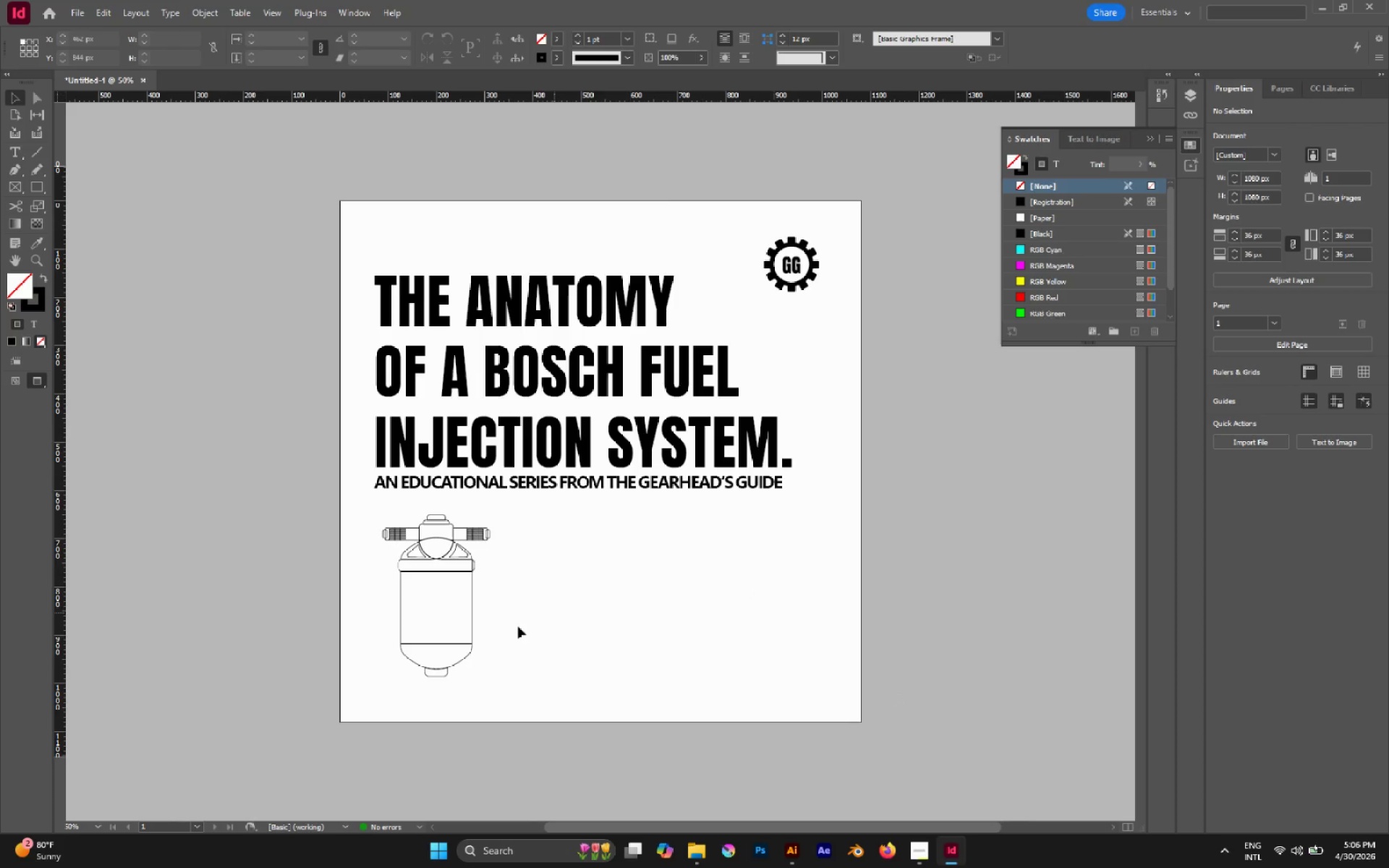 
hold_key(key=AltLeft, duration=0.45)
scroll: coordinate [473, 615], scroll_direction: up, amount: 2.0
 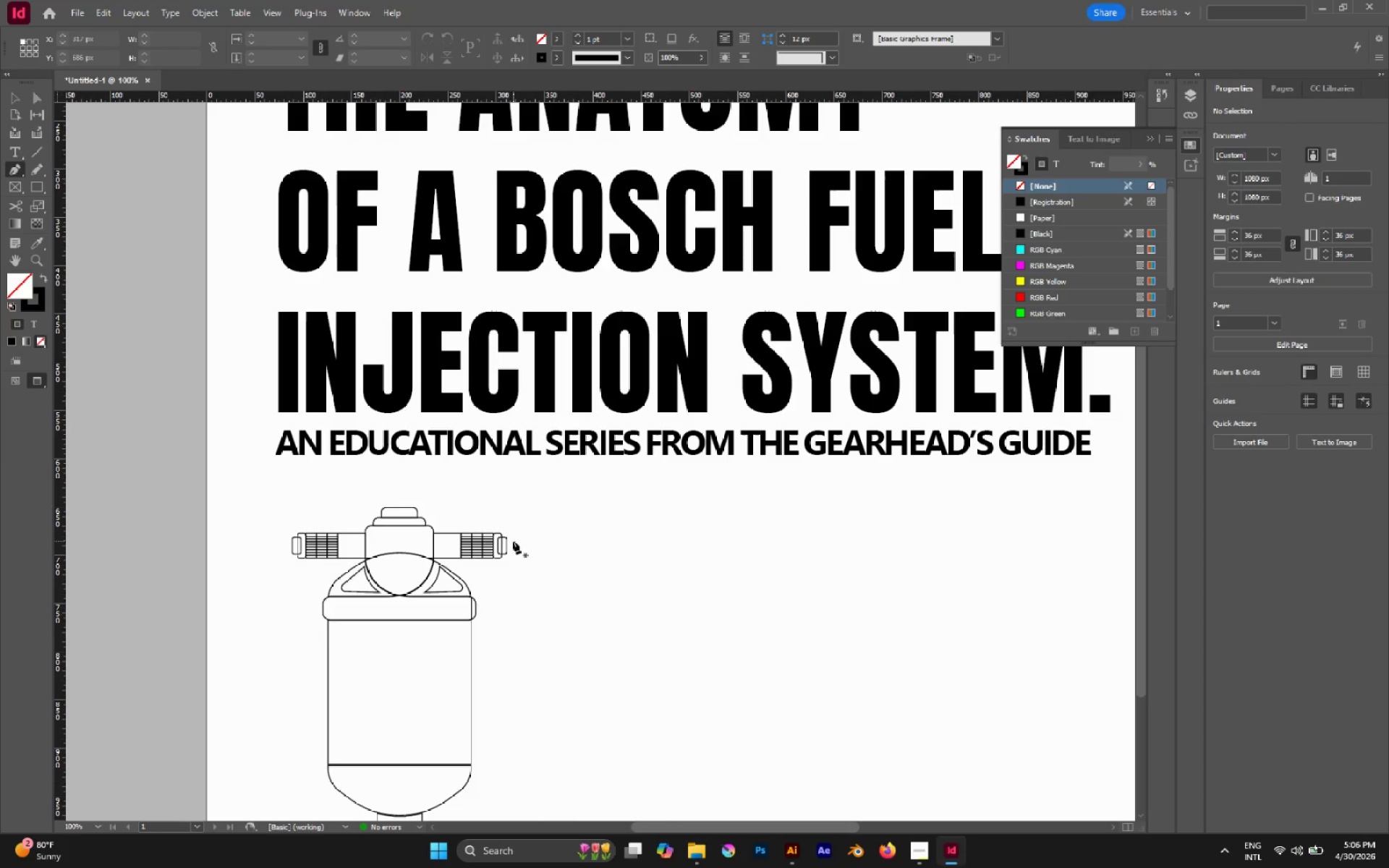 
wait(5.44)
 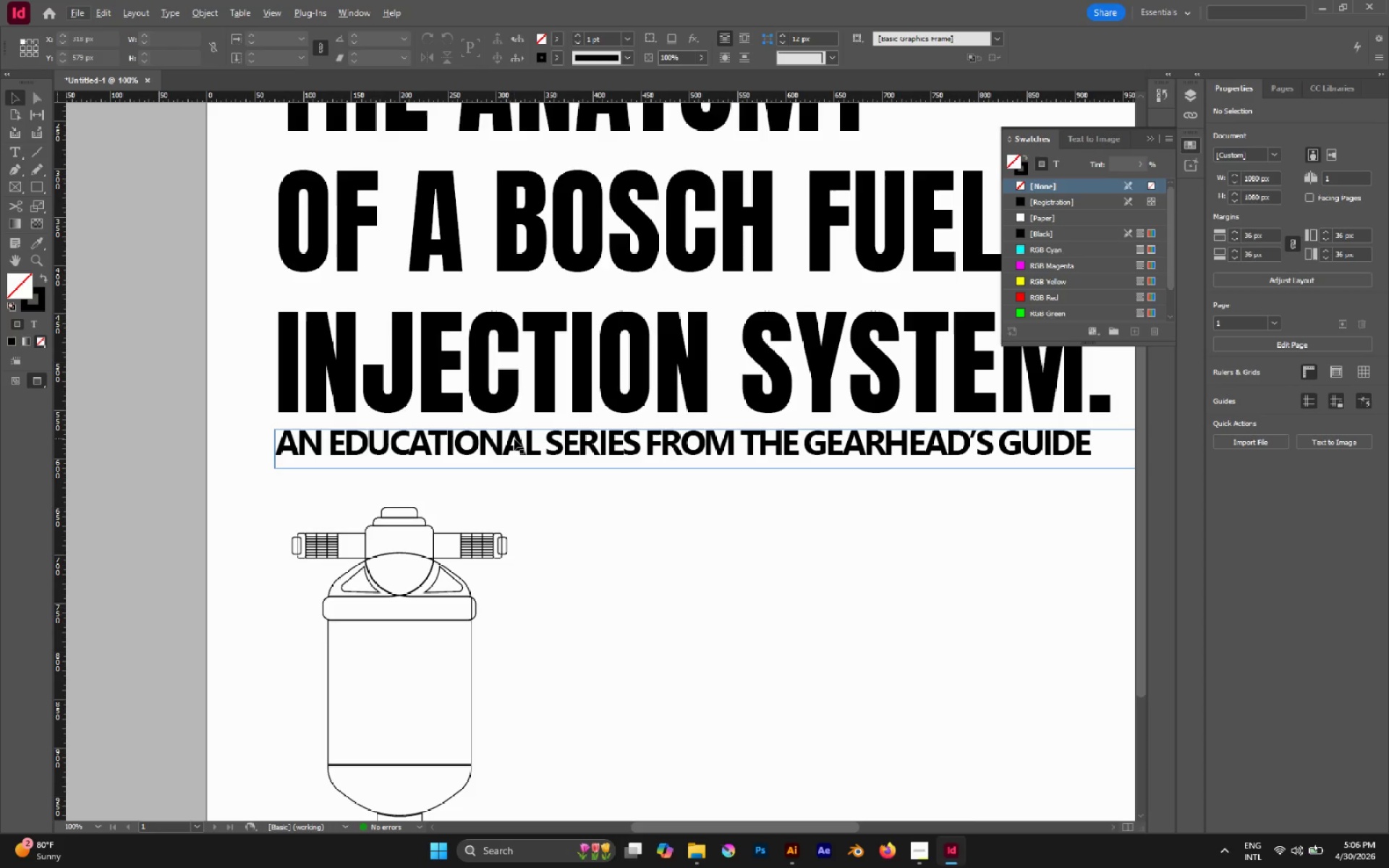 
key(M)
 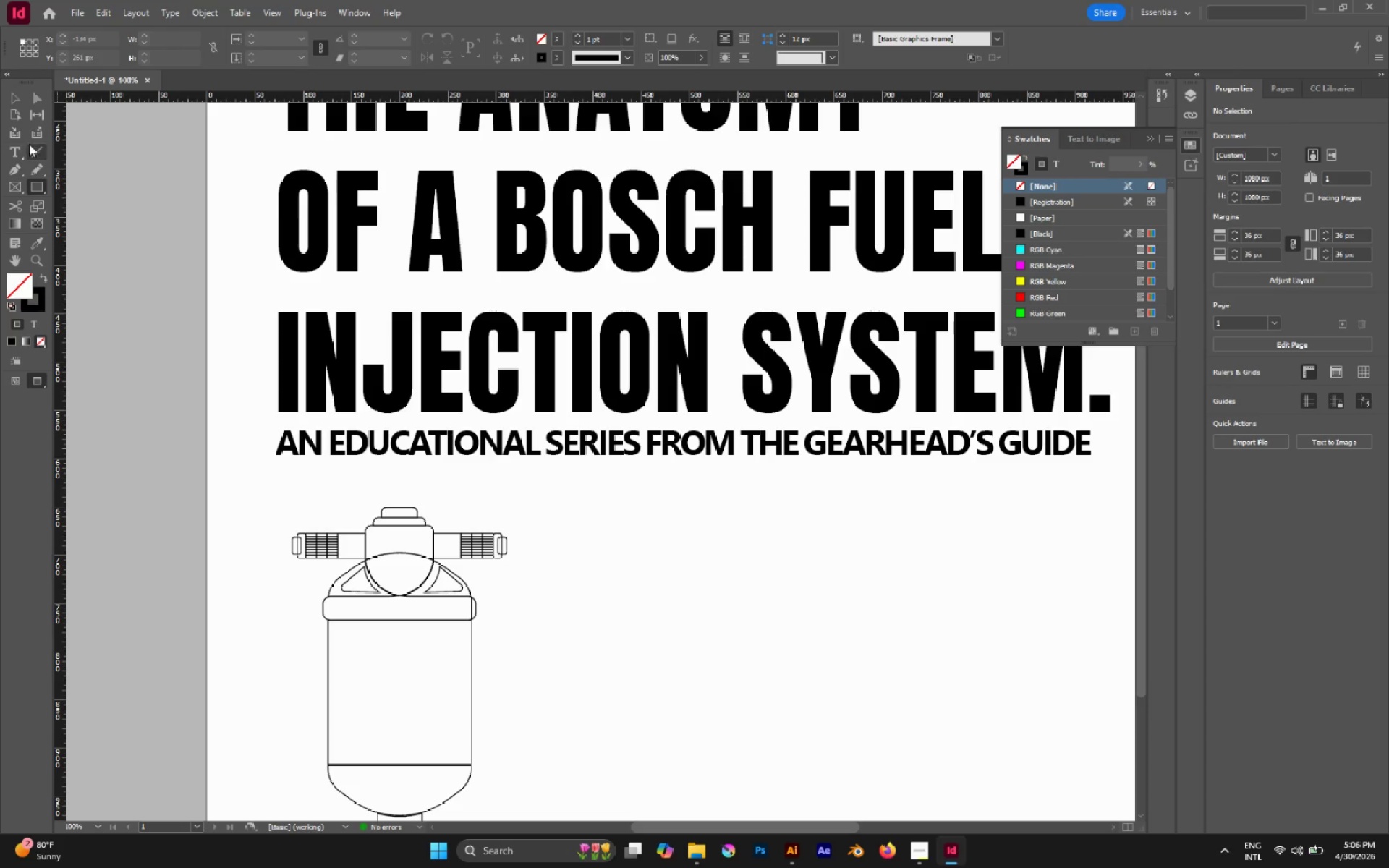 
left_click([17, 164])
 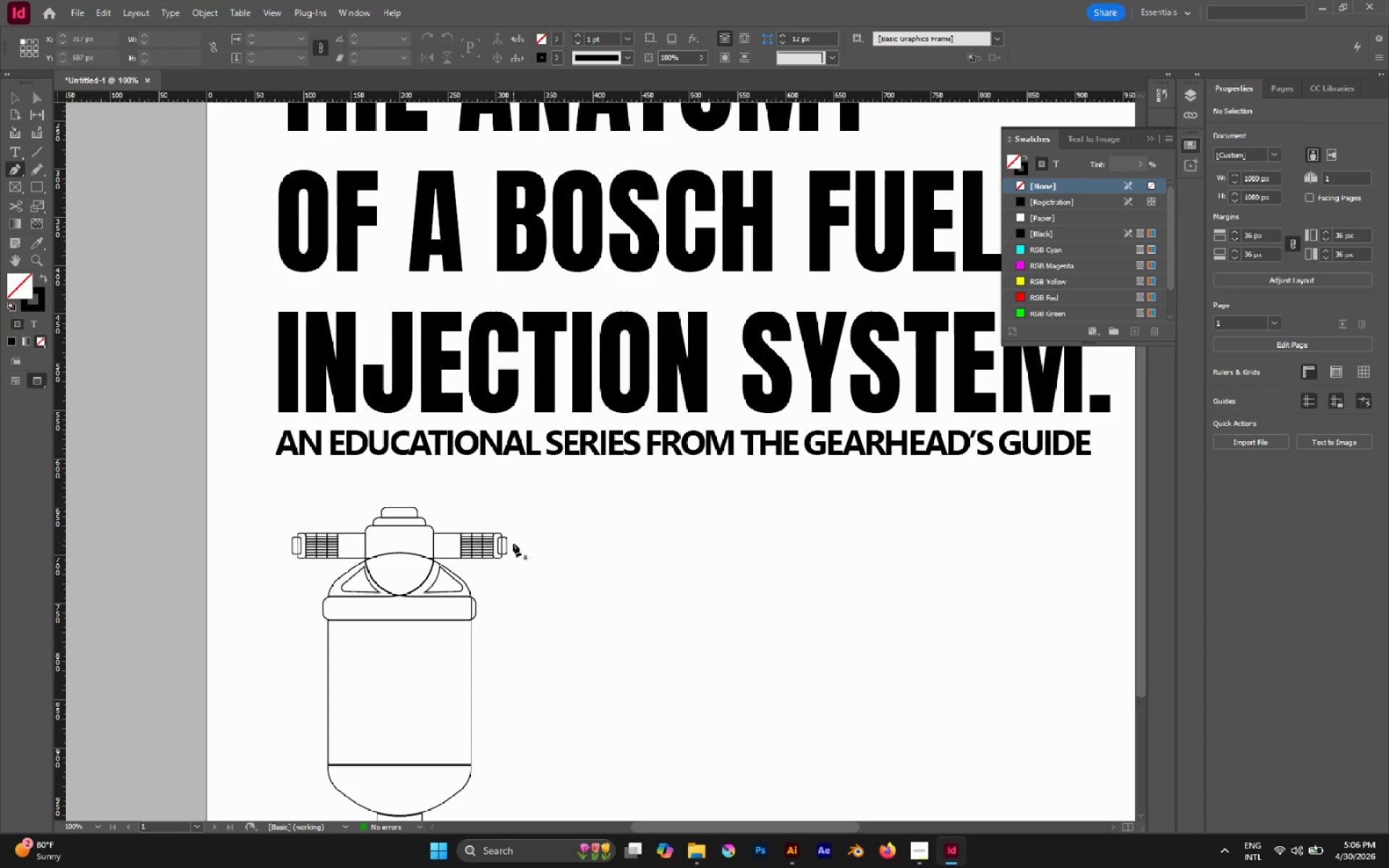 
hold_key(key=AltLeft, duration=2.0)
scroll: coordinate [504, 549], scroll_direction: up, amount: 6.0
 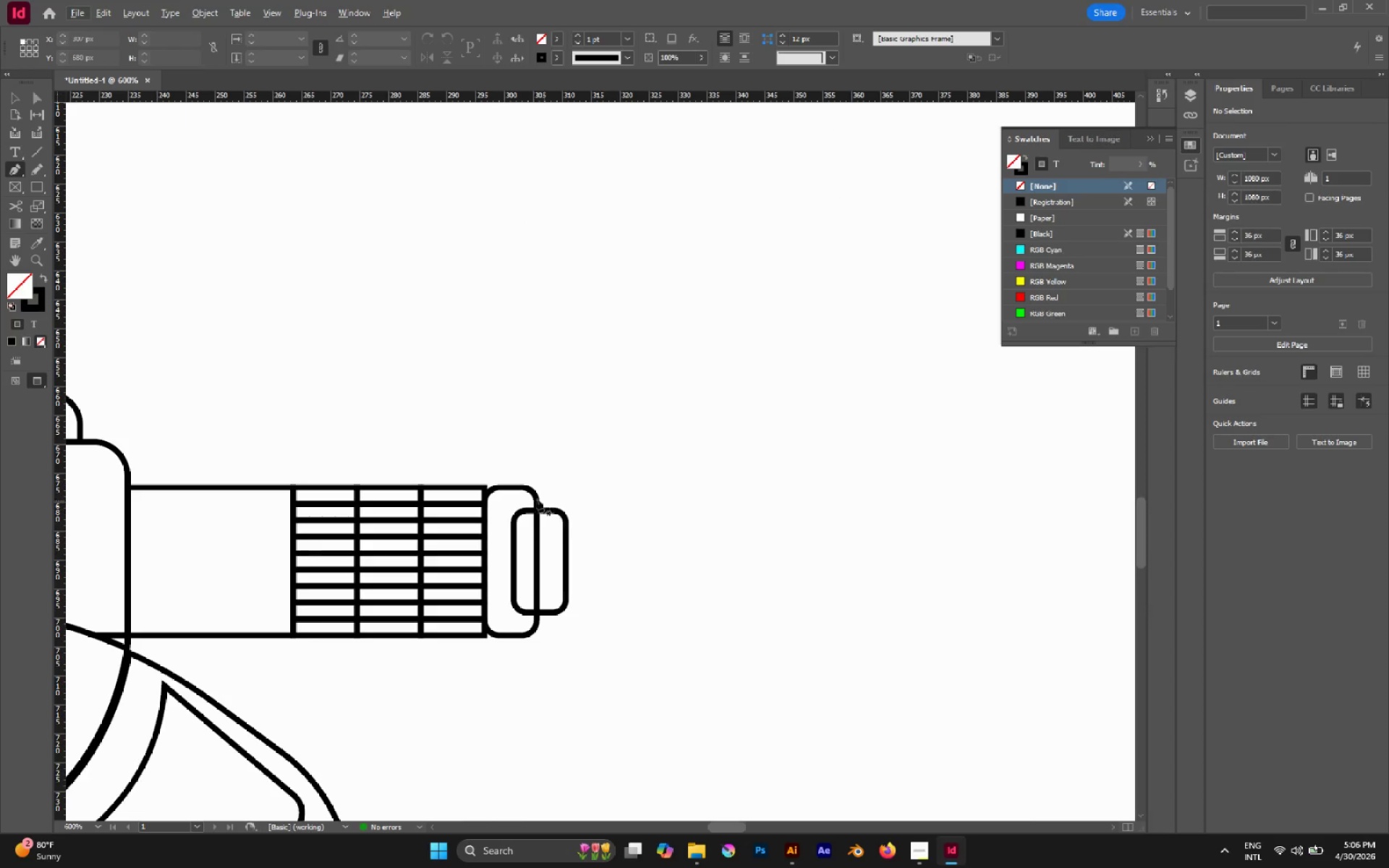 
key(A)
 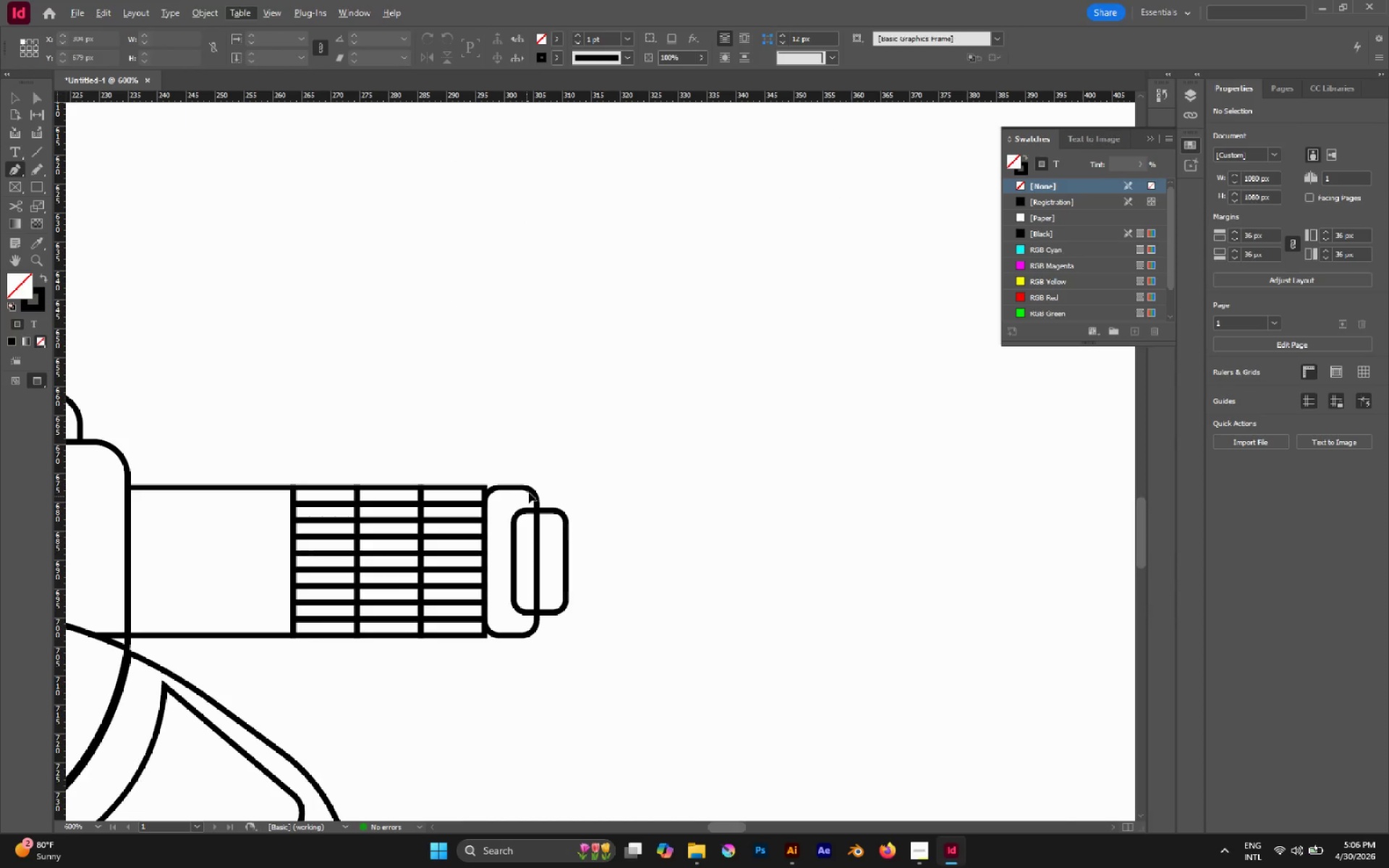 
left_click([528, 492])
 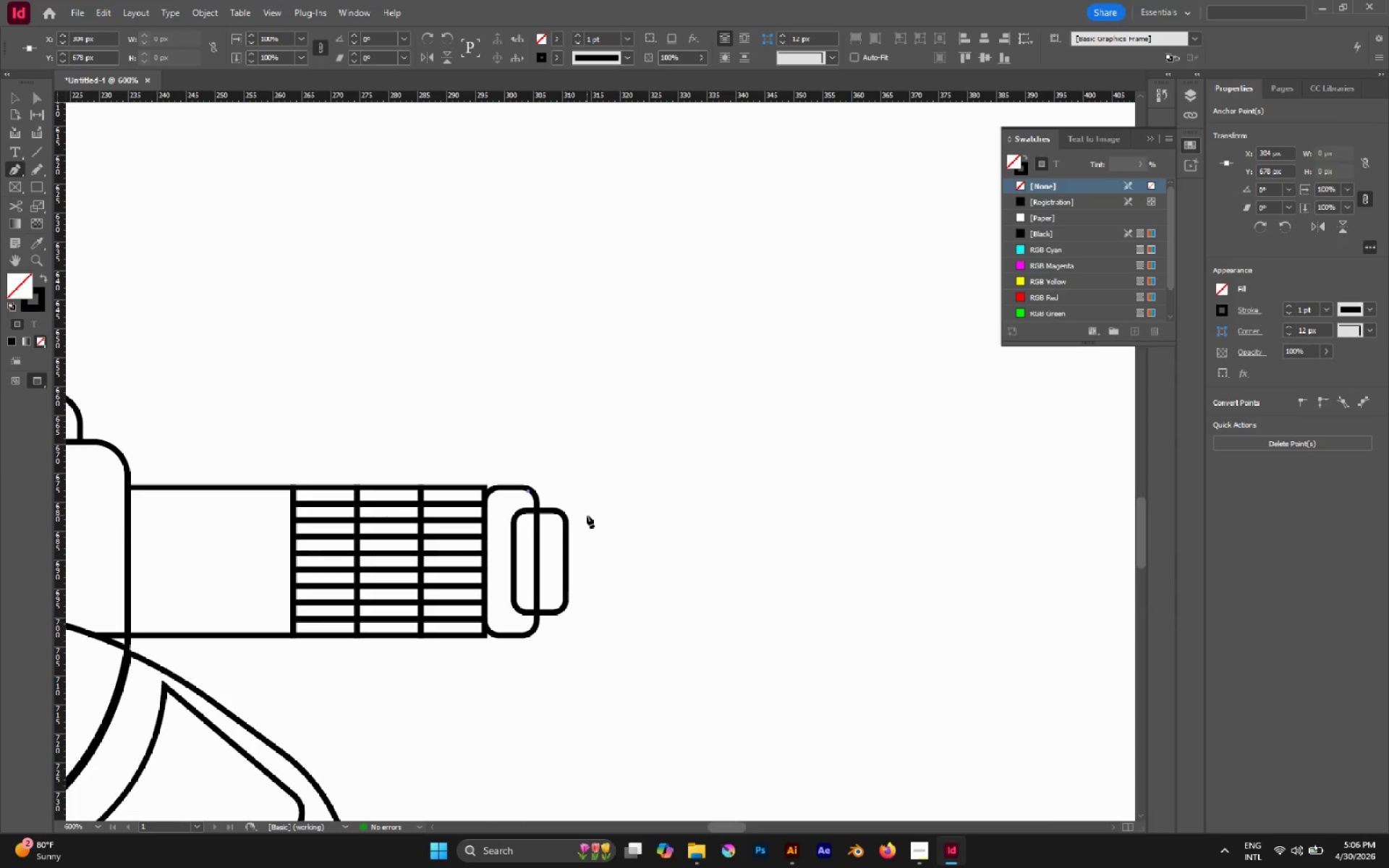 
key(Control+A)
 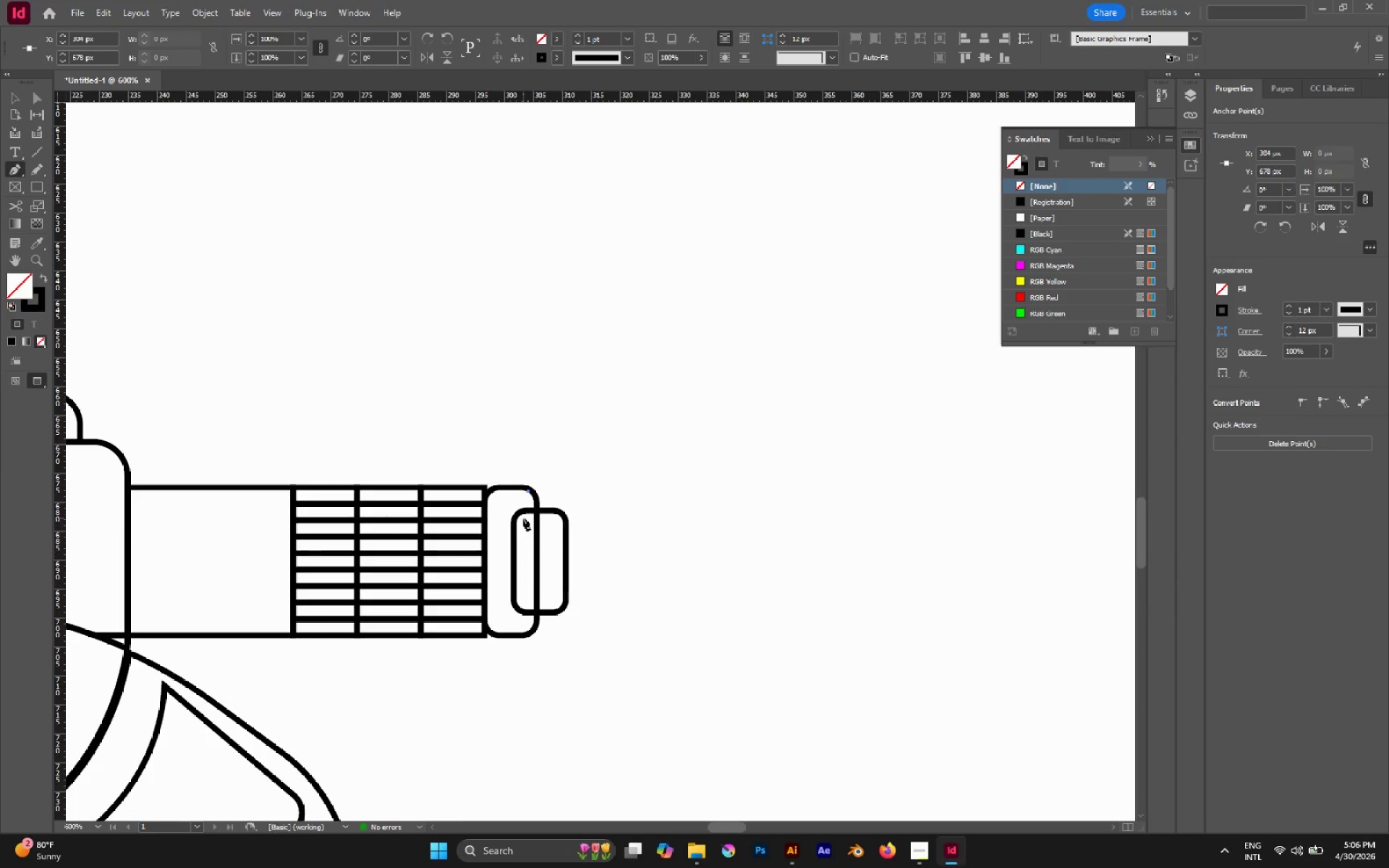 
key(A)
 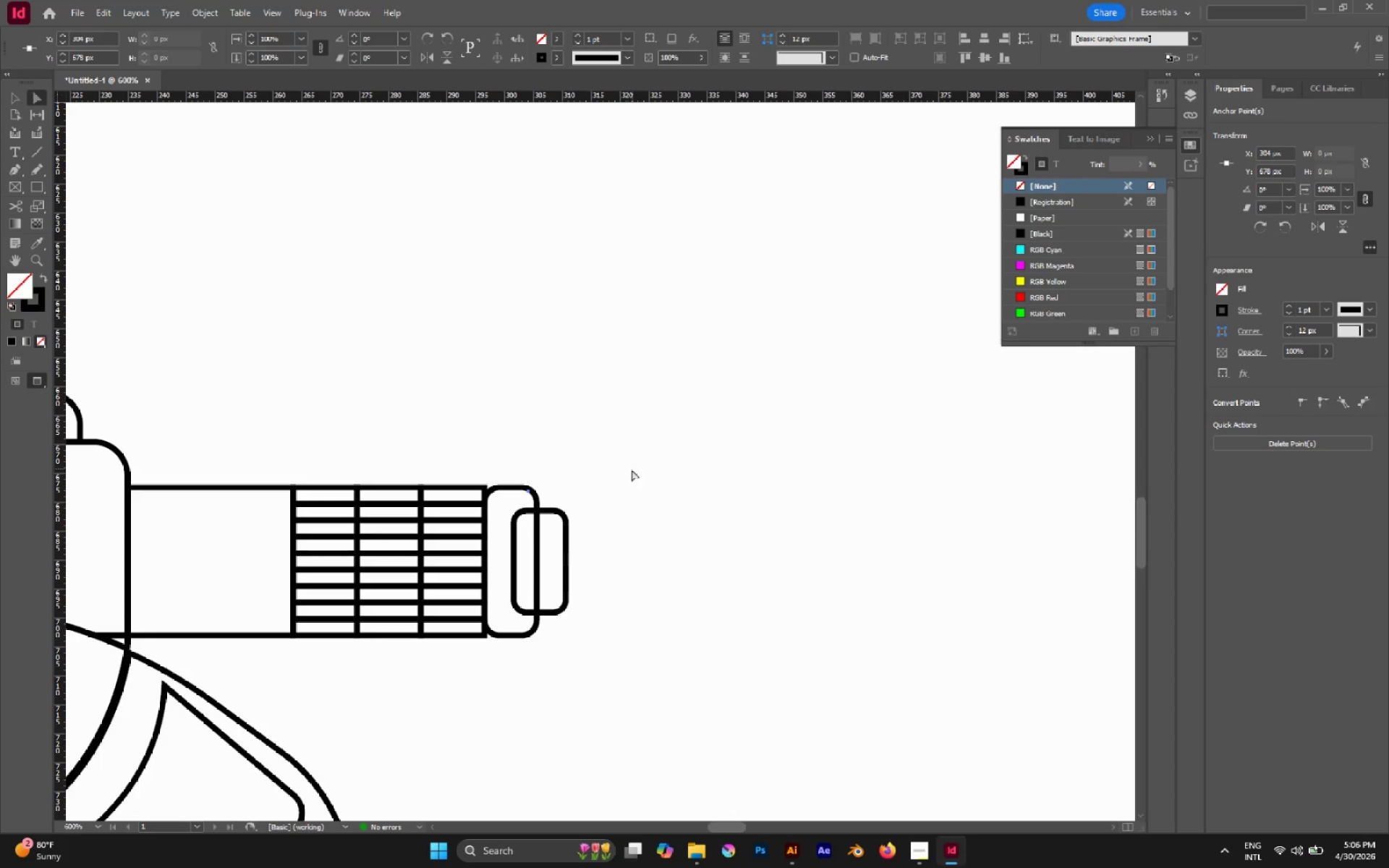 
left_click([525, 504])
 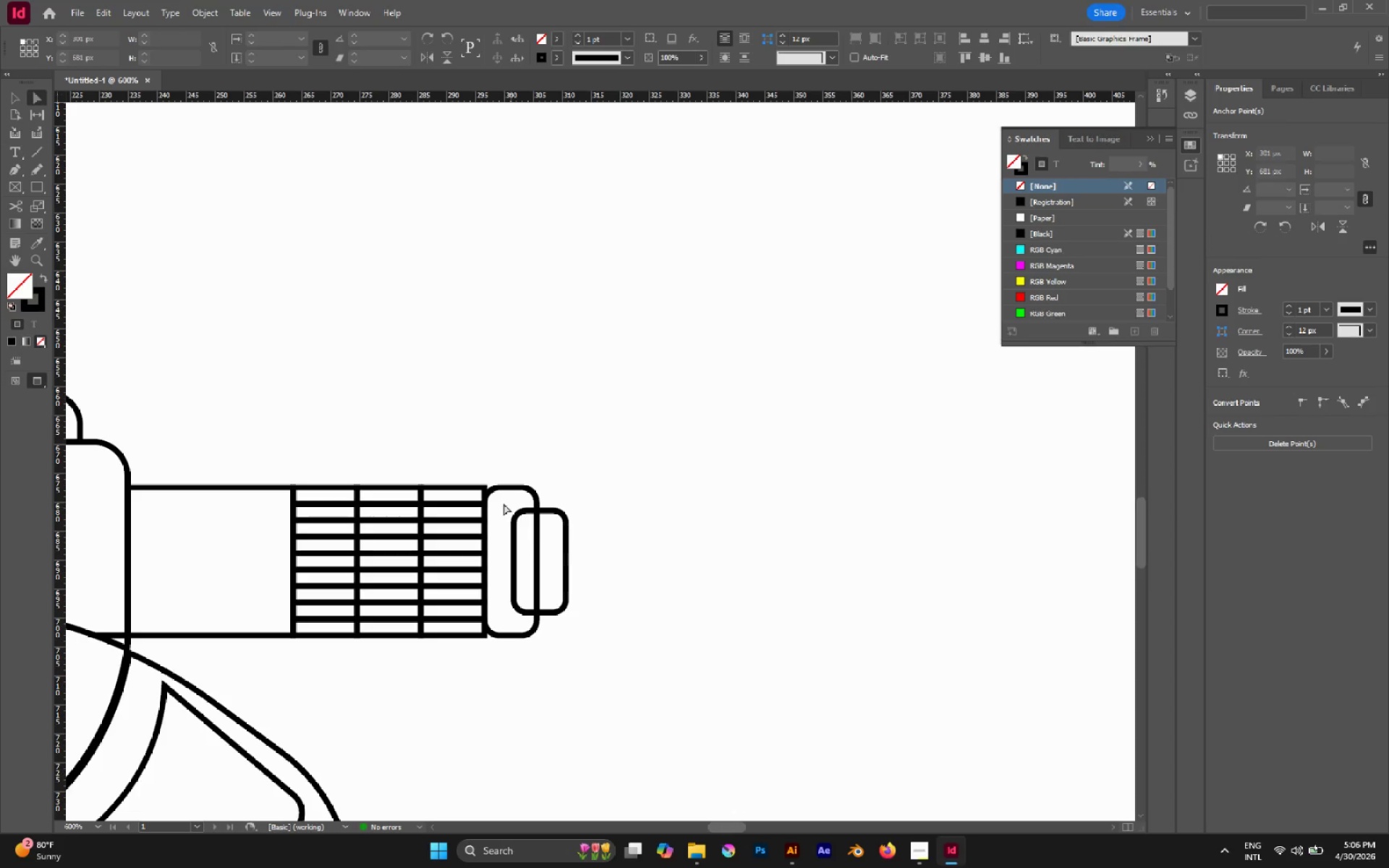 
left_click_drag(start_coordinate=[504, 503], to_coordinate=[529, 536])
 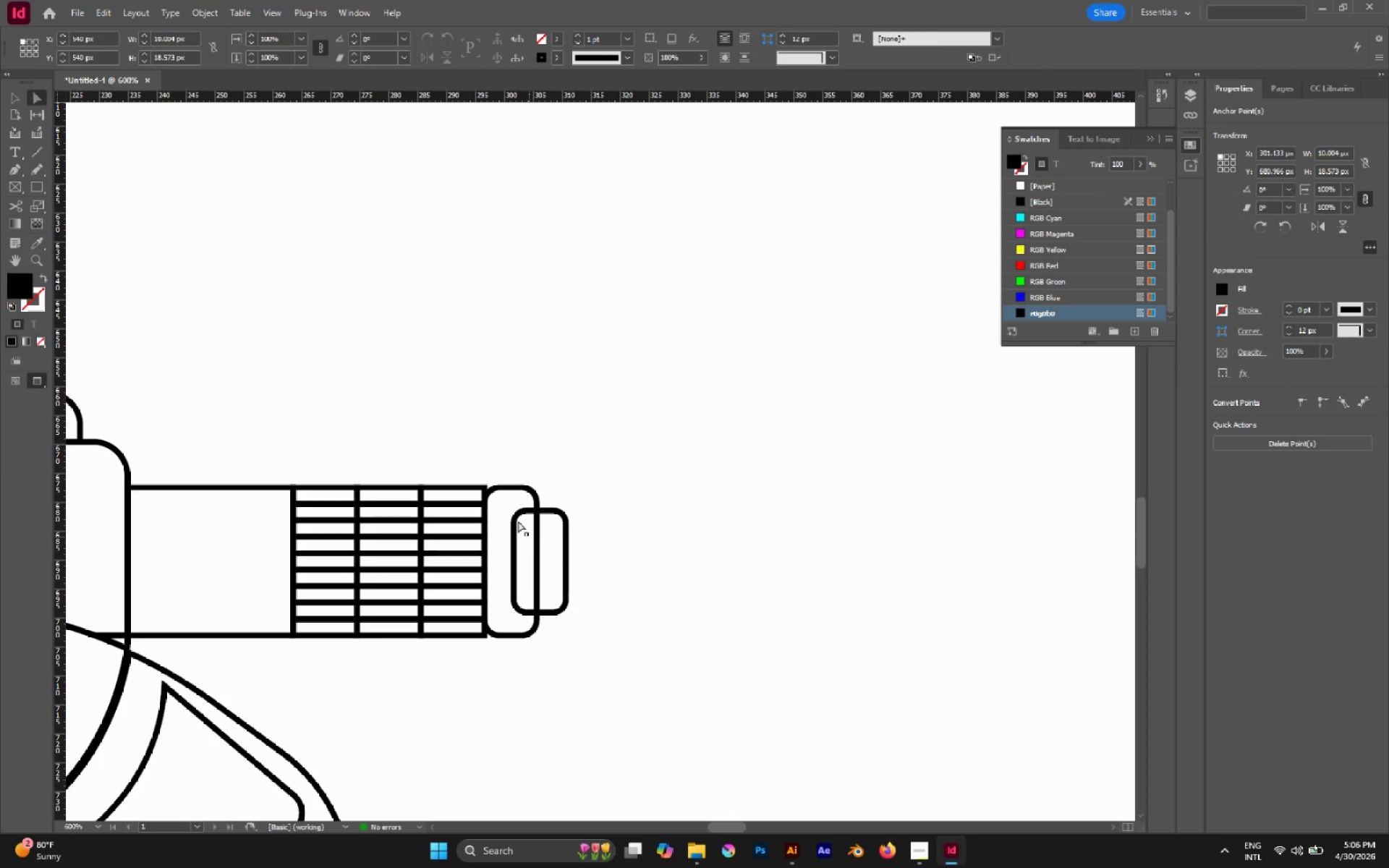 
left_click([518, 521])
 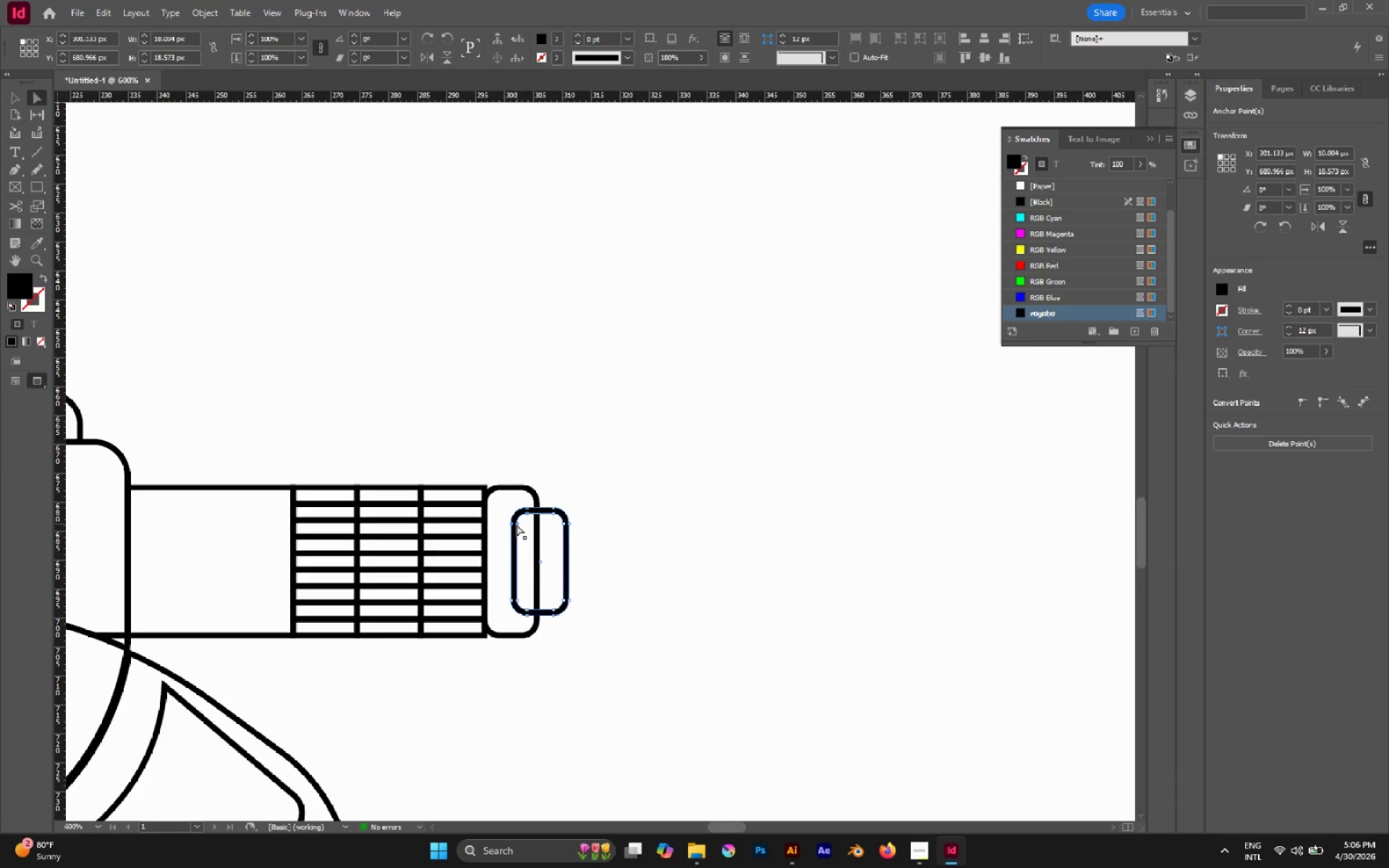 
left_click([517, 524])
 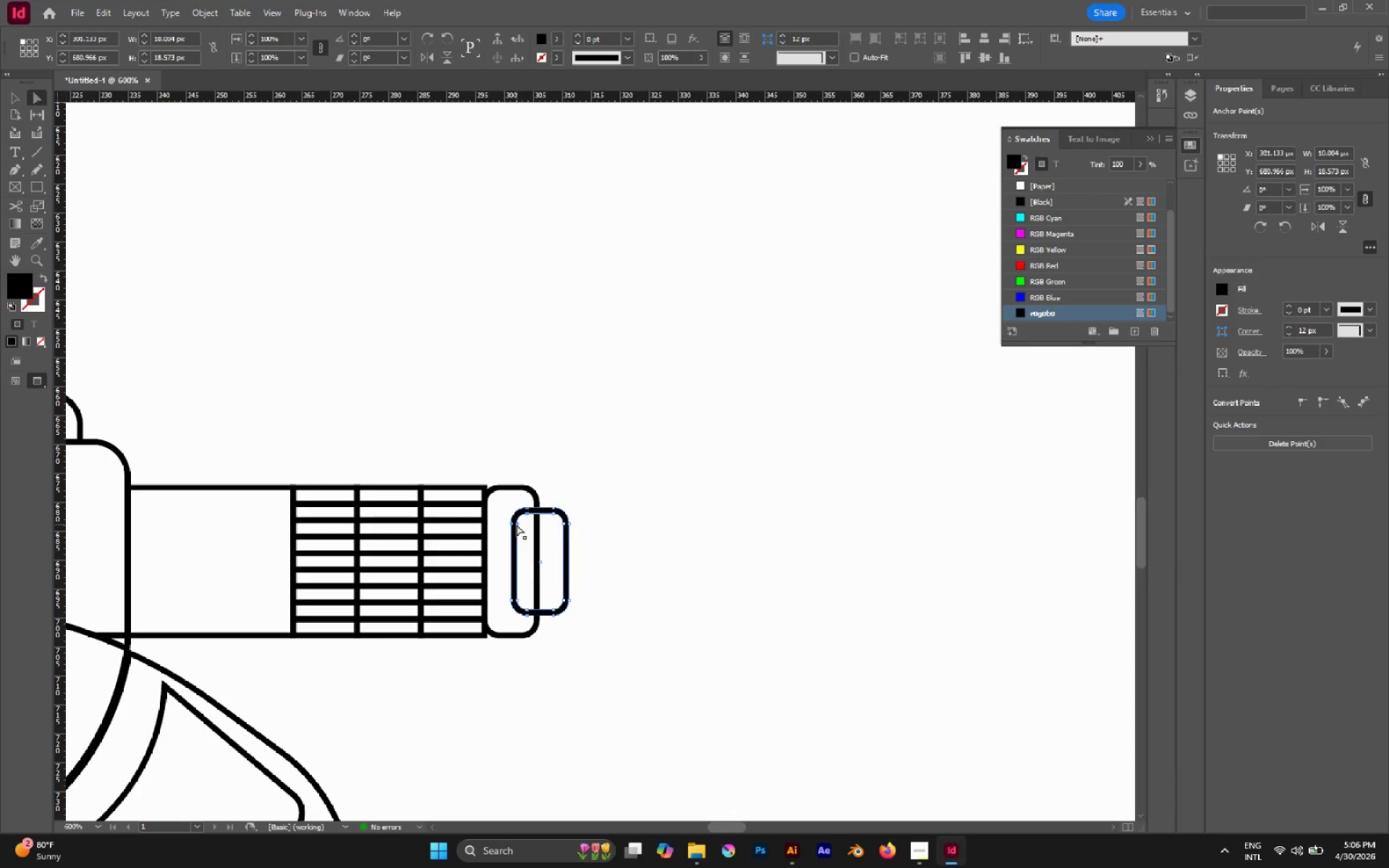 
key(Delete)
 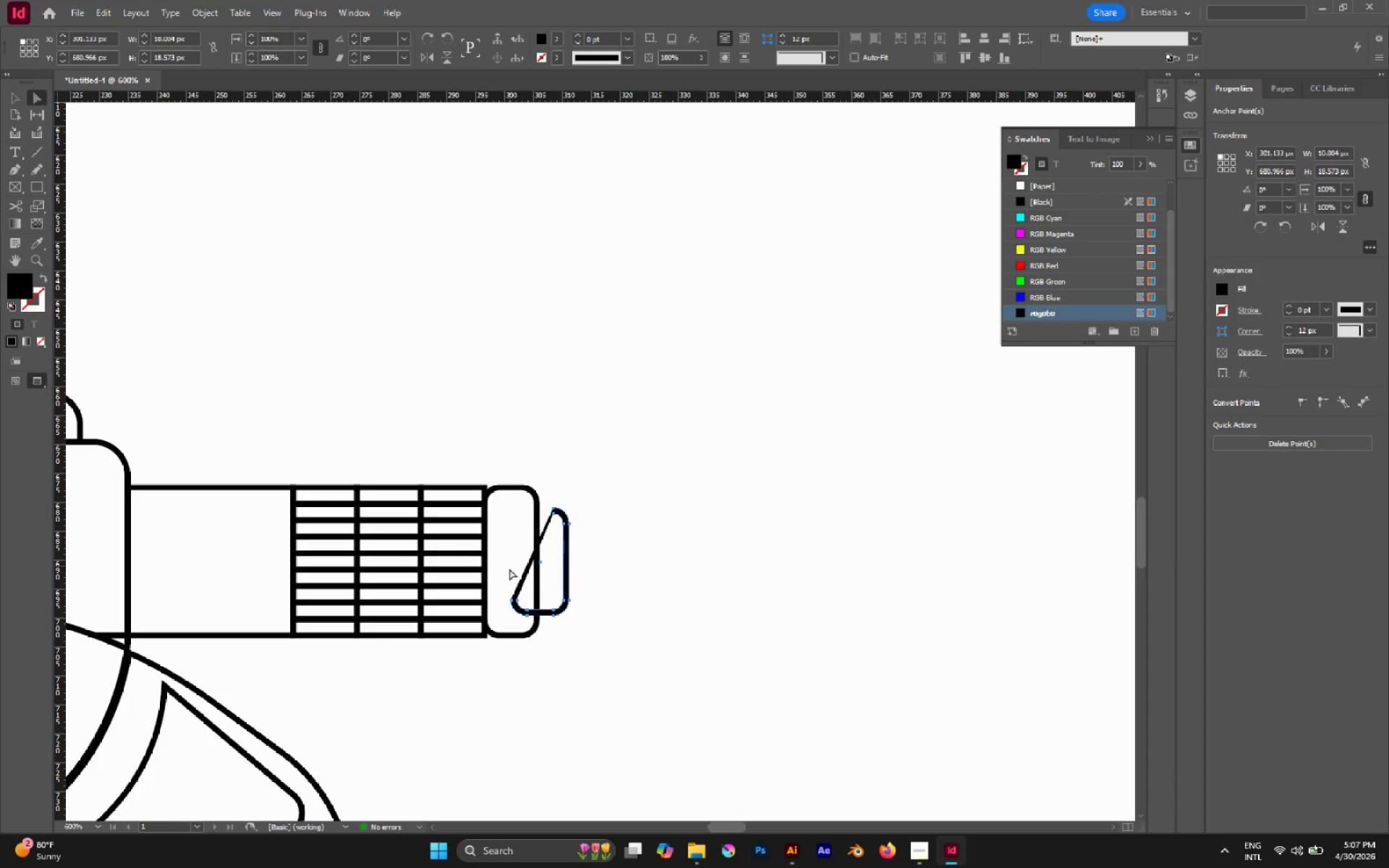 
left_click_drag(start_coordinate=[506, 576], to_coordinate=[525, 610])
 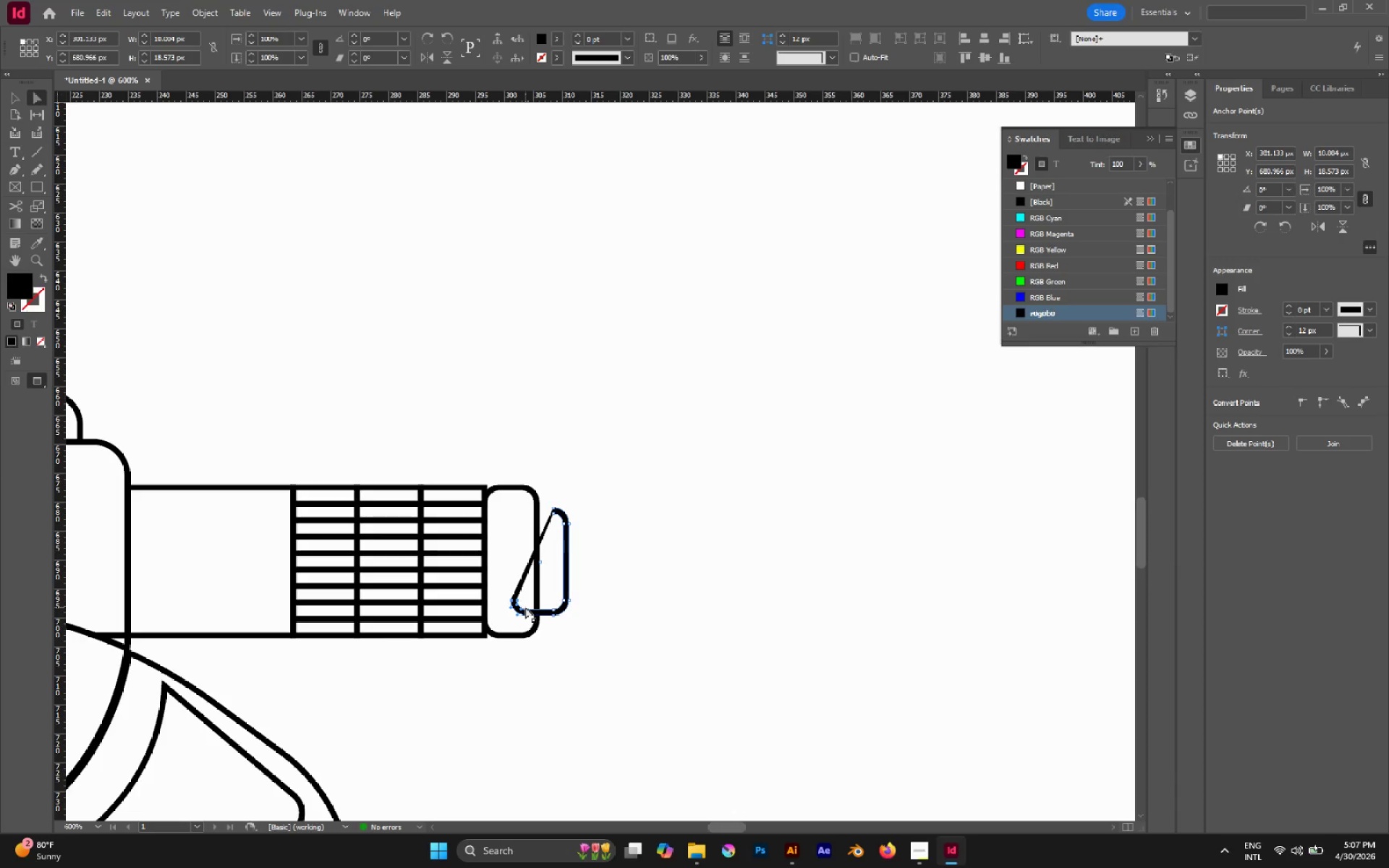 
key(Control+Z)
 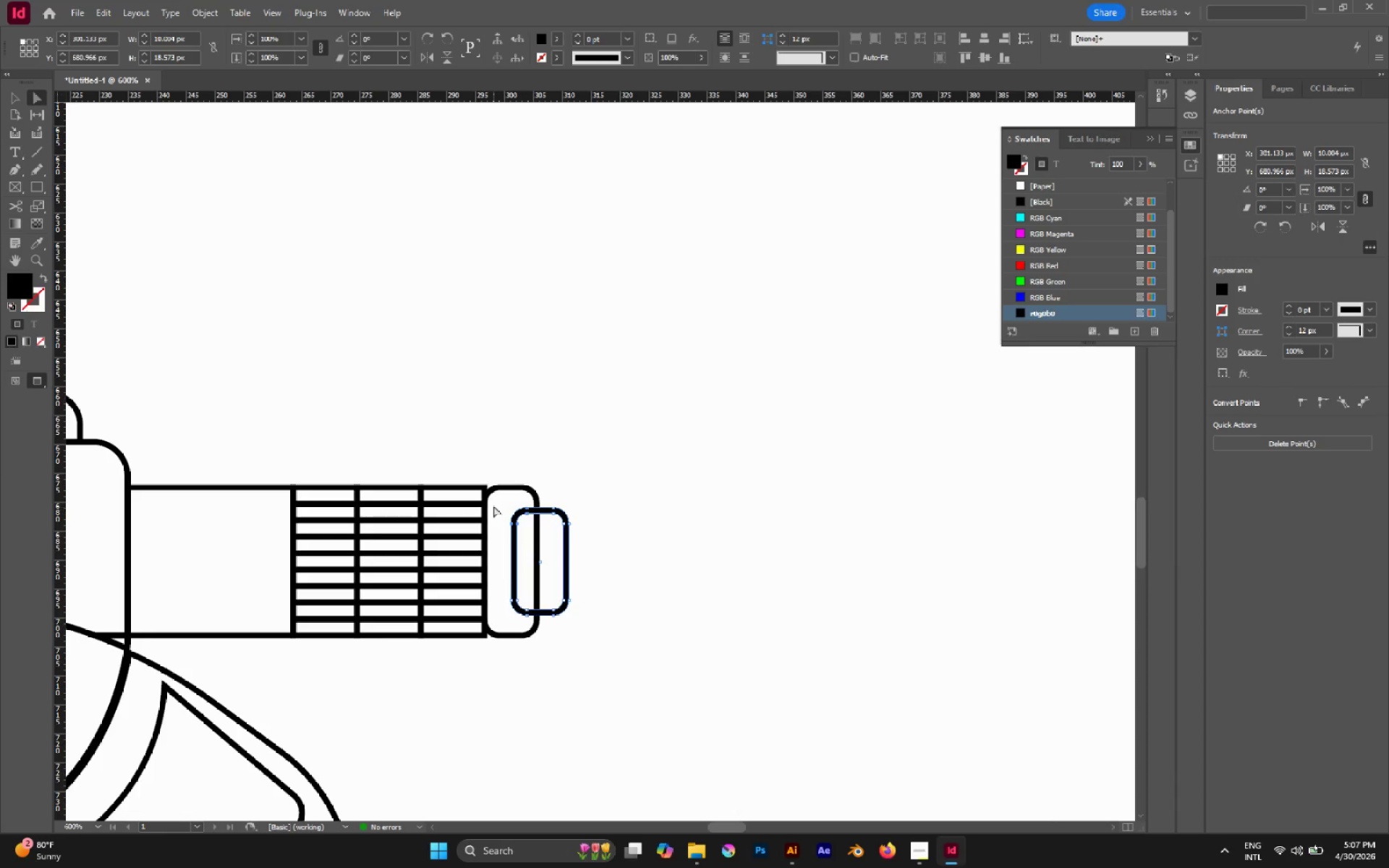 
left_click_drag(start_coordinate=[493, 506], to_coordinate=[521, 608])
 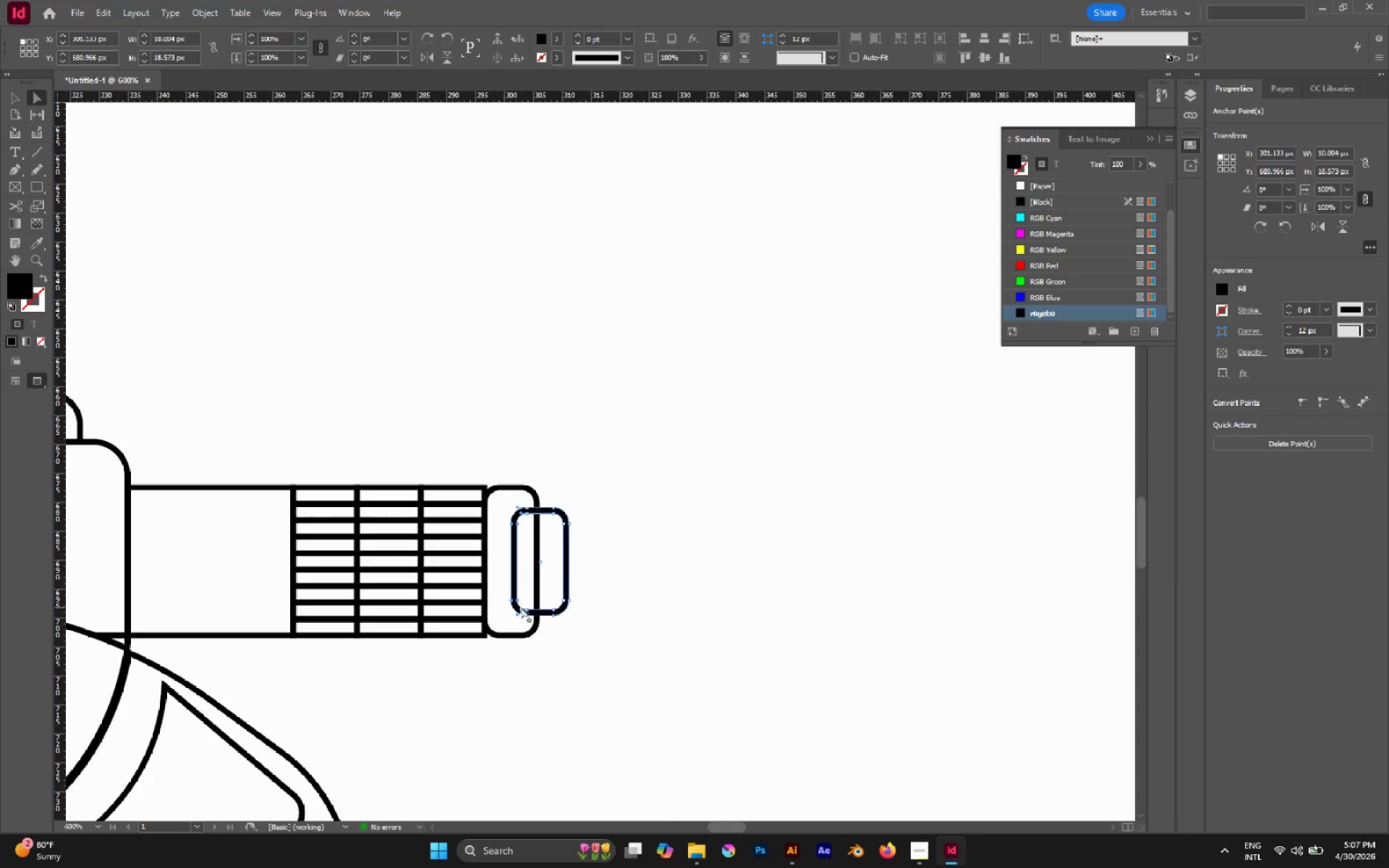 
key(Delete)
 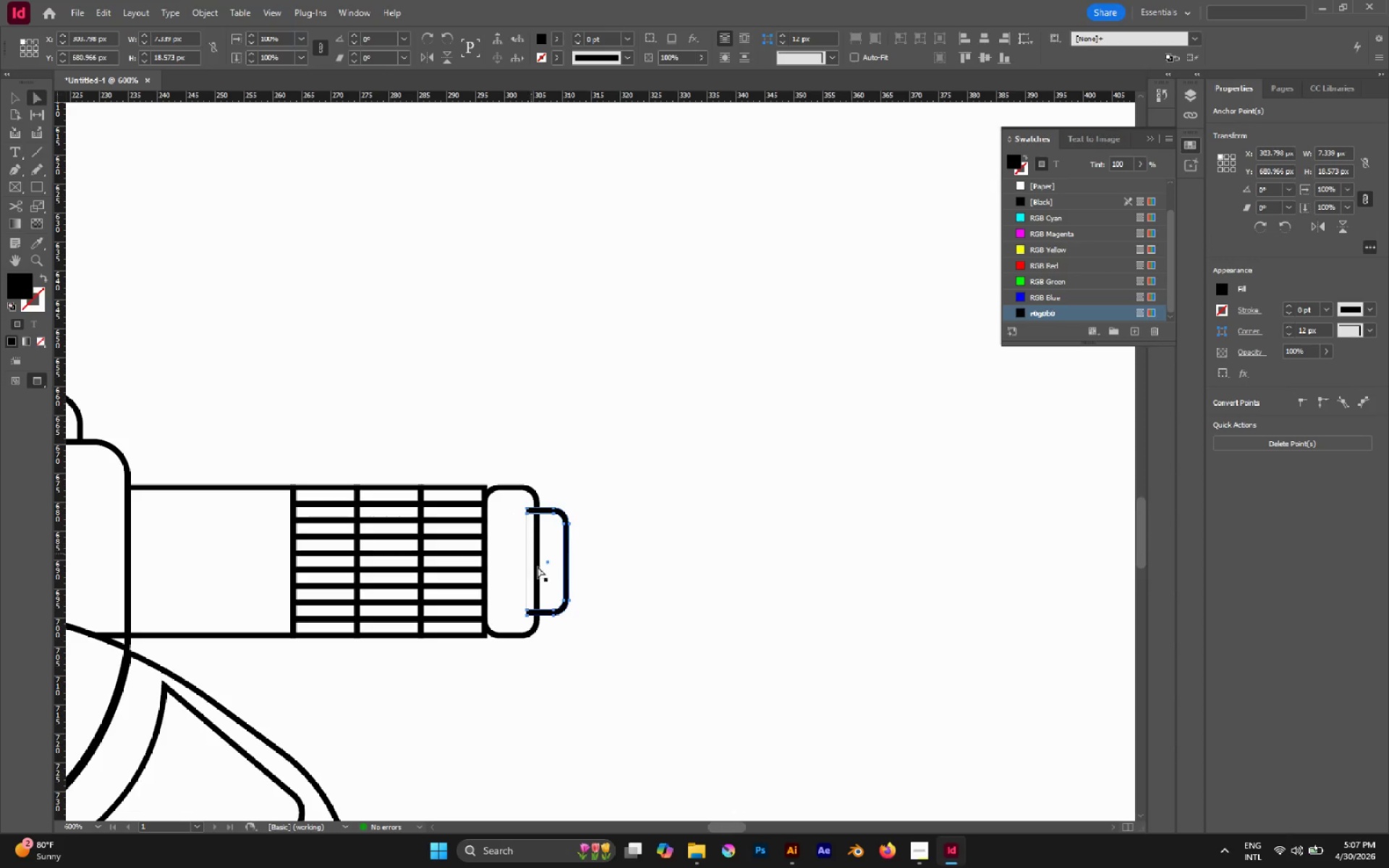 
hold_key(key=AltLeft, duration=0.39)
scroll: coordinate [543, 582], scroll_direction: up, amount: 3.0
 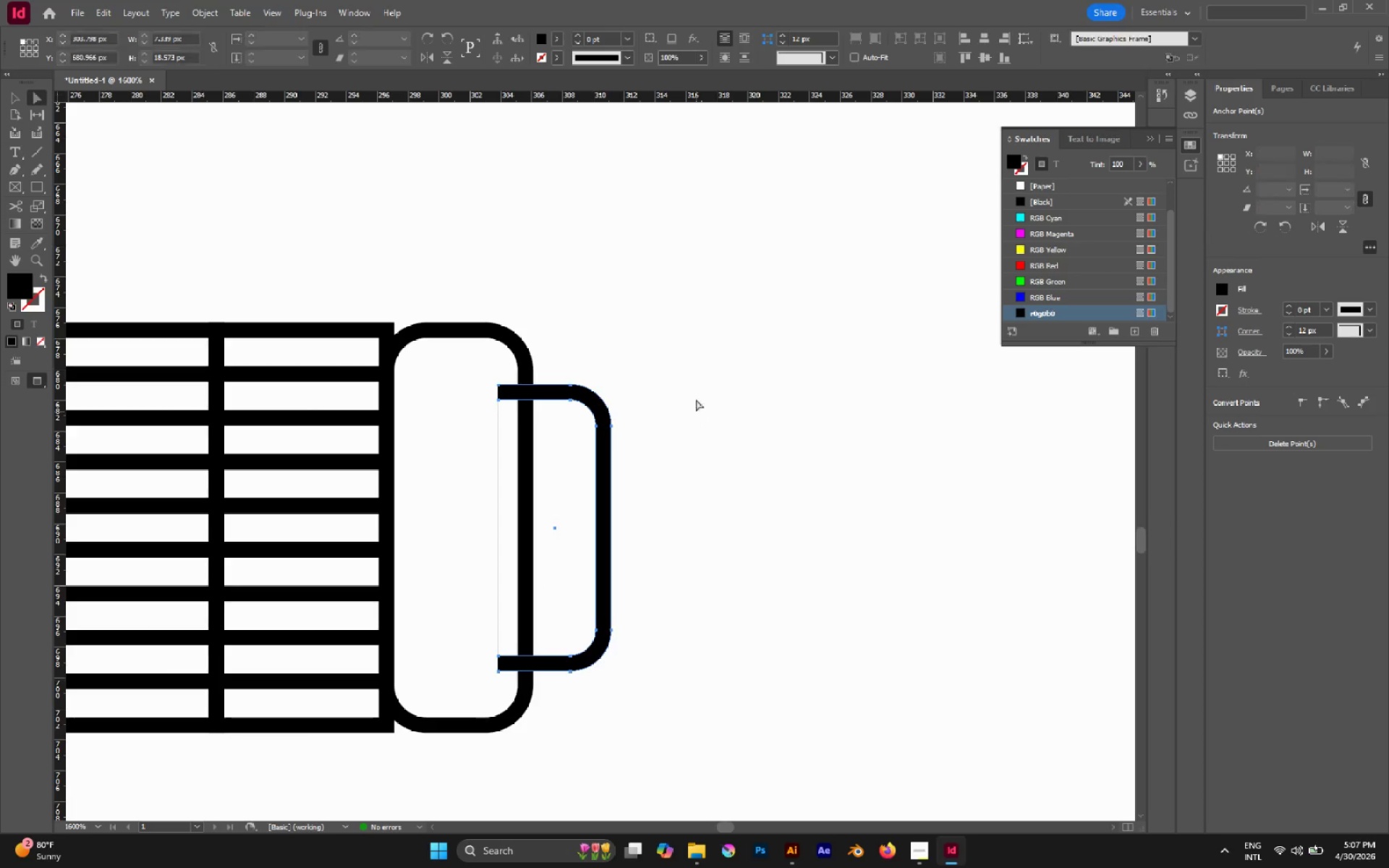 
hold_key(key=AltLeft, duration=1.33)
left_click_drag(start_coordinate=[728, 350], to_coordinate=[546, 723])
 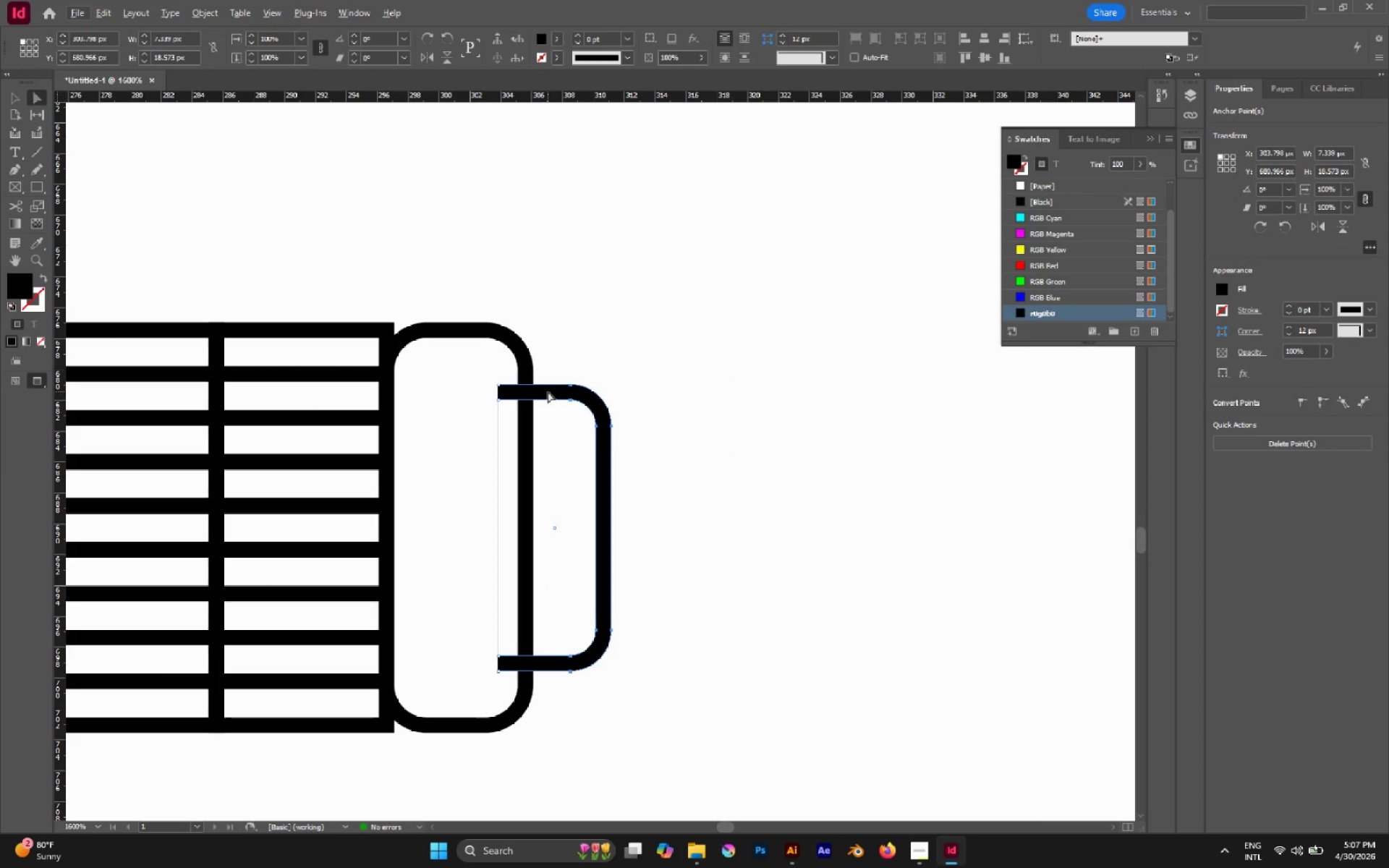 
left_click_drag(start_coordinate=[548, 391], to_coordinate=[572, 396])
 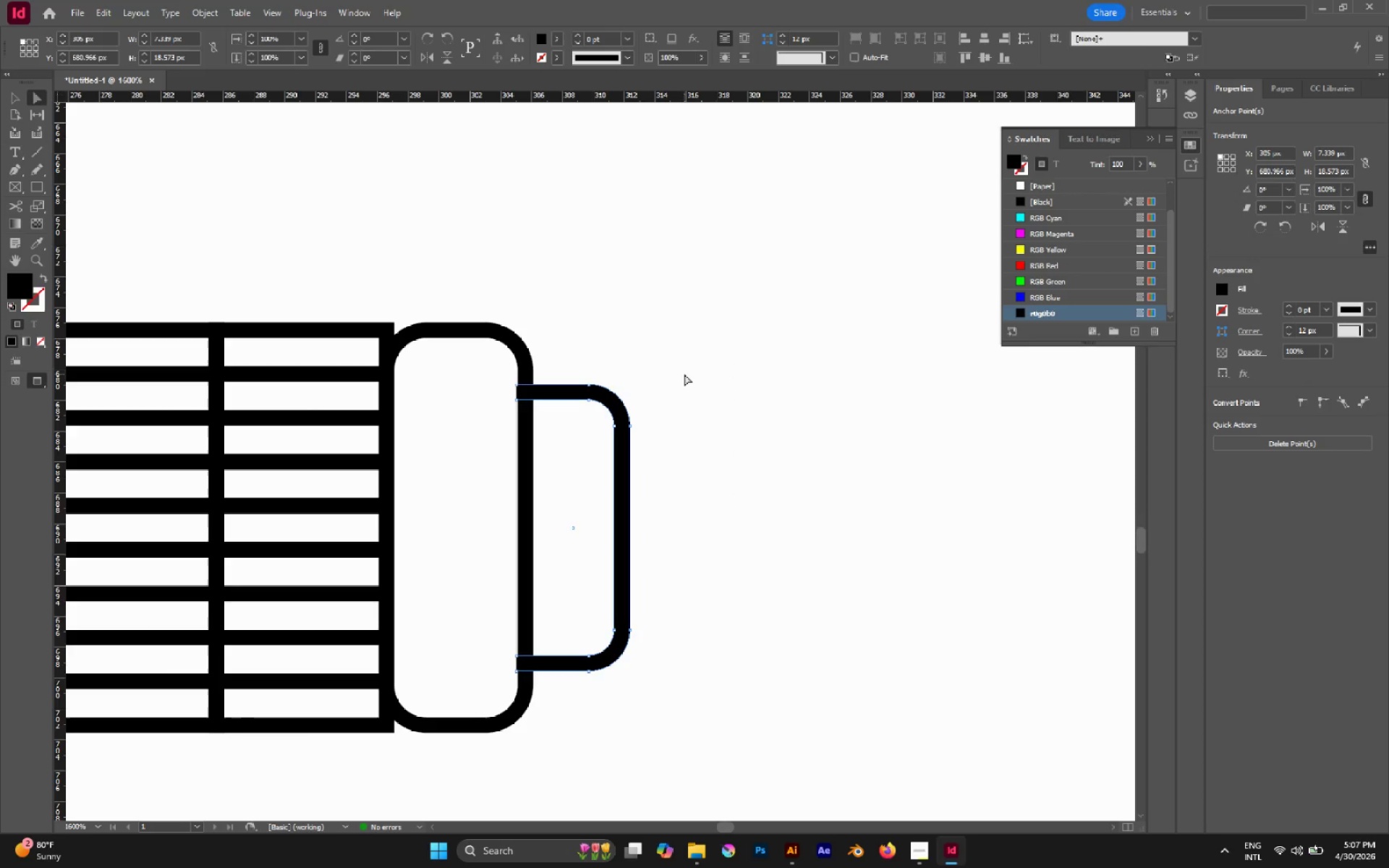 
hold_key(key=ShiftLeft, duration=2.72)
 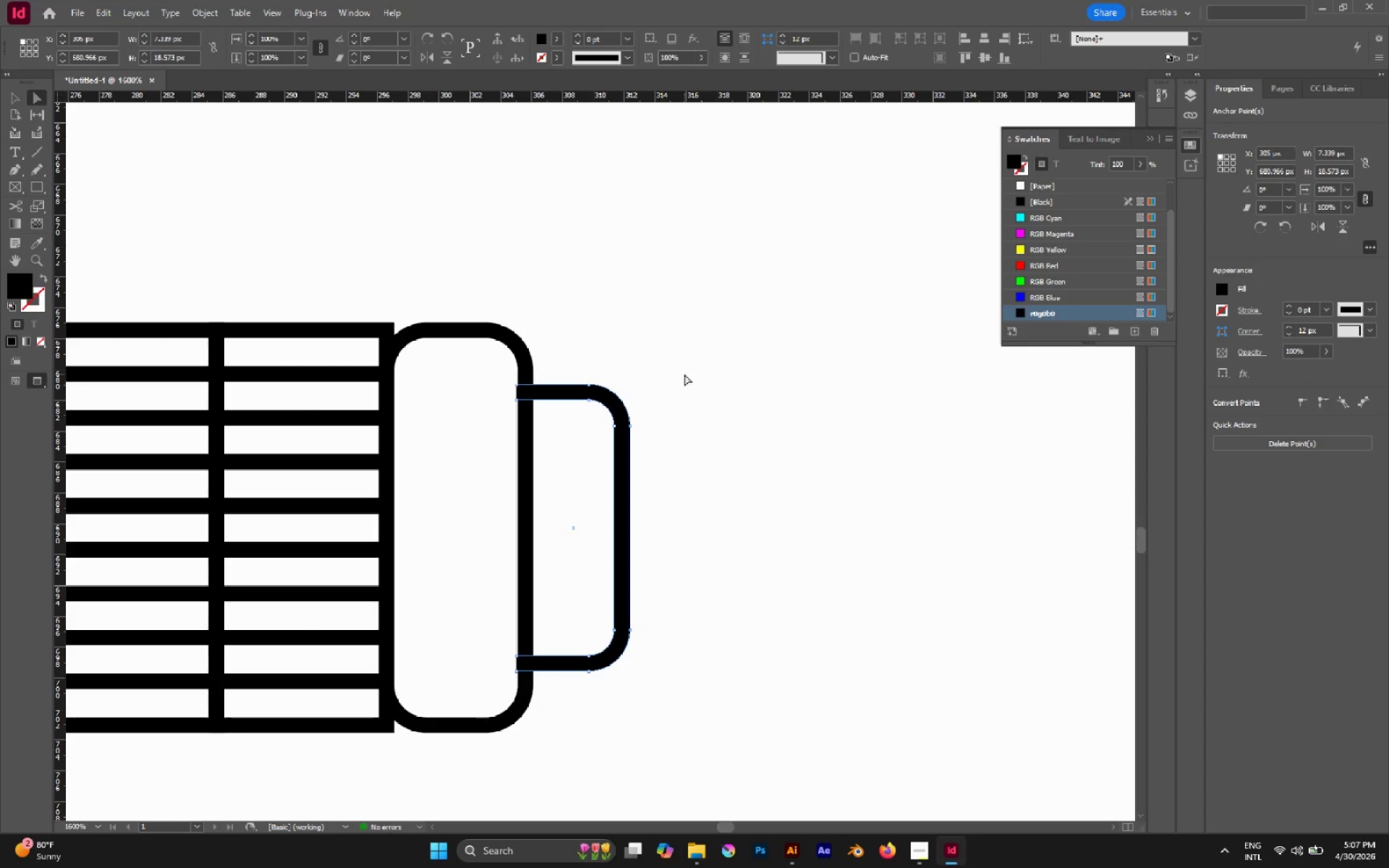 
left_click([684, 374])
 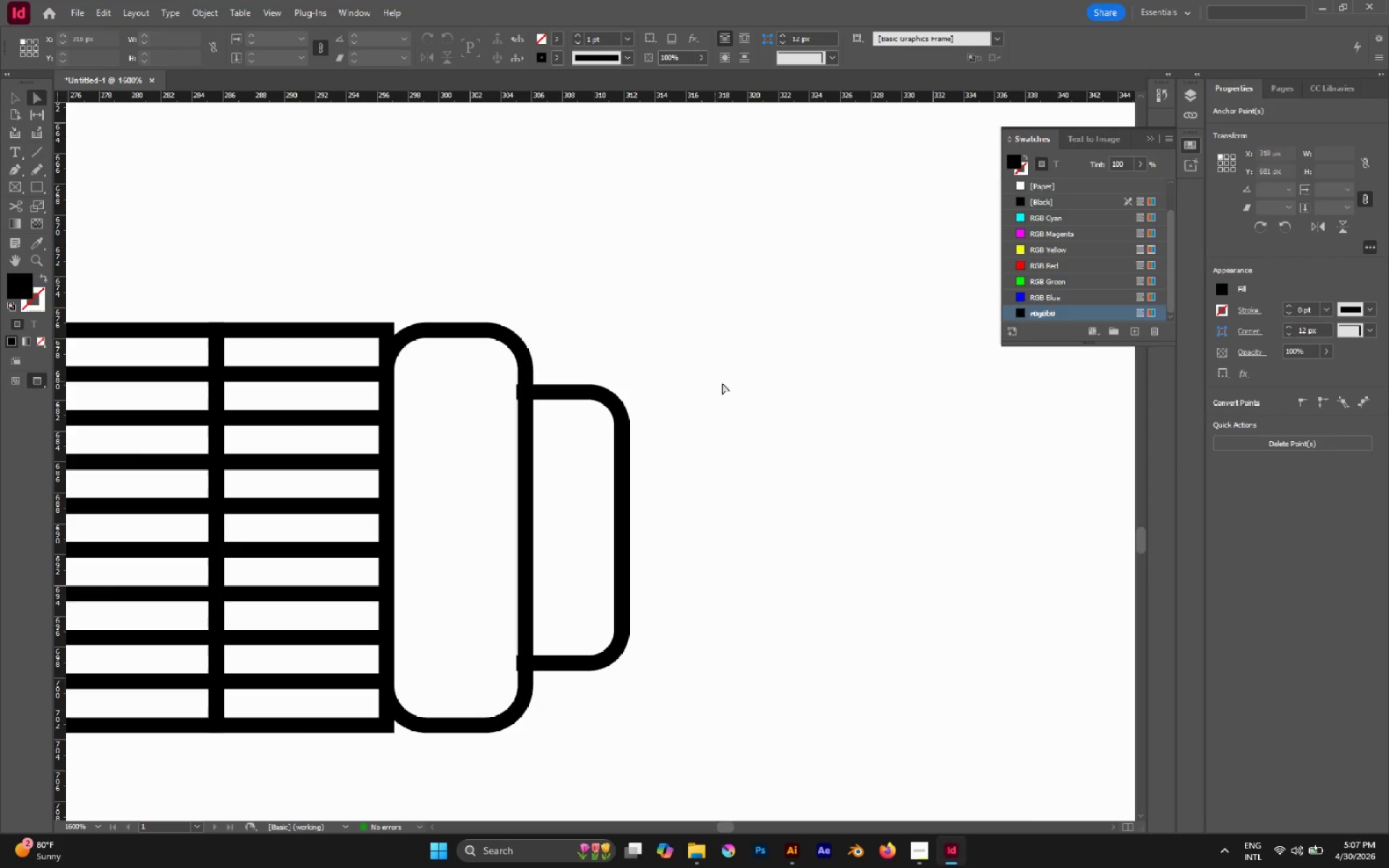 
hold_key(key=AltLeft, duration=0.88)
scroll: coordinate [734, 396], scroll_direction: down, amount: 7.0
 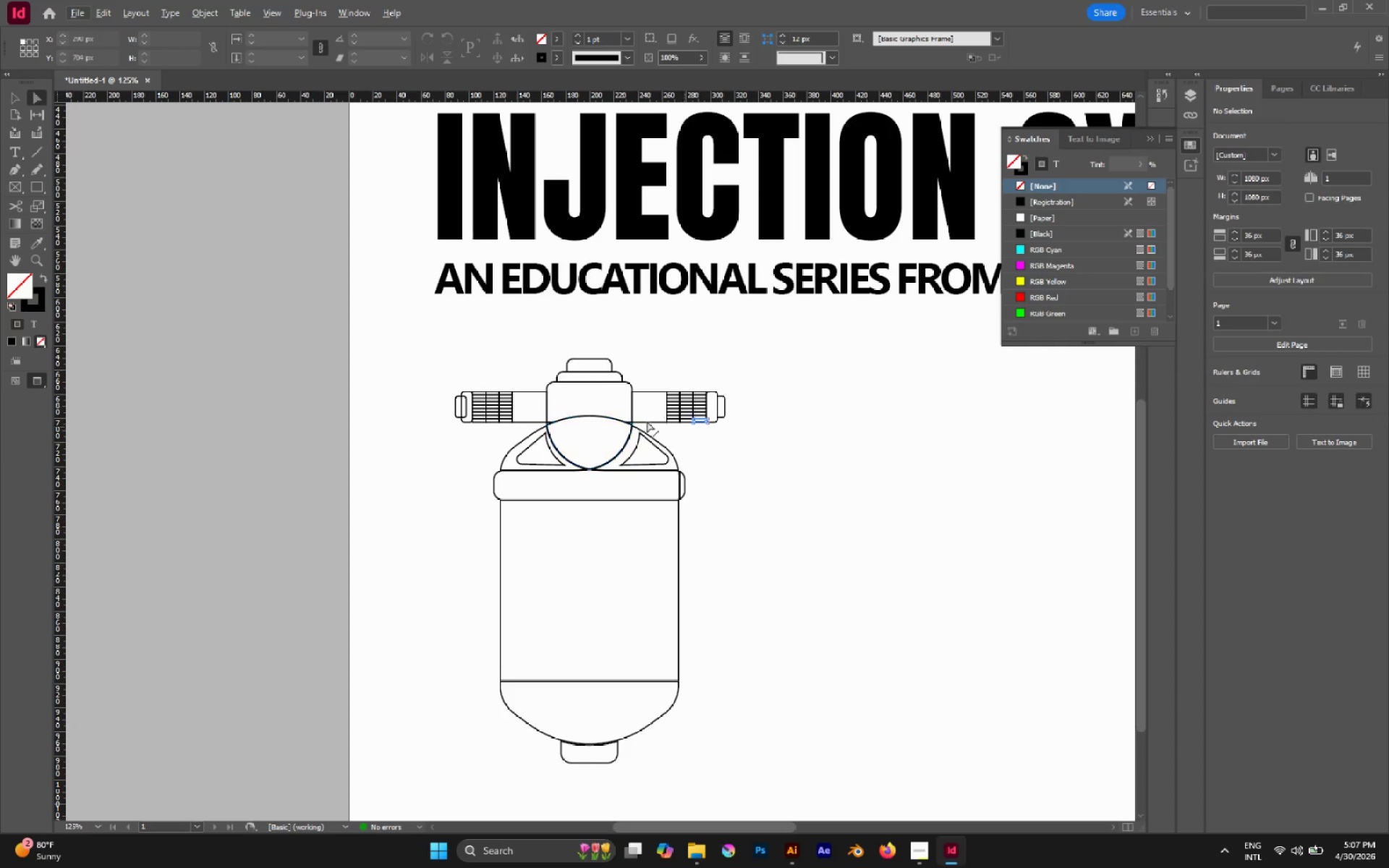 
hold_key(key=AltLeft, duration=1.2)
scroll: coordinate [559, 477], scroll_direction: up, amount: 6.0
 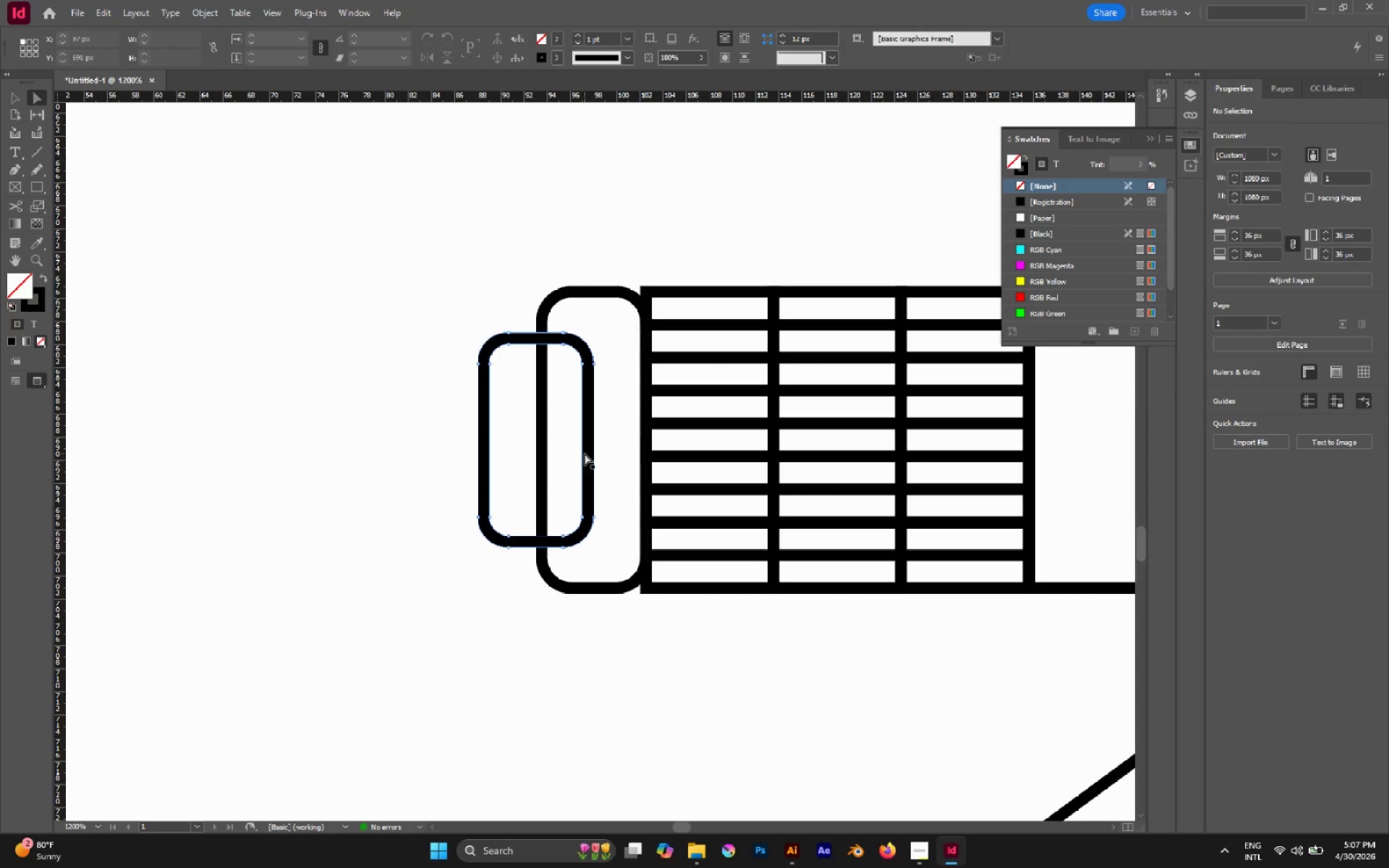 
left_click([585, 454])
 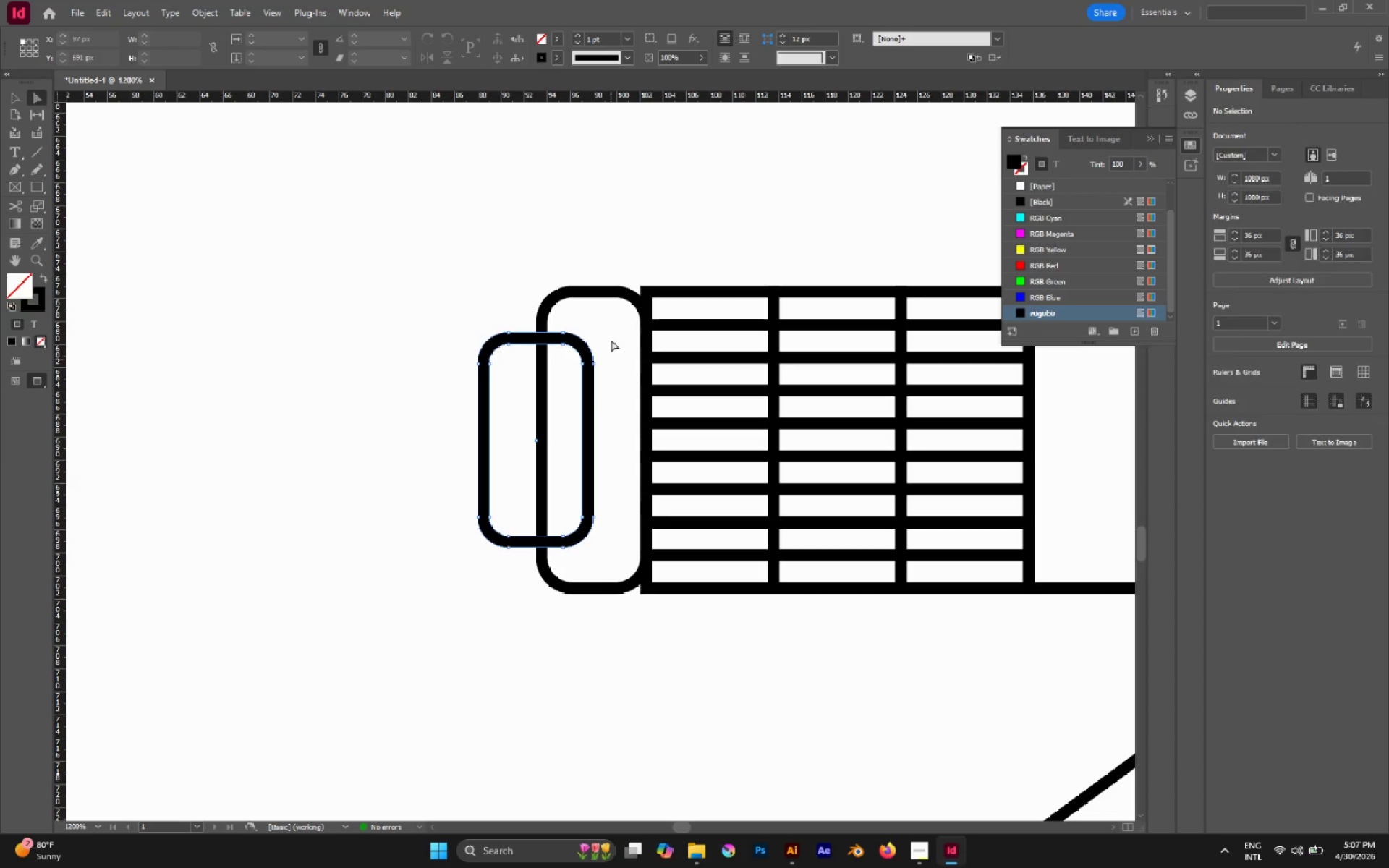 
left_click_drag(start_coordinate=[611, 340], to_coordinate=[581, 546])
 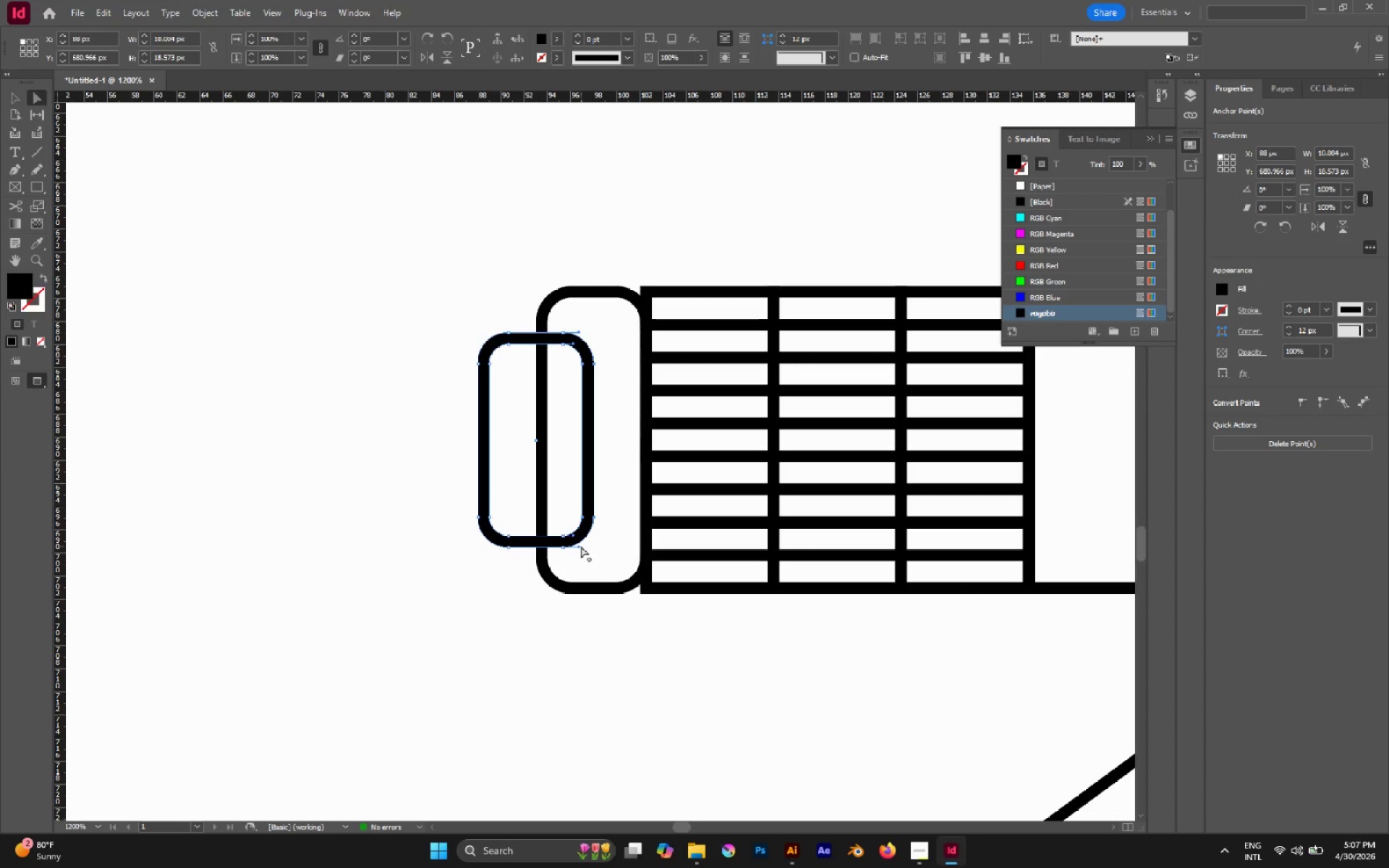 
key(Delete)
 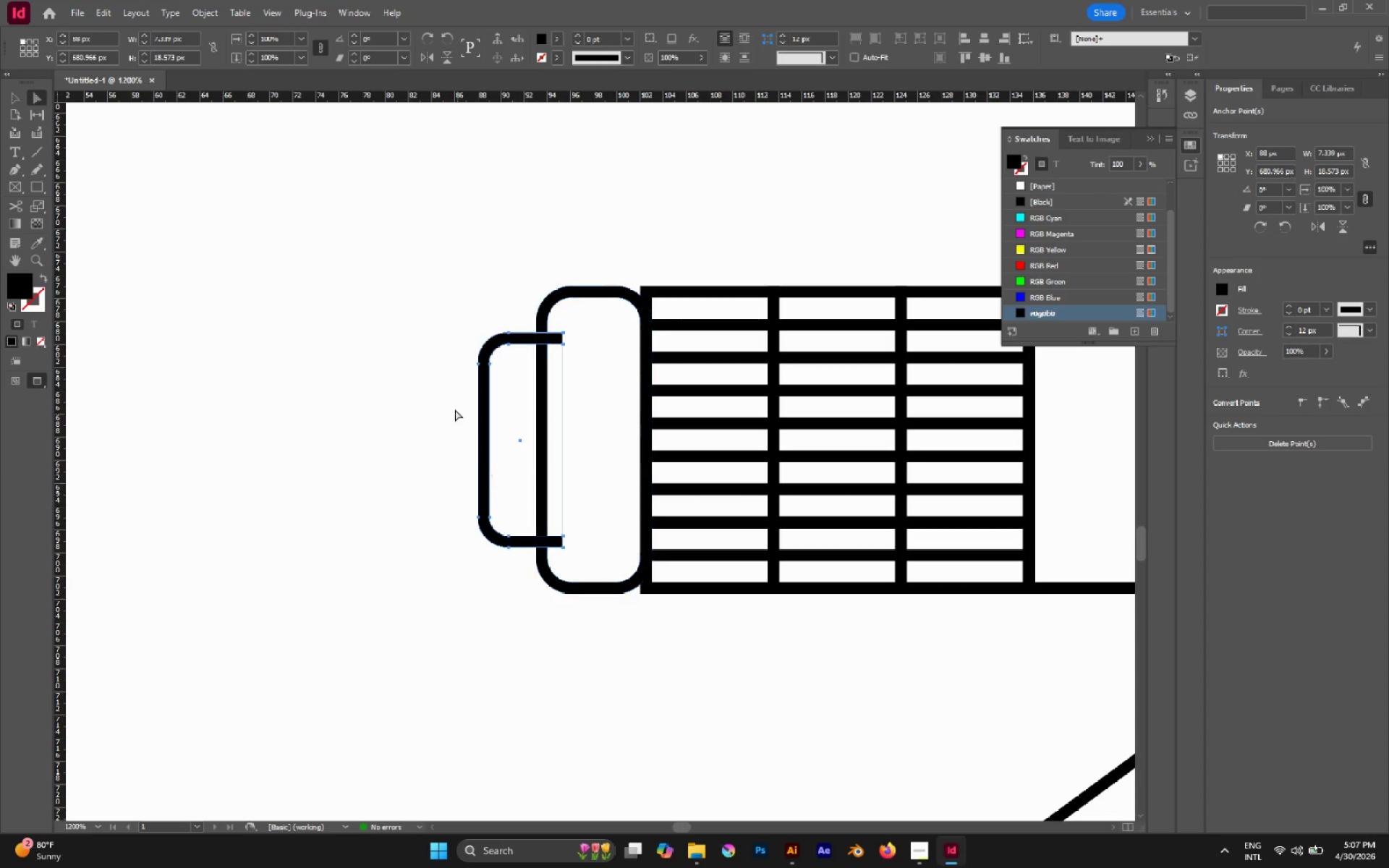 
left_click([454, 407])
 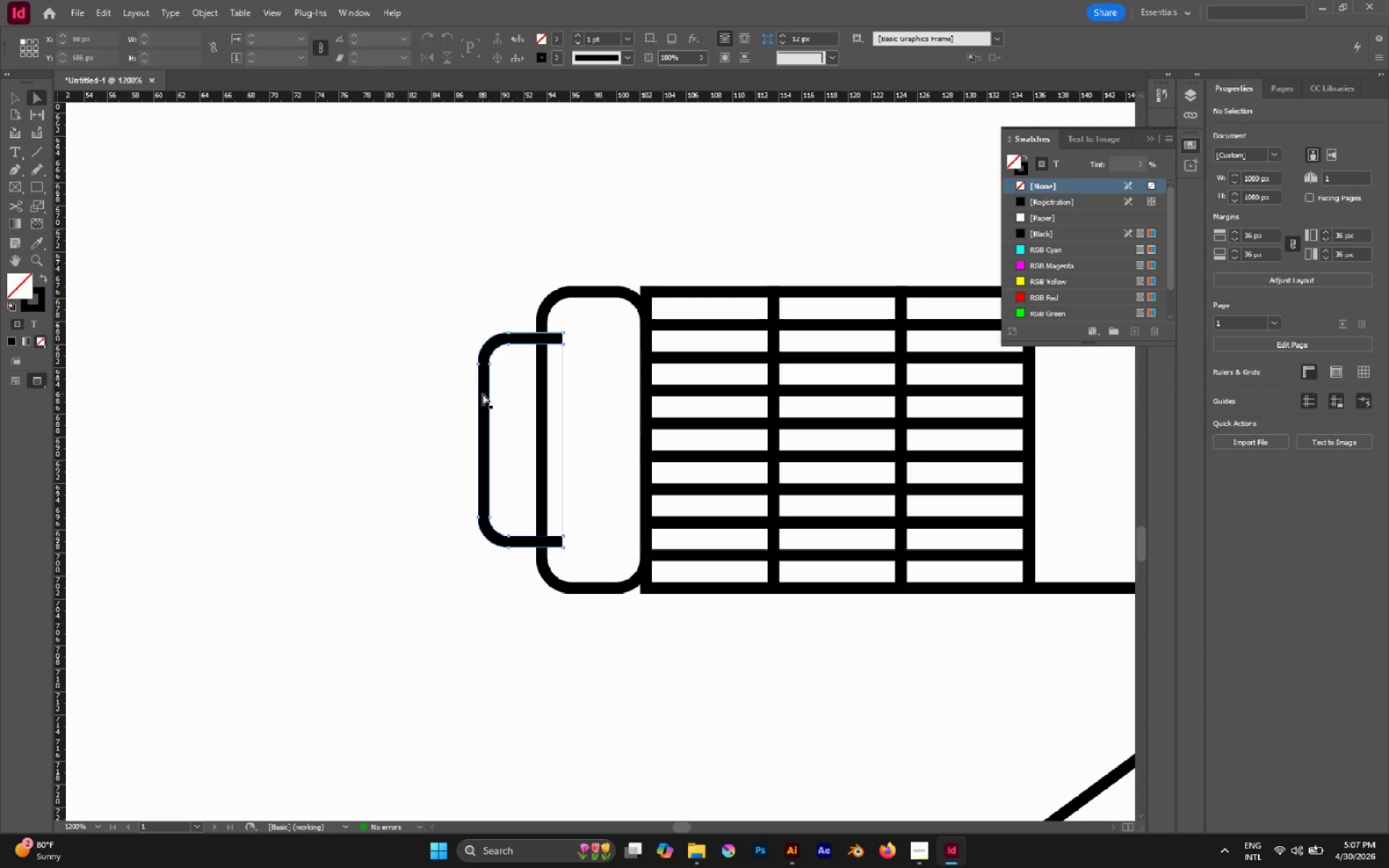 
left_click([483, 393])
 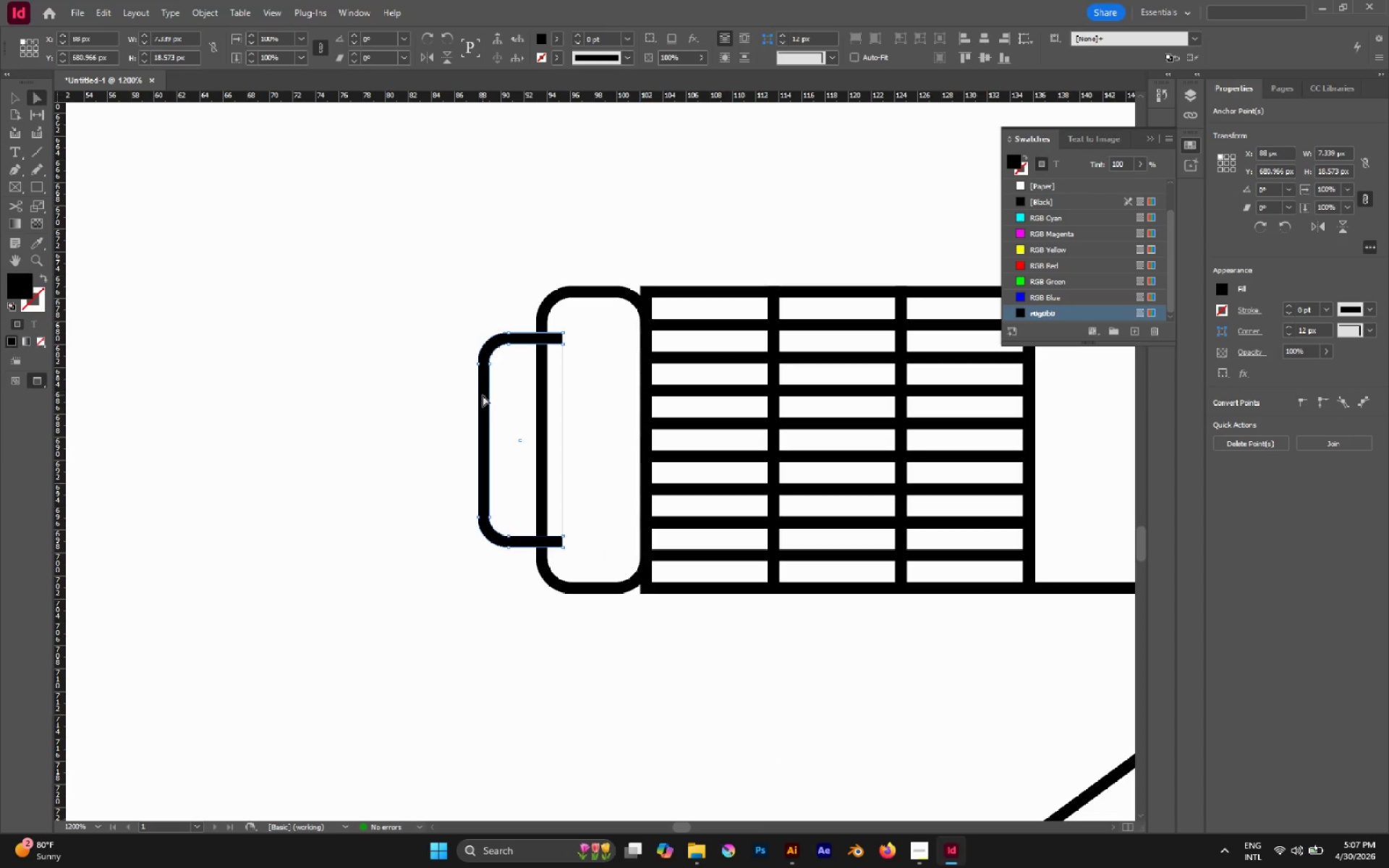 
left_click_drag(start_coordinate=[483, 395], to_coordinate=[467, 393])
 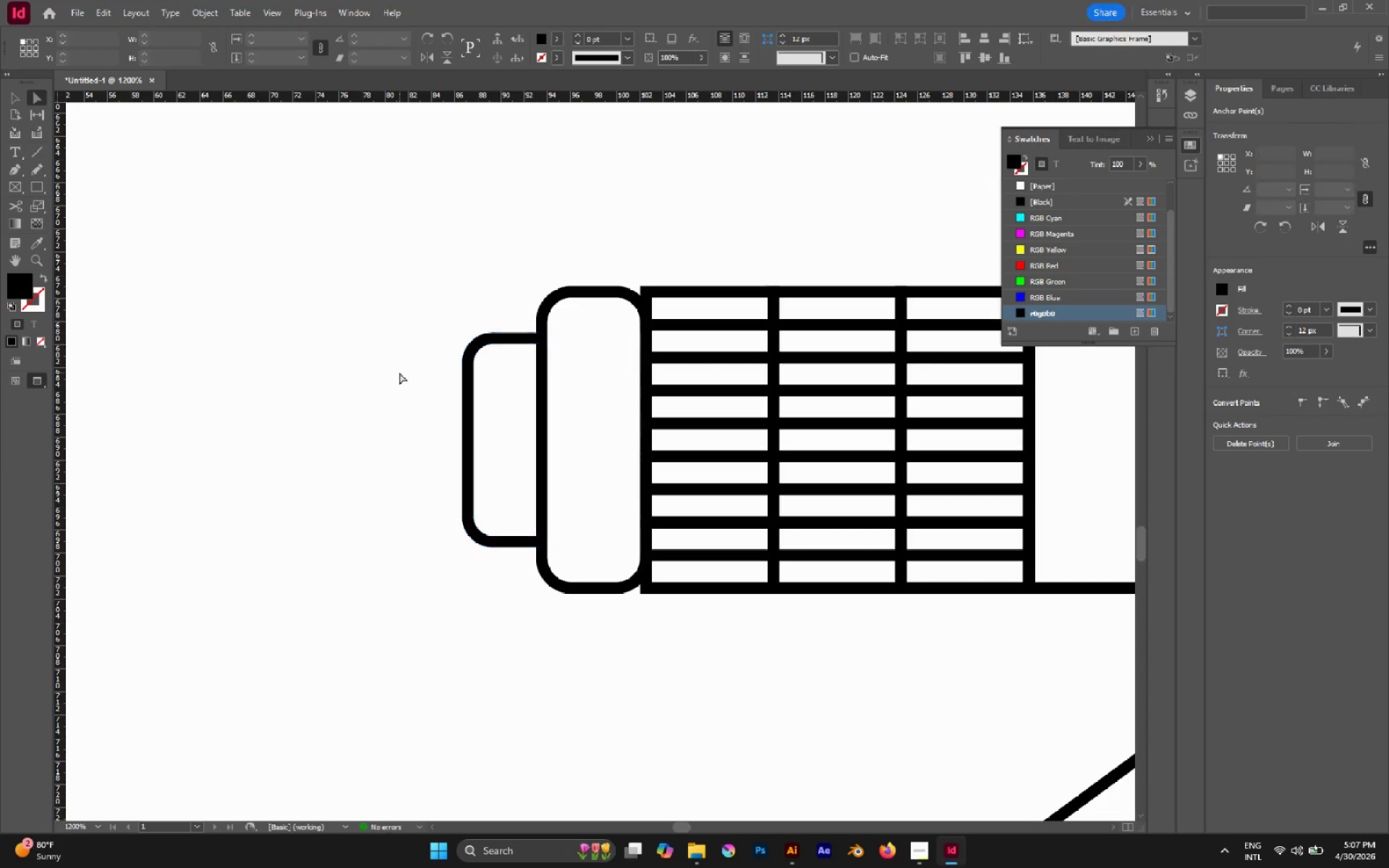 
hold_key(key=ShiftLeft, duration=2.52)
 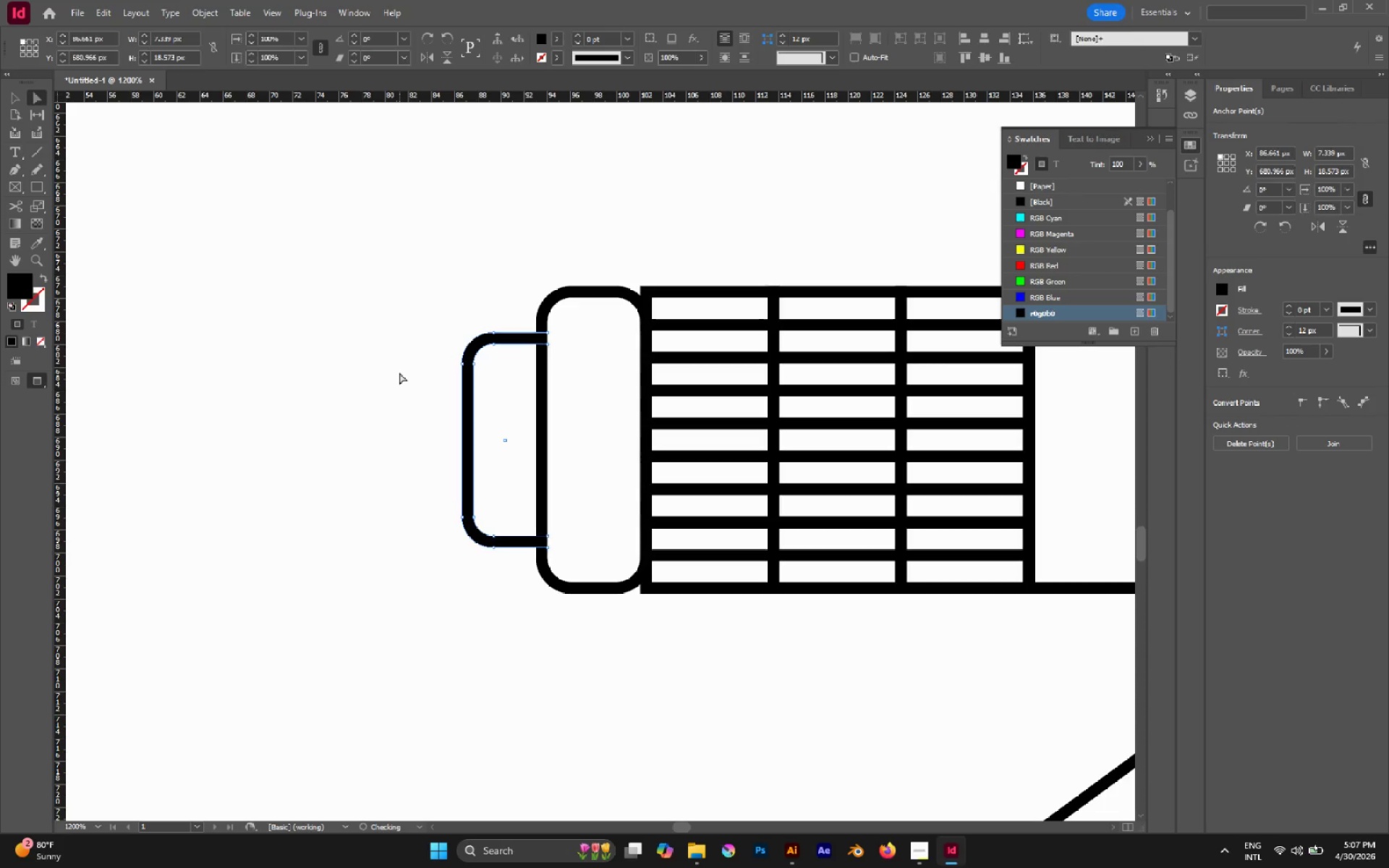 
left_click([399, 373])
 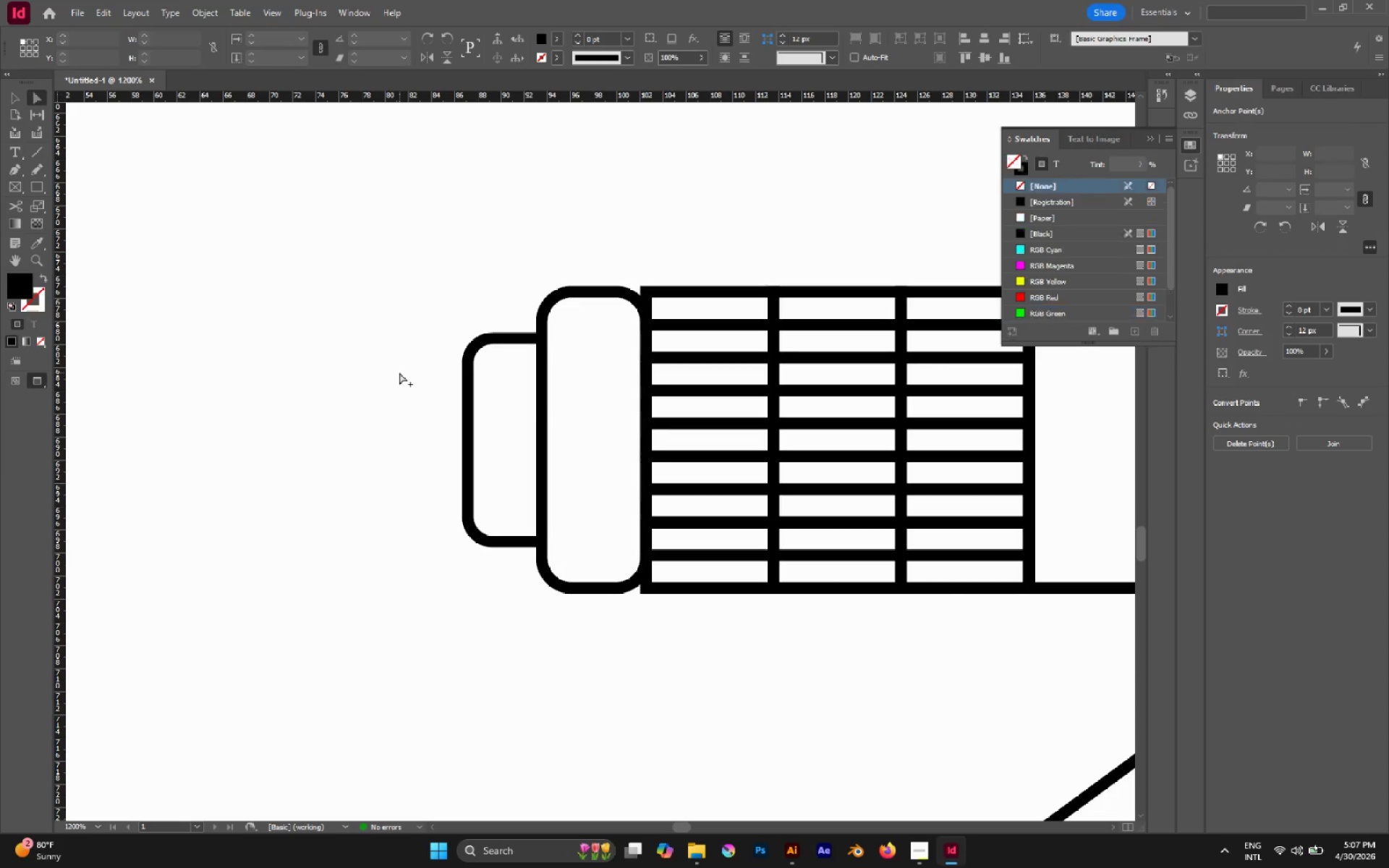 
hold_key(key=AltLeft, duration=0.58)
scroll: coordinate [399, 373], scroll_direction: down, amount: 4.0
 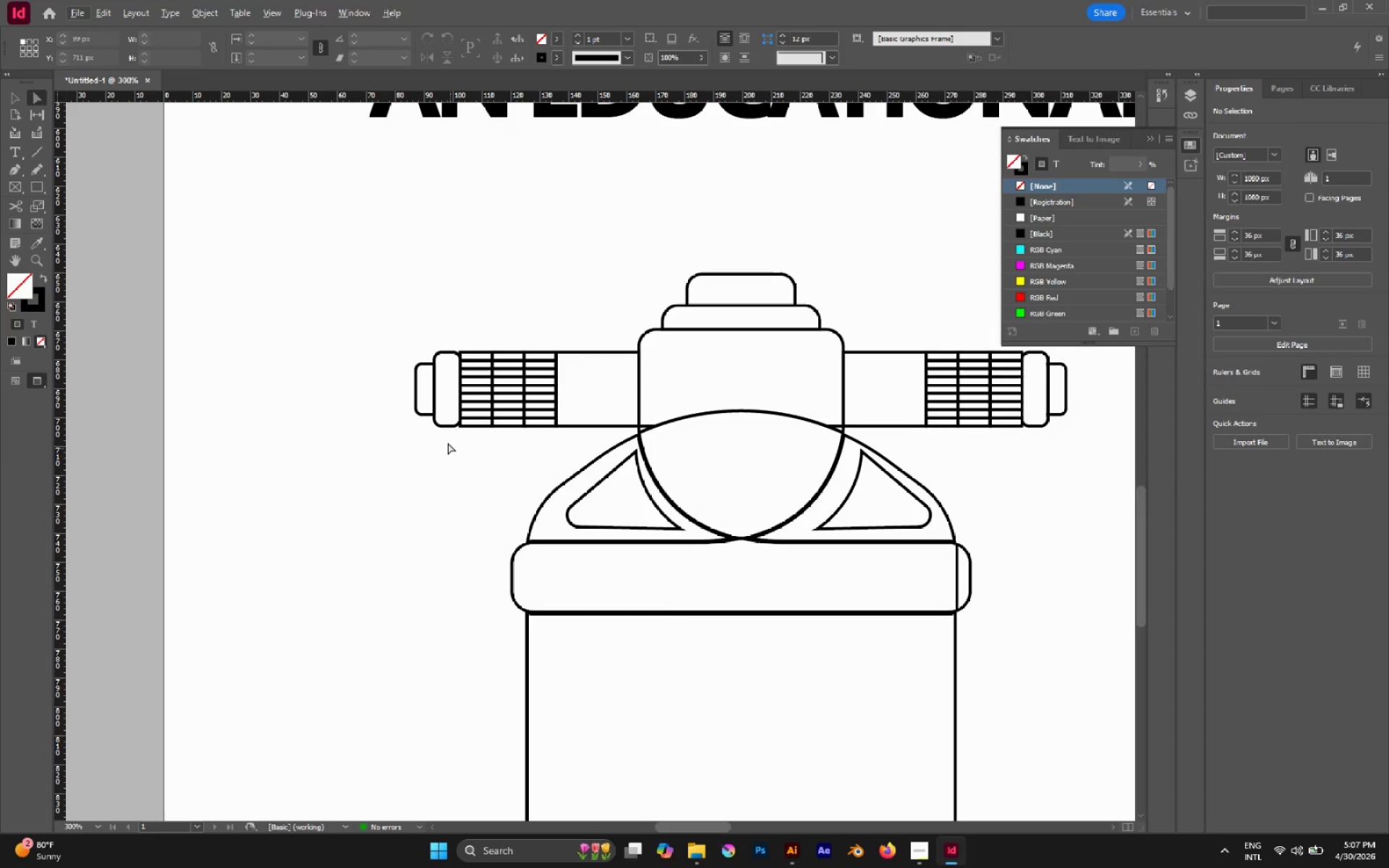 
hold_key(key=AltLeft, duration=0.59)
scroll: coordinate [452, 403], scroll_direction: down, amount: 1.0
 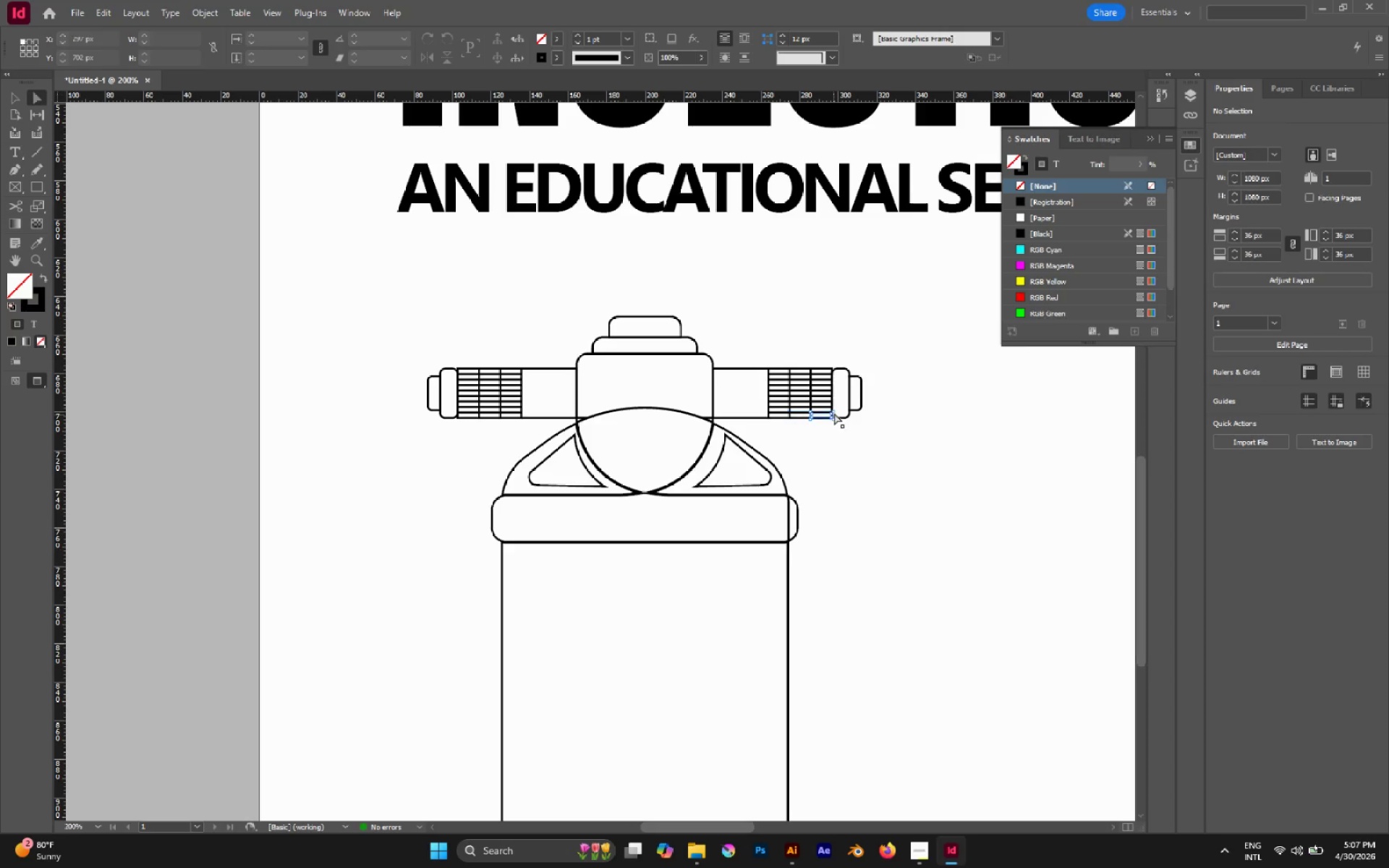 
hold_key(key=AltLeft, duration=0.66)
scroll: coordinate [841, 386], scroll_direction: none, amount: 0.0
 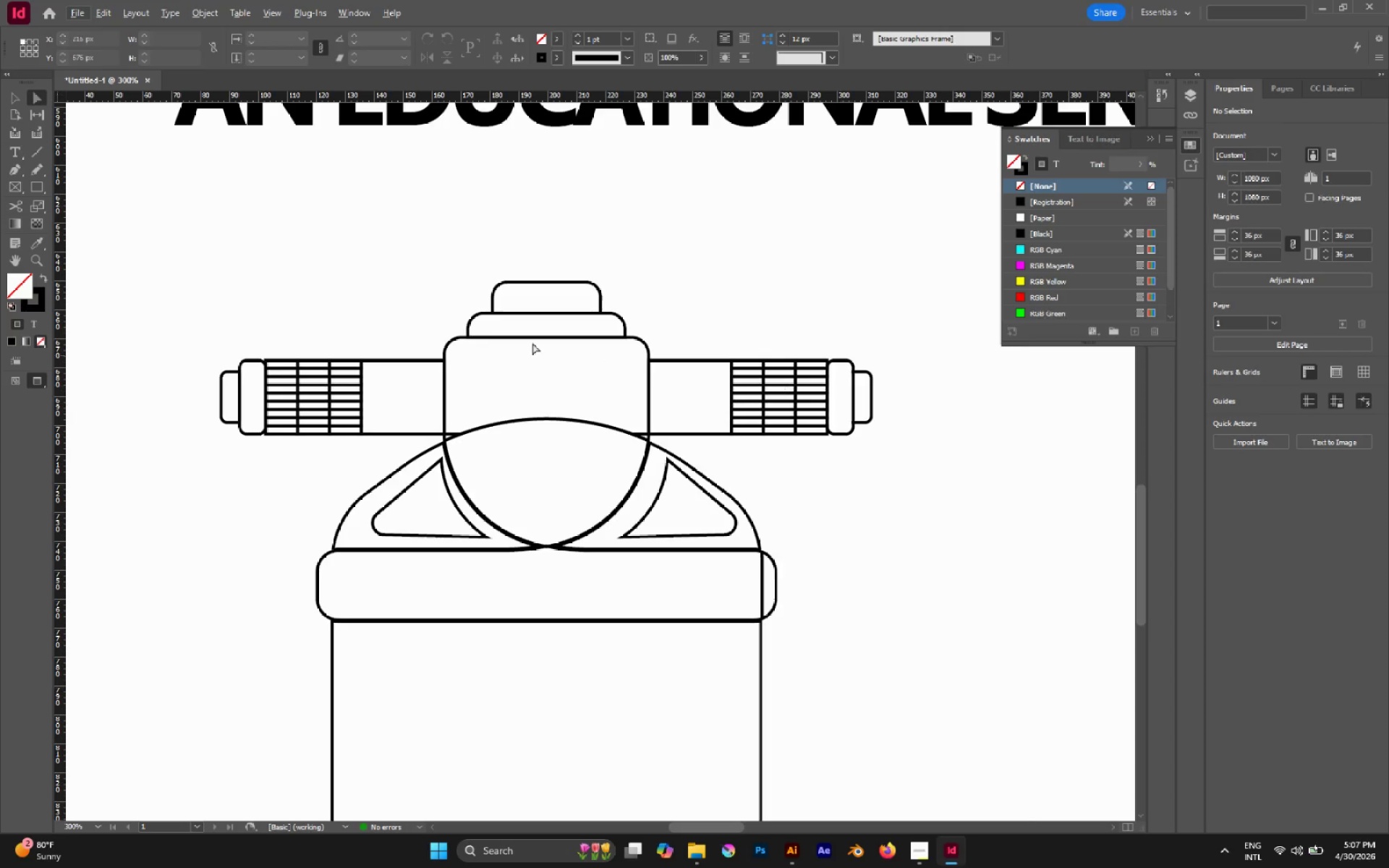 
hold_key(key=AltLeft, duration=0.36)
scroll: coordinate [532, 343], scroll_direction: down, amount: 1.0
 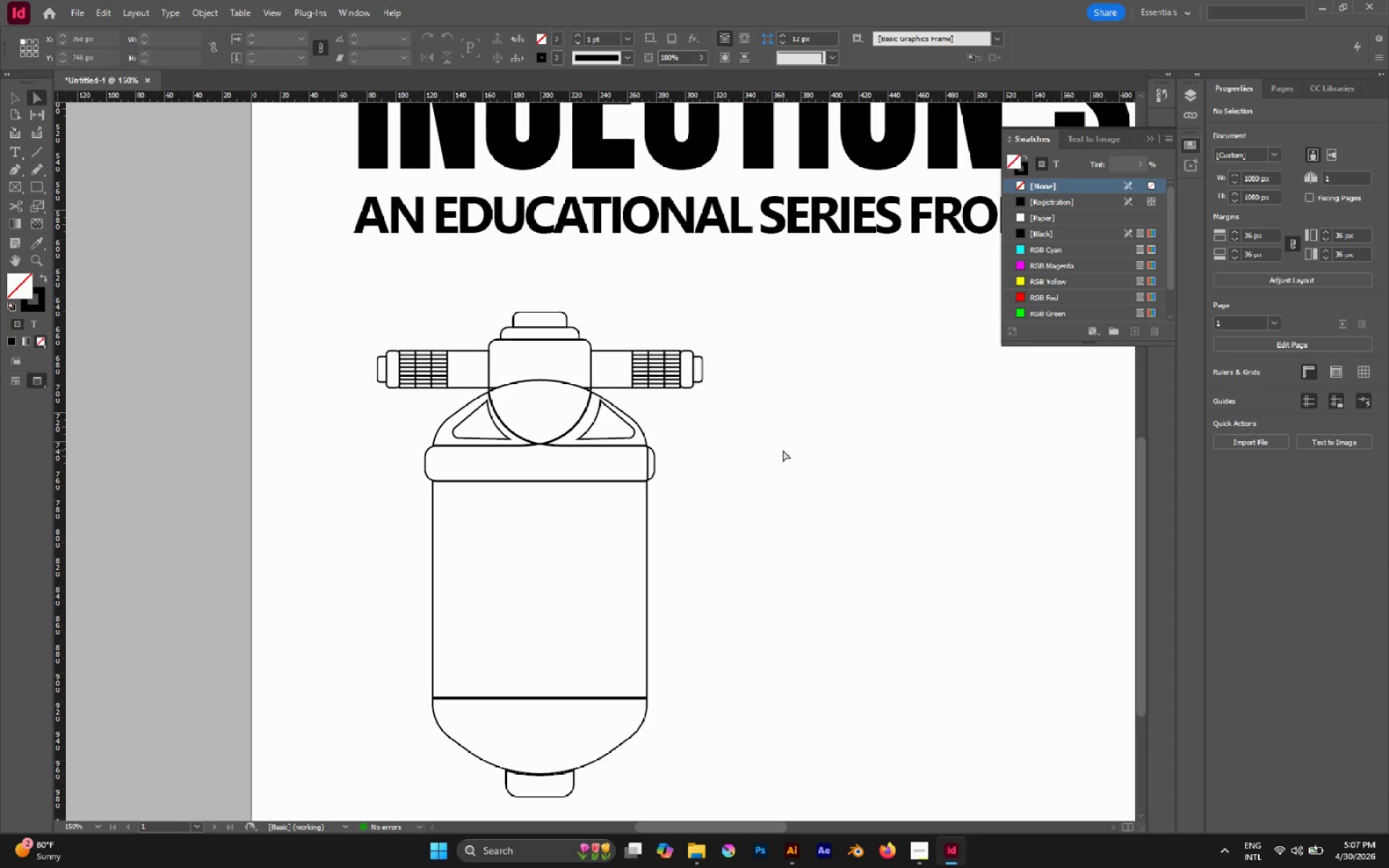 
left_click([783, 450])
 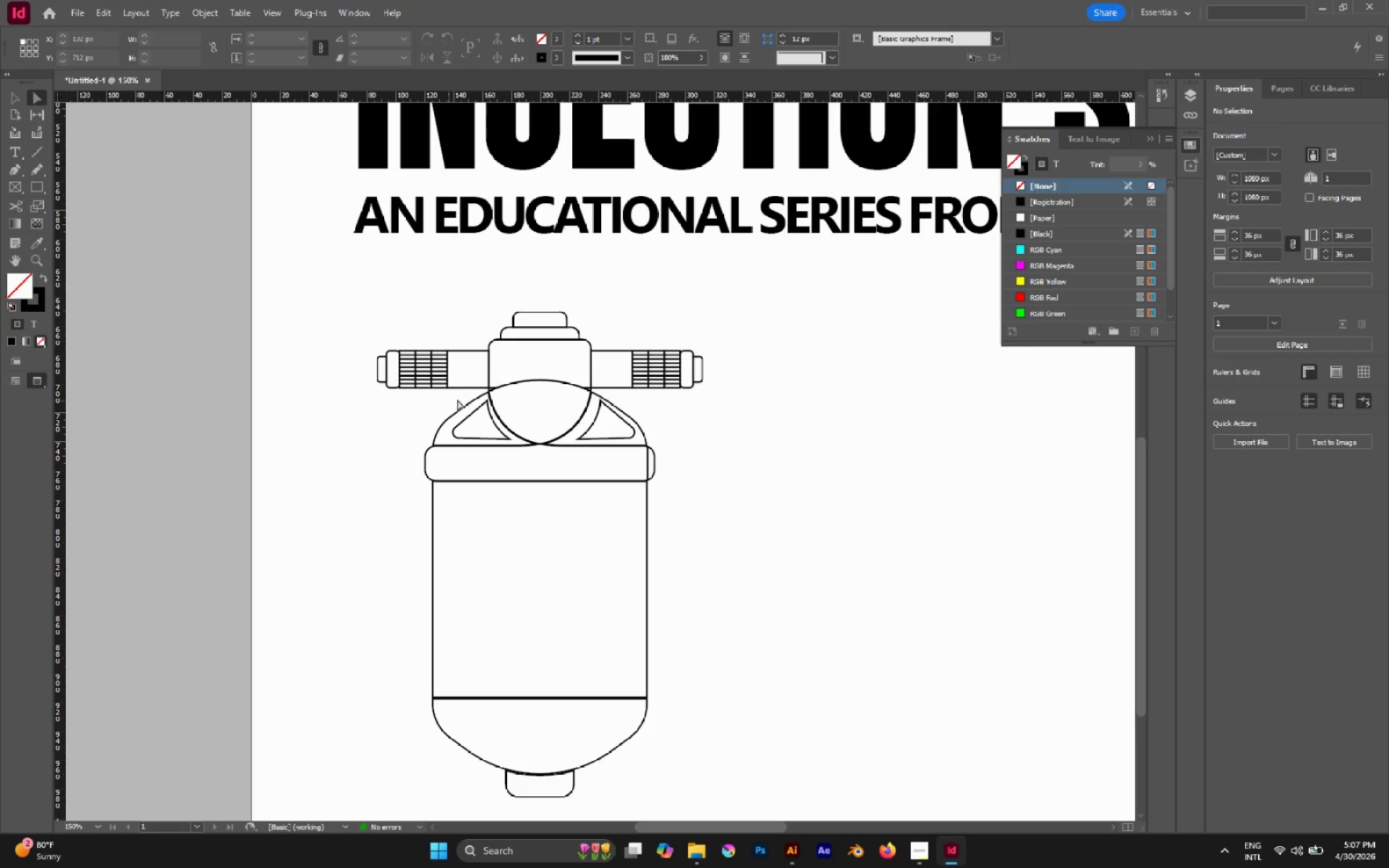 
hold_key(key=AltLeft, duration=0.88)
scroll: coordinate [484, 388], scroll_direction: up, amount: 5.0
 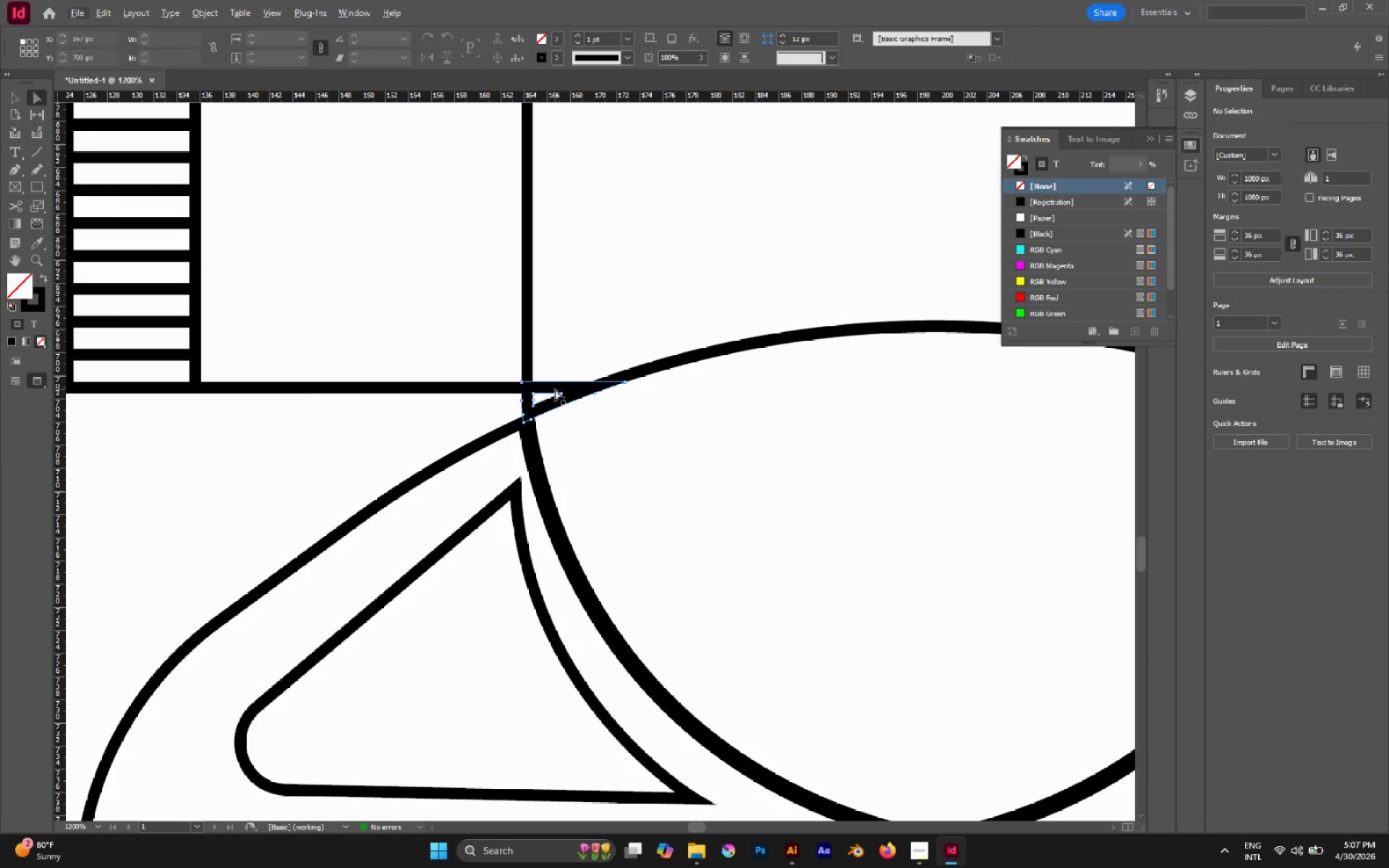 
left_click([555, 389])
 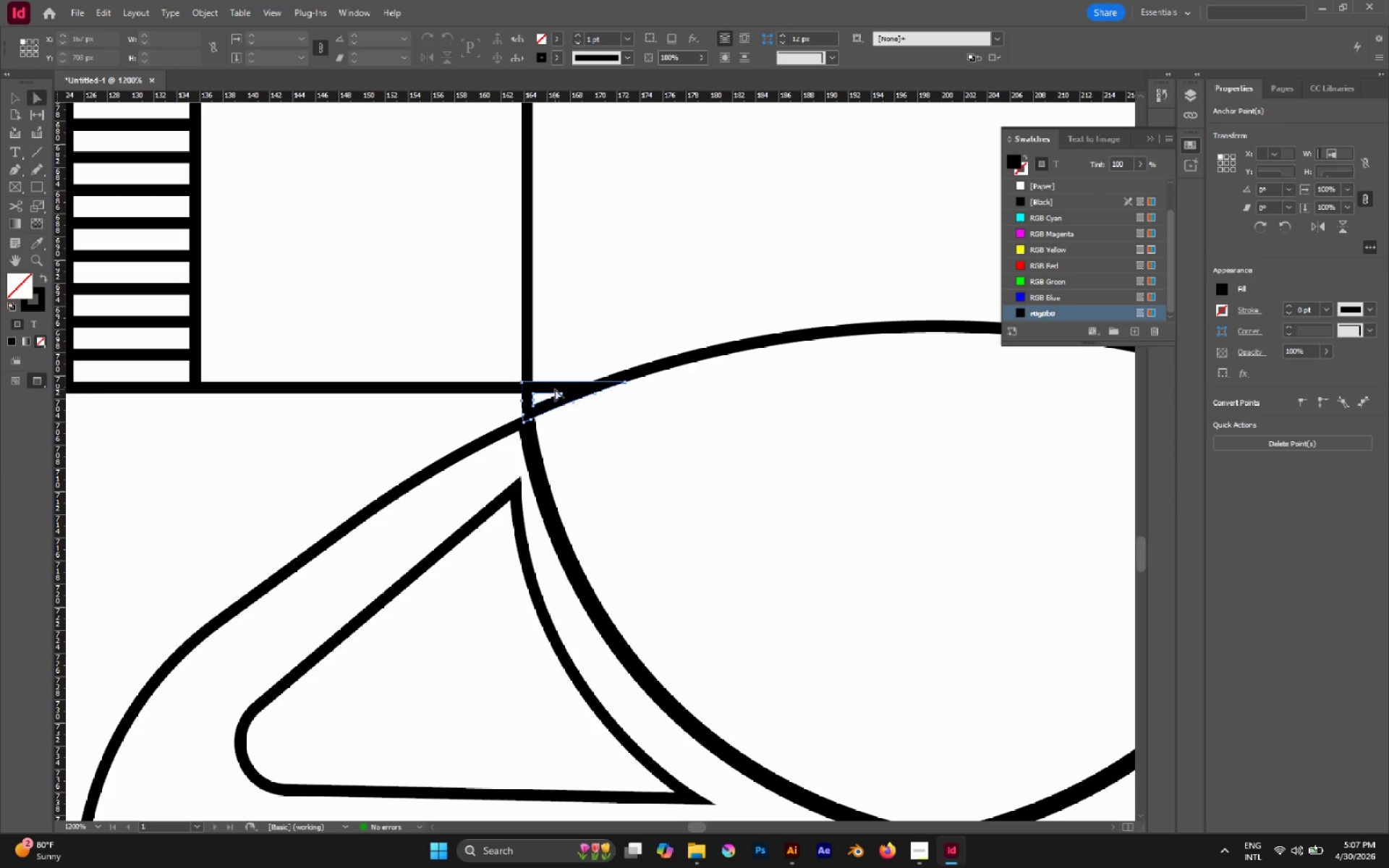 
left_click_drag(start_coordinate=[555, 389], to_coordinate=[629, 492])
 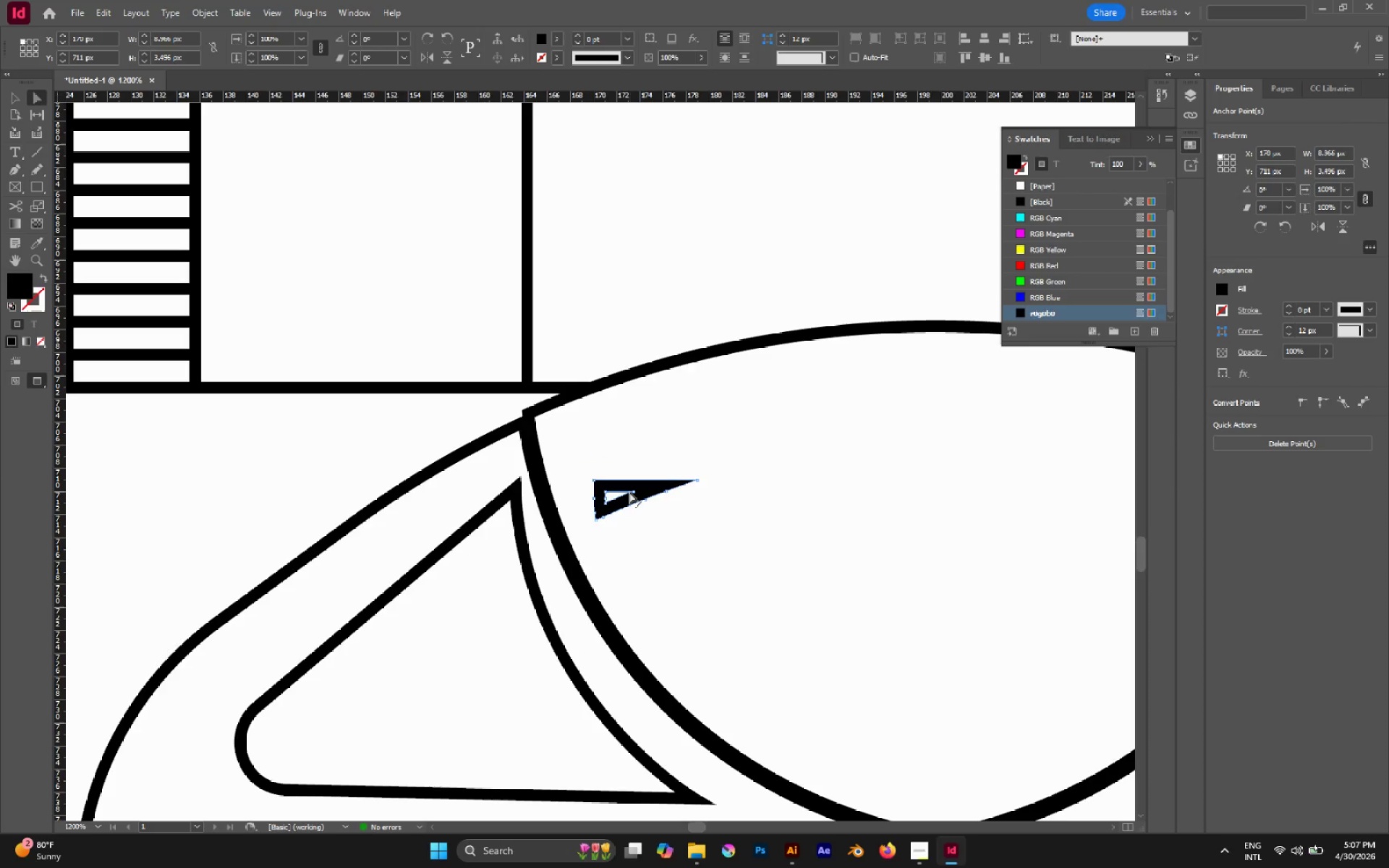 
hold_key(key=ControlLeft, duration=1.39)
 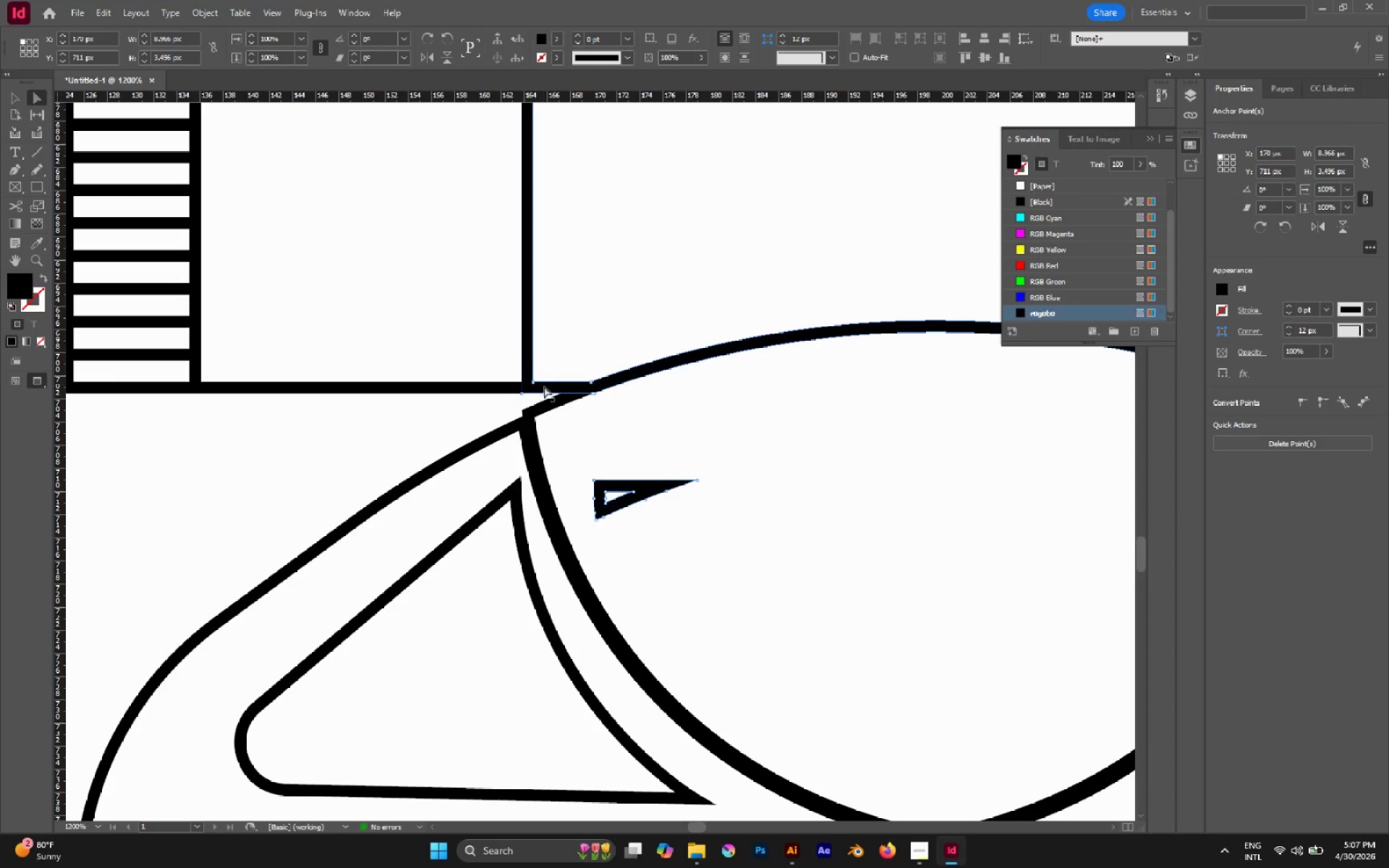 
left_click_drag(start_coordinate=[543, 385], to_coordinate=[567, 452])
 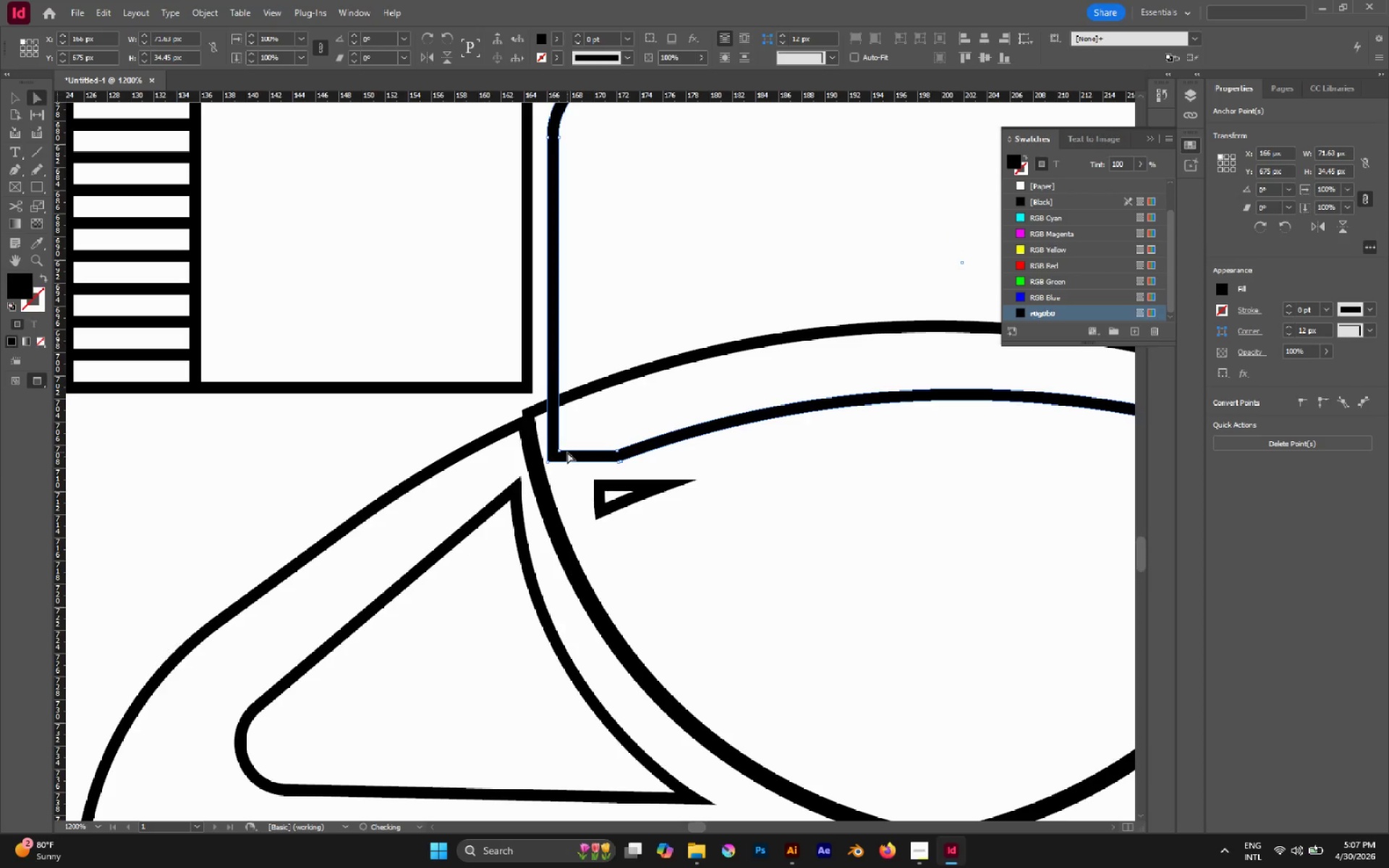 
key(Control+Z)
 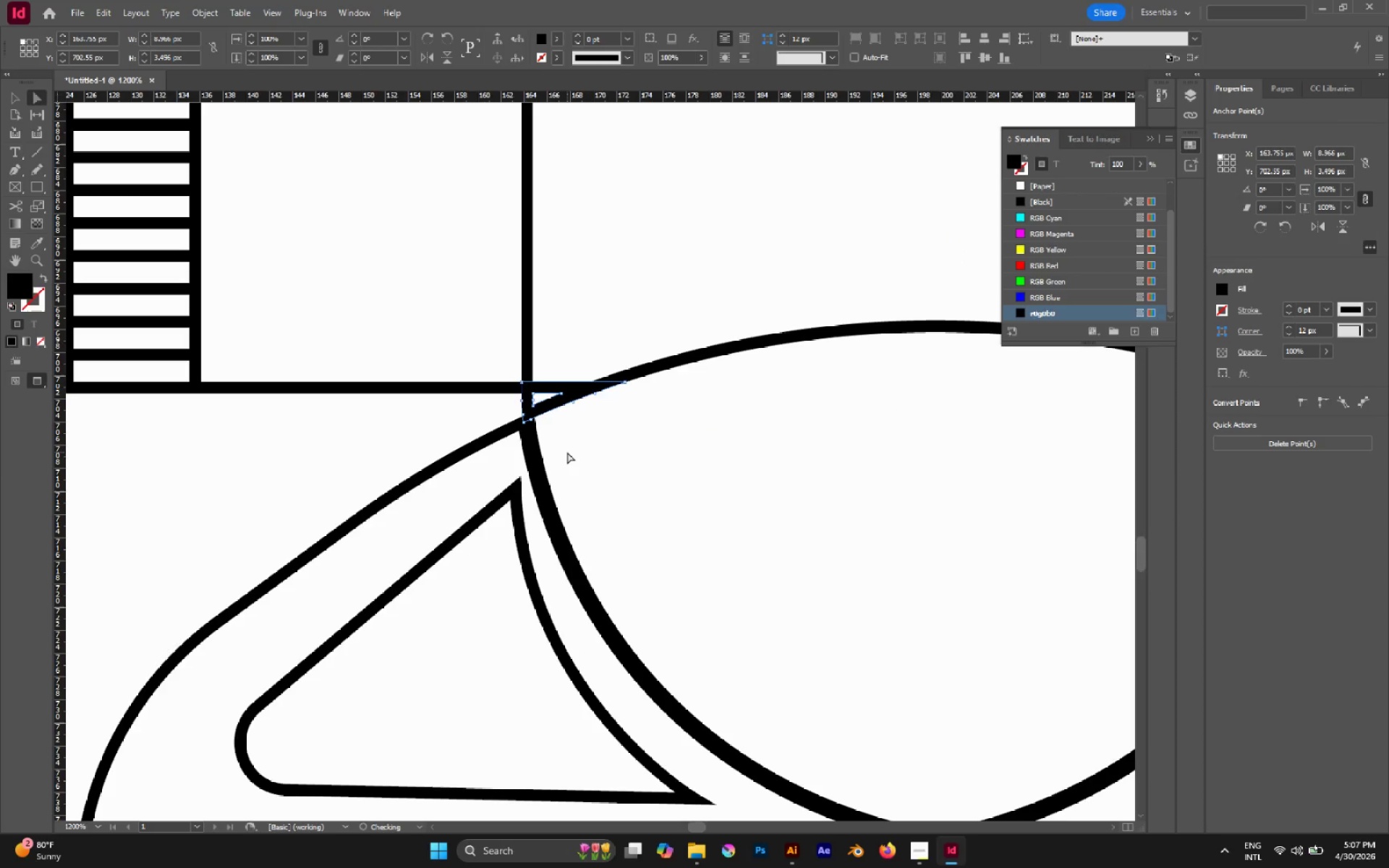 
key(Control+Z)
 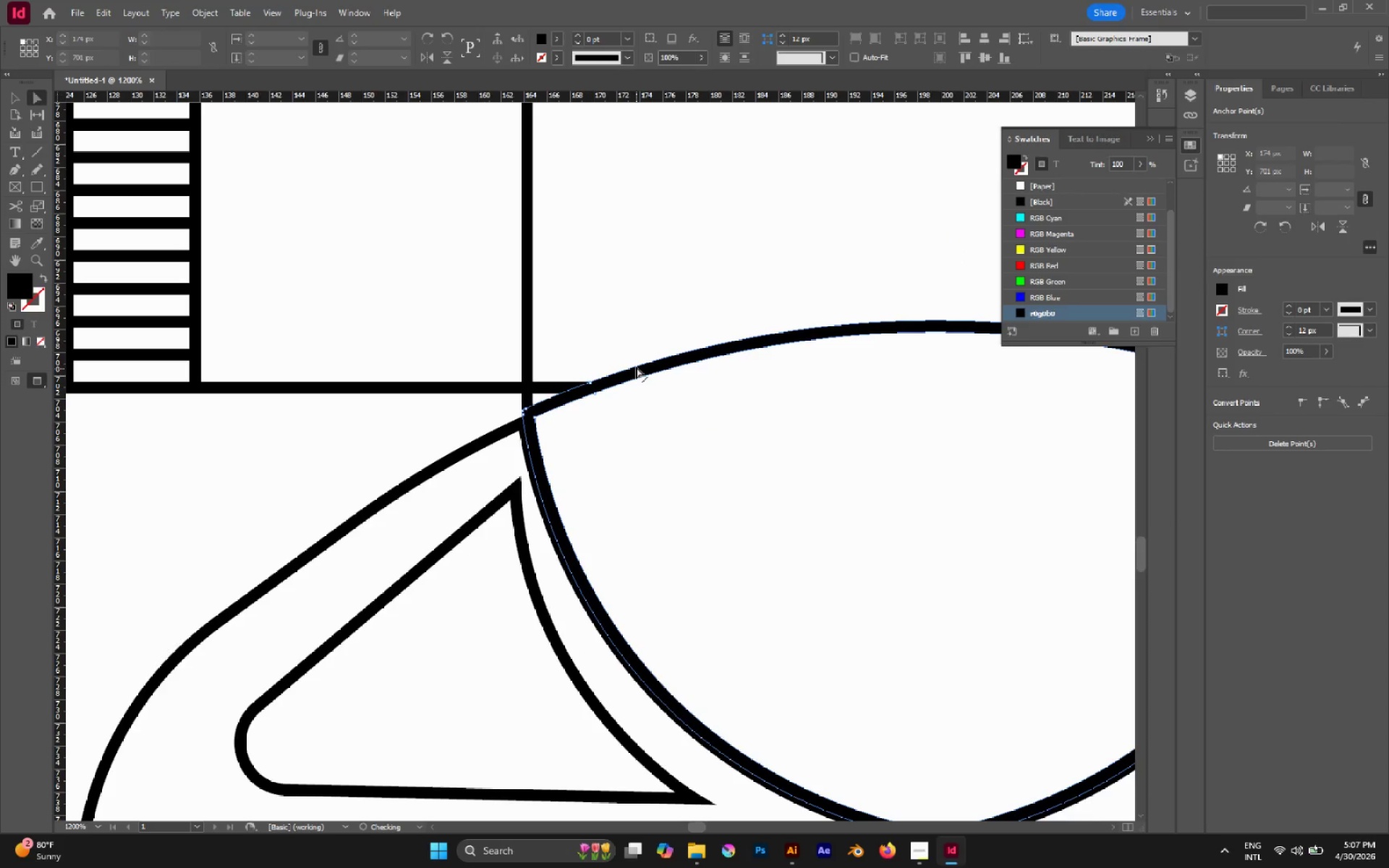 
left_click_drag(start_coordinate=[637, 372], to_coordinate=[686, 487])
 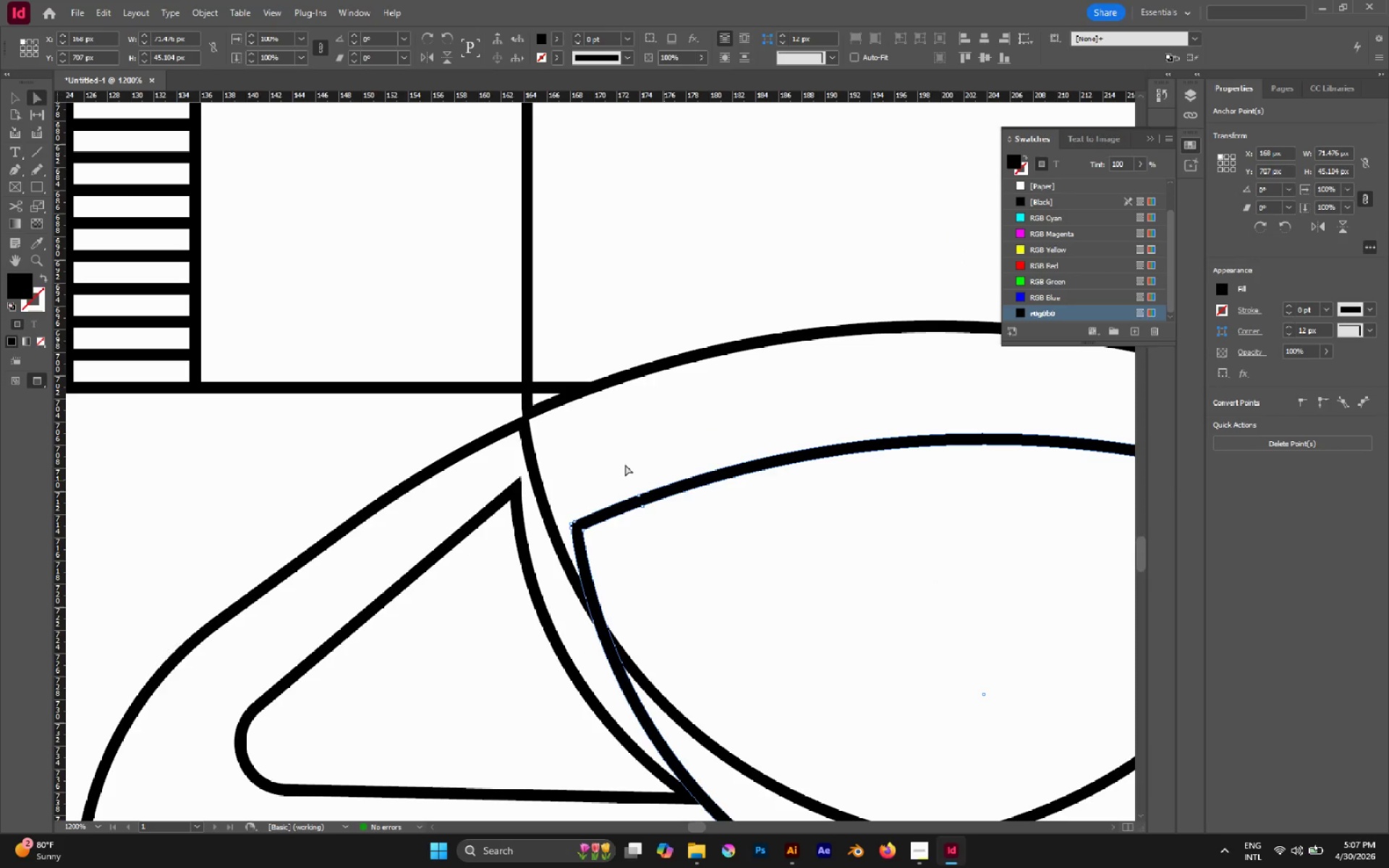 
hold_key(key=AltLeft, duration=0.38)
scroll: coordinate [473, 400], scroll_direction: down, amount: 1.0
 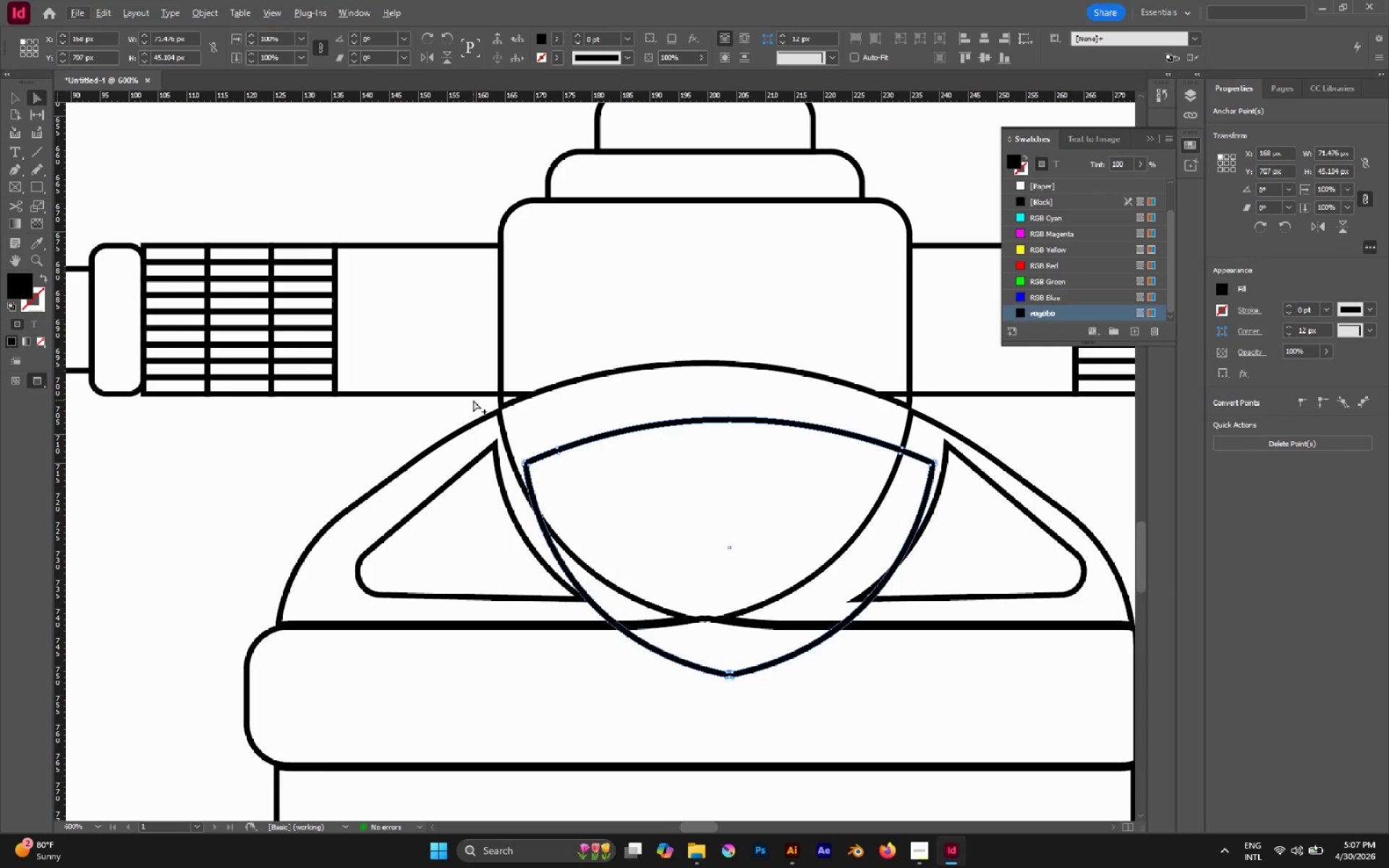 
key(Control+Z)
 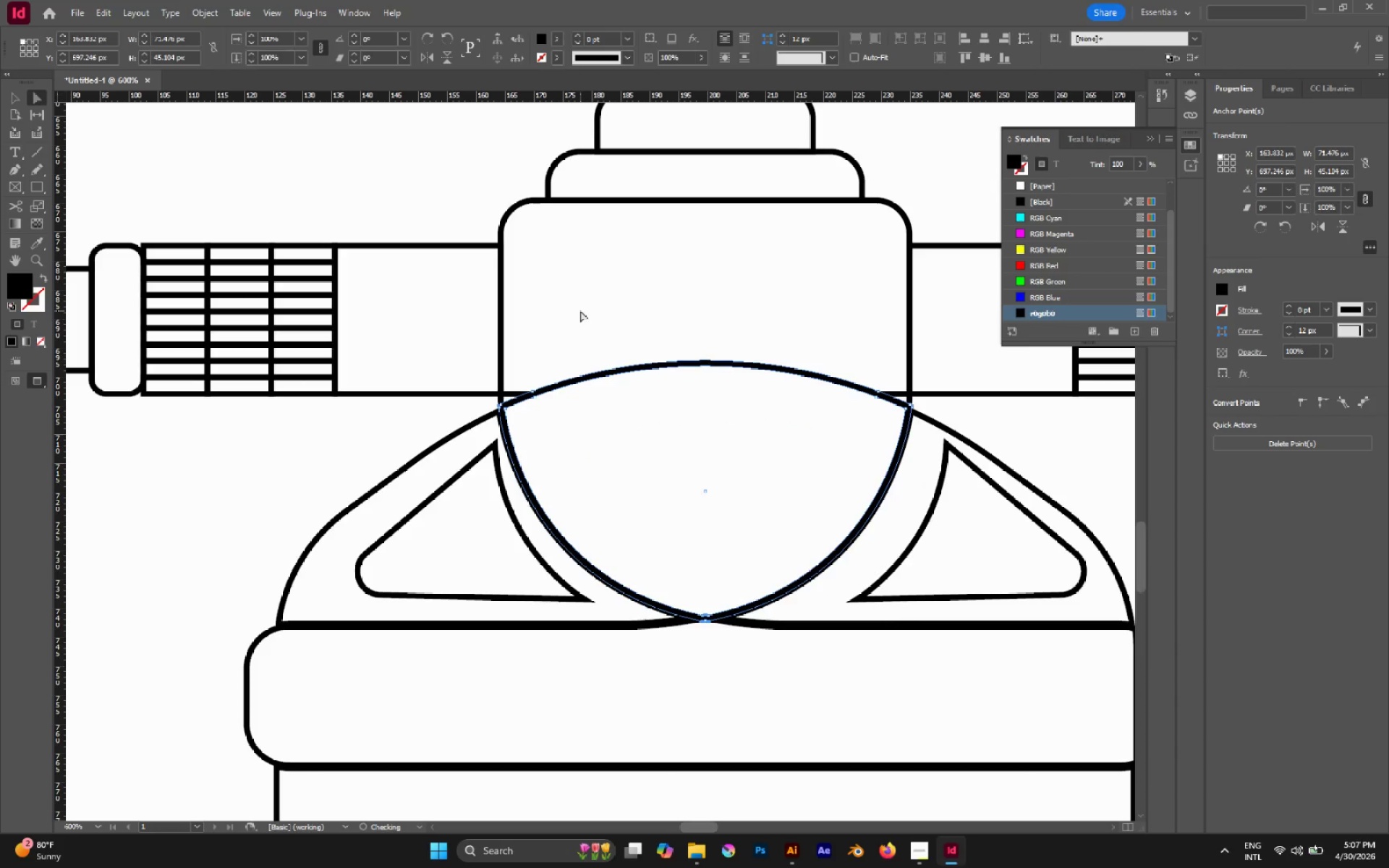 
left_click([580, 310])
 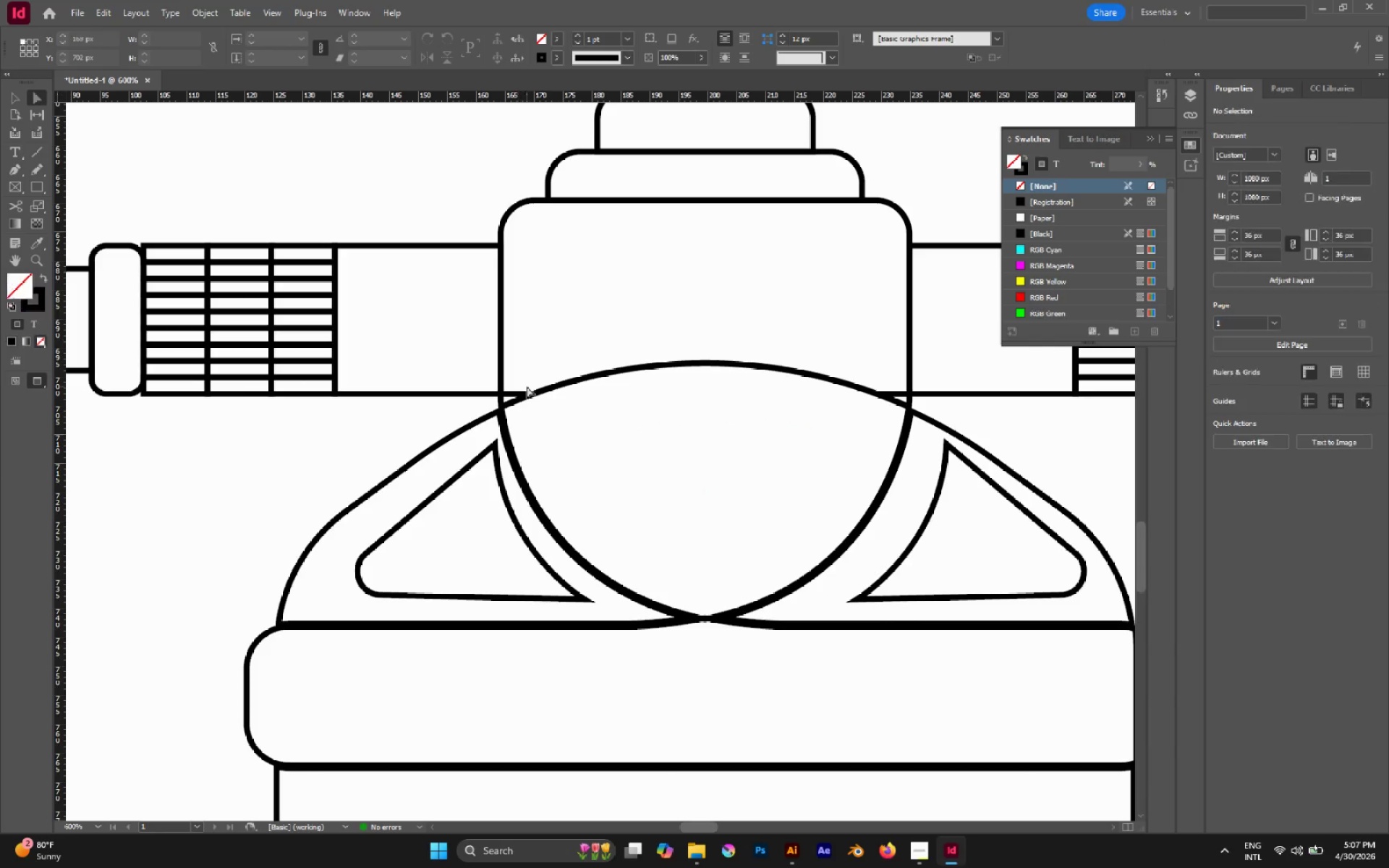 
hold_key(key=AltLeft, duration=0.58)
scroll: coordinate [468, 367], scroll_direction: down, amount: 3.0
 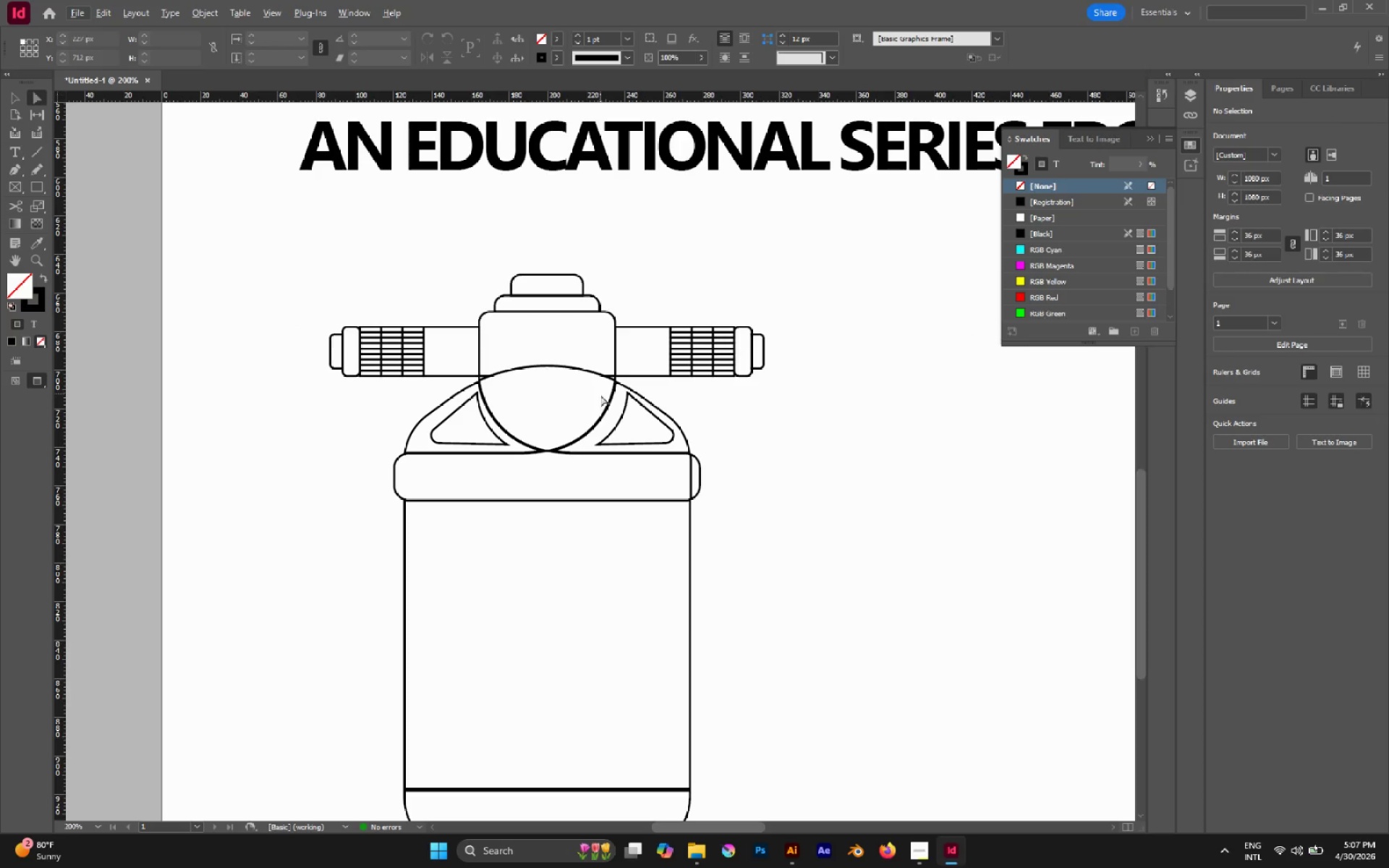 
hold_key(key=AltLeft, duration=0.55)
scroll: coordinate [592, 369], scroll_direction: up, amount: 2.0
 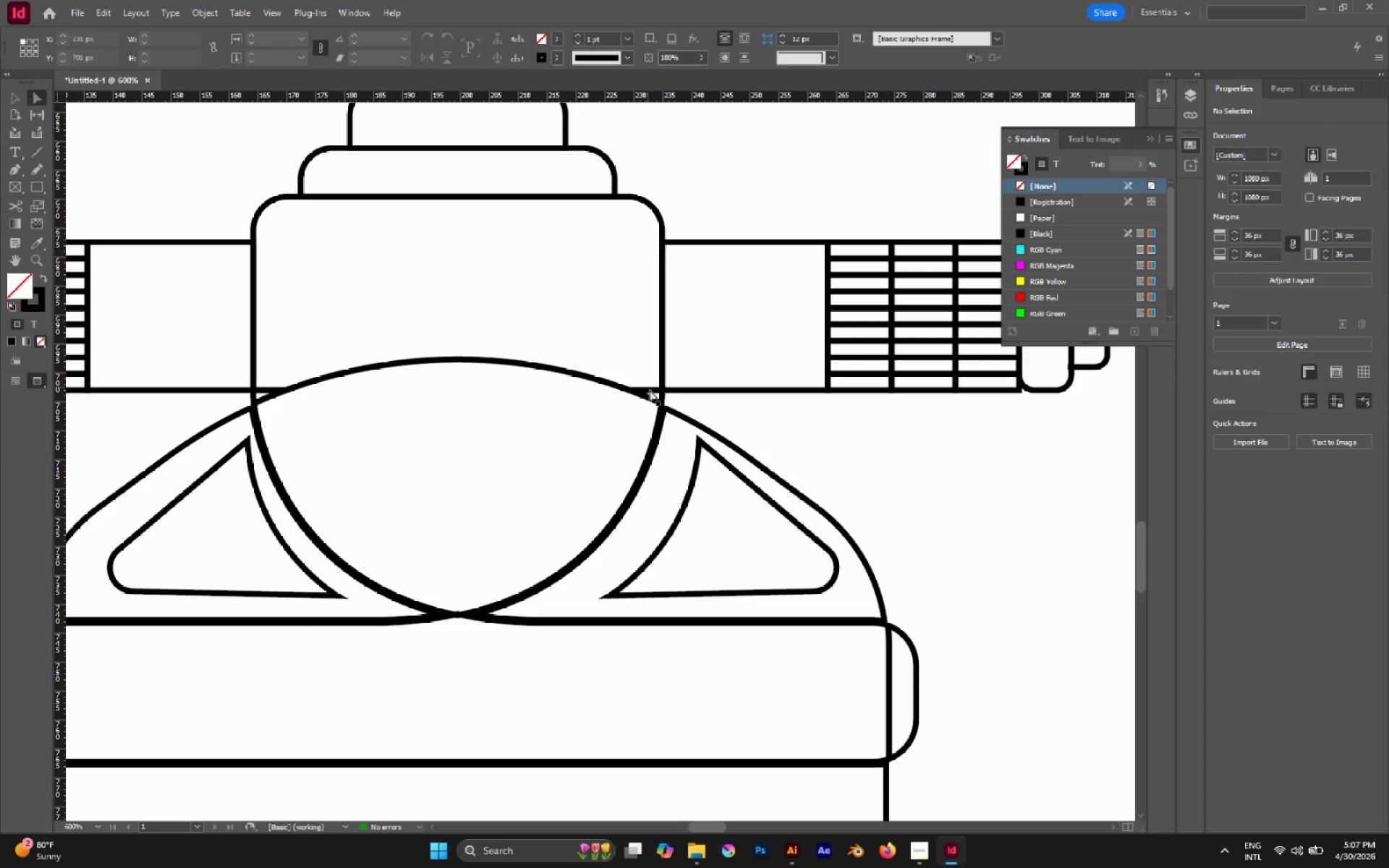 
left_click([648, 388])
 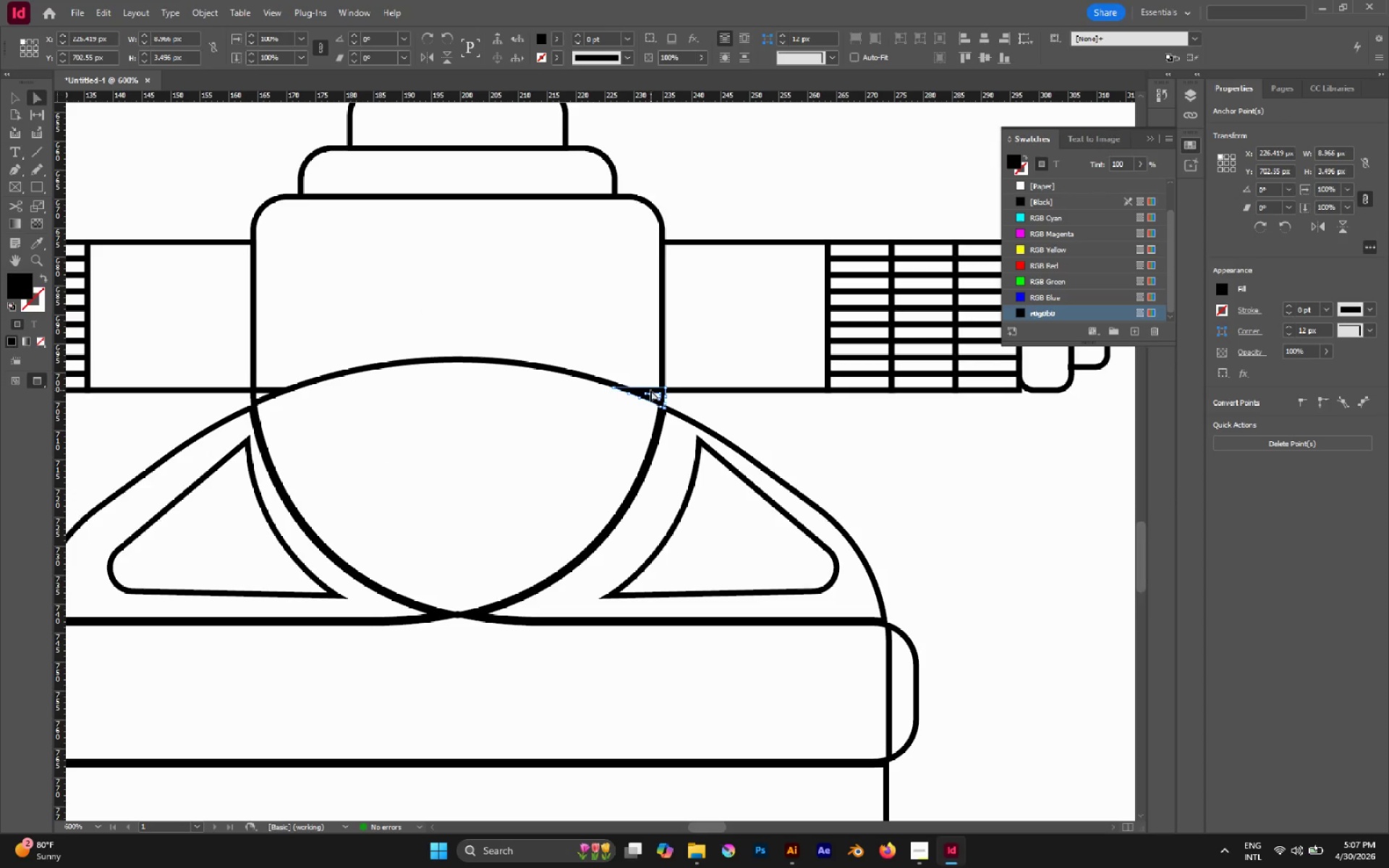 
key(Delete)
 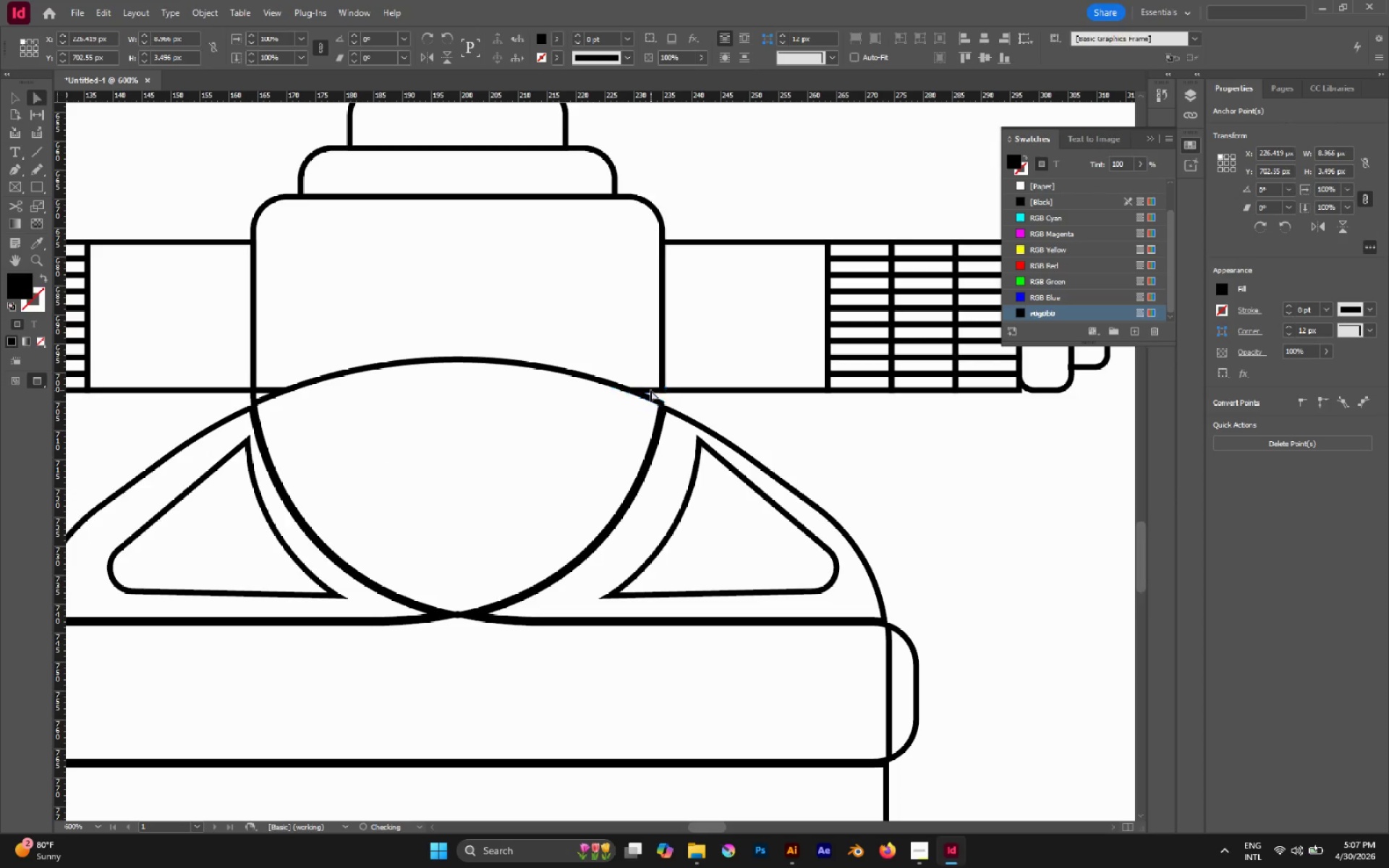 
key(Delete)
 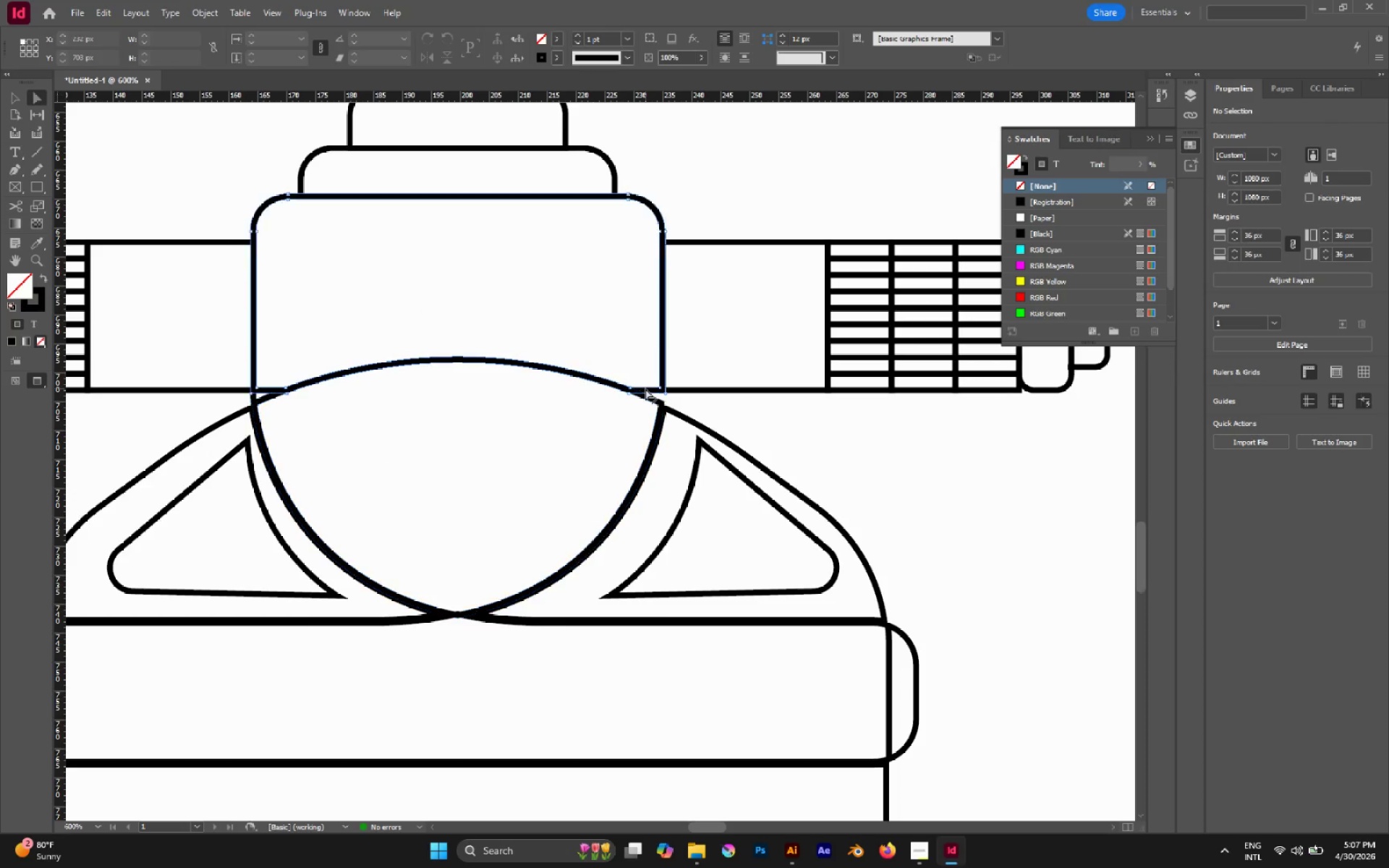 
left_click([647, 388])
 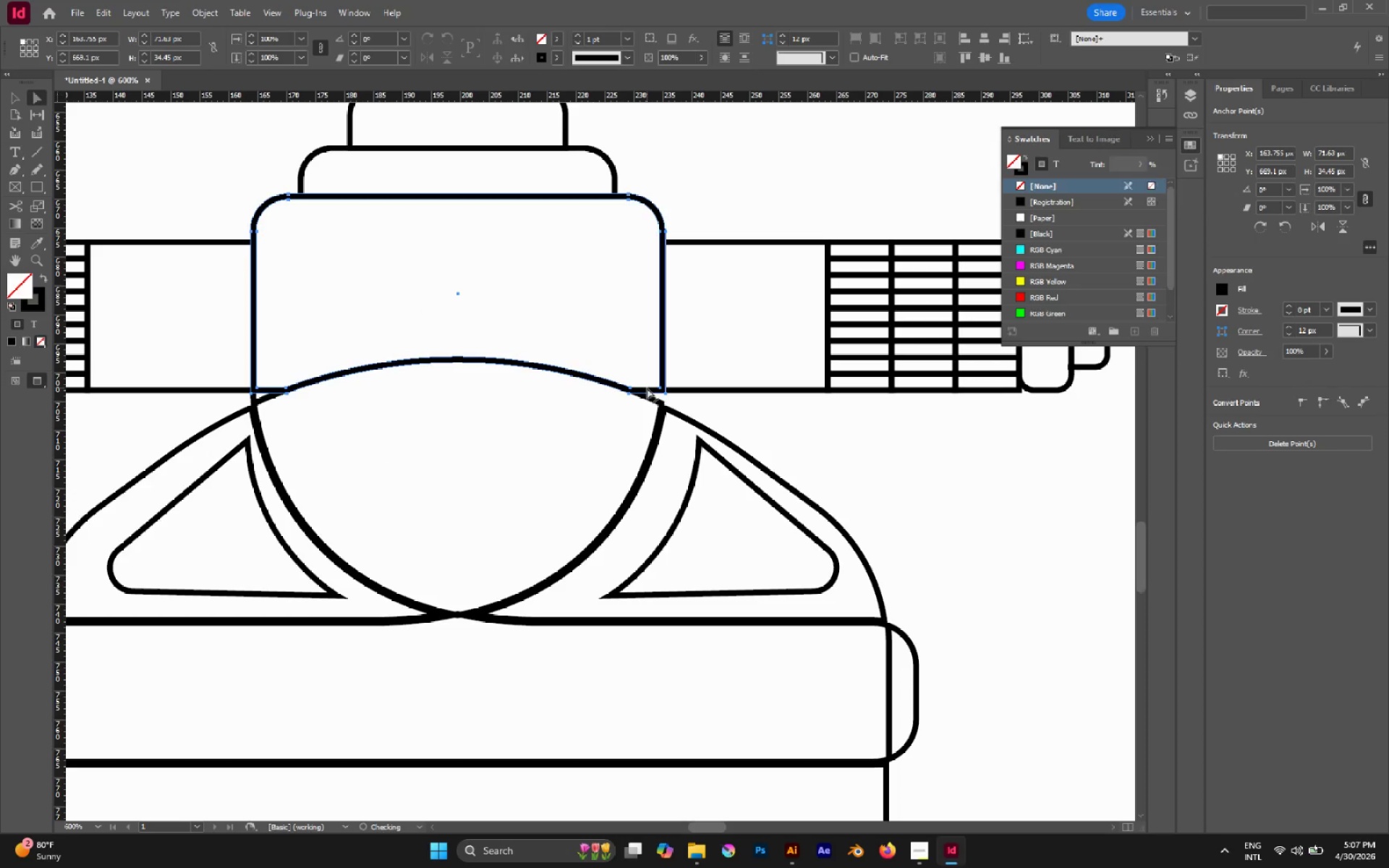 
key(Delete)
 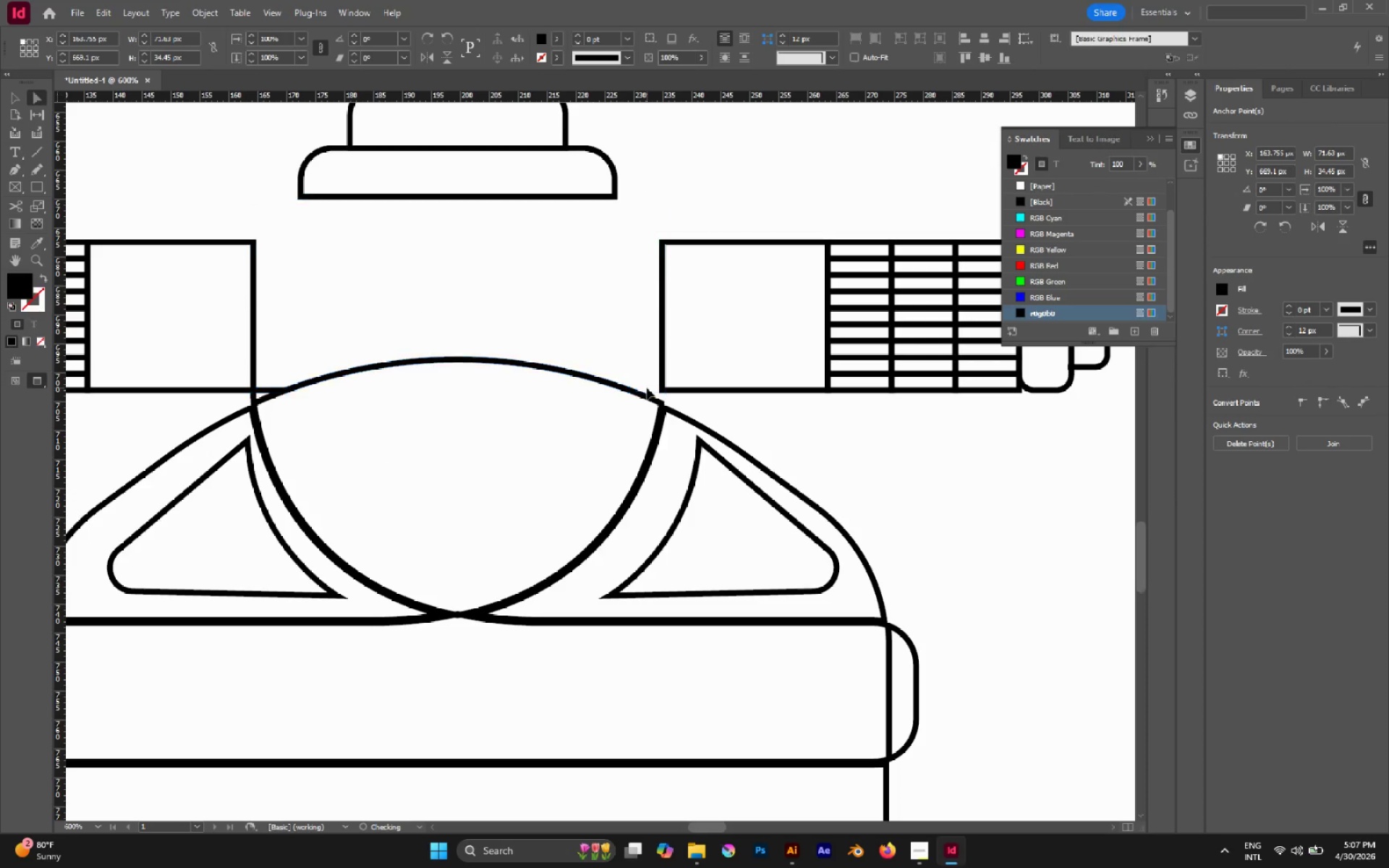 
key(Delete)
 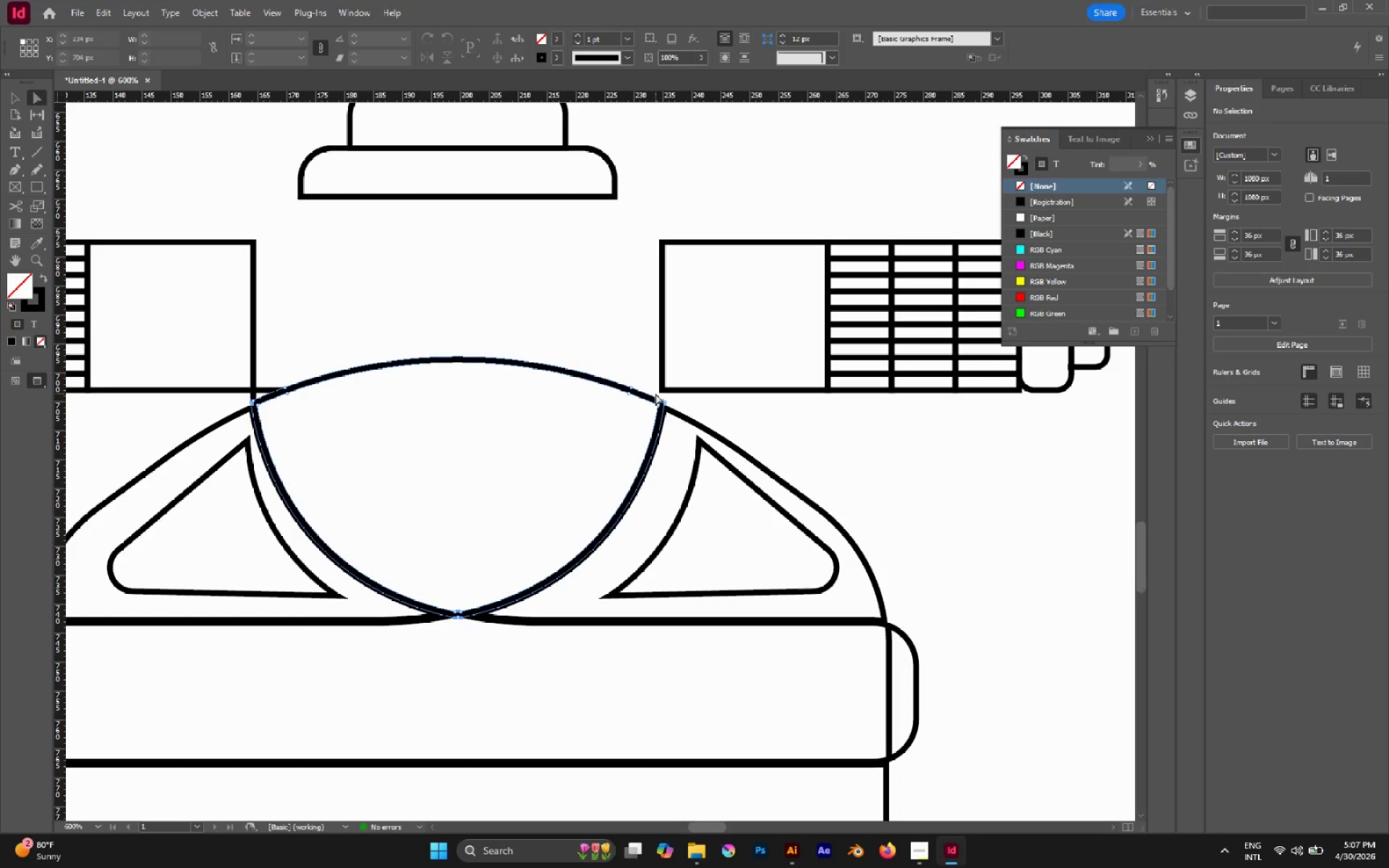 
key(Control+Z)
 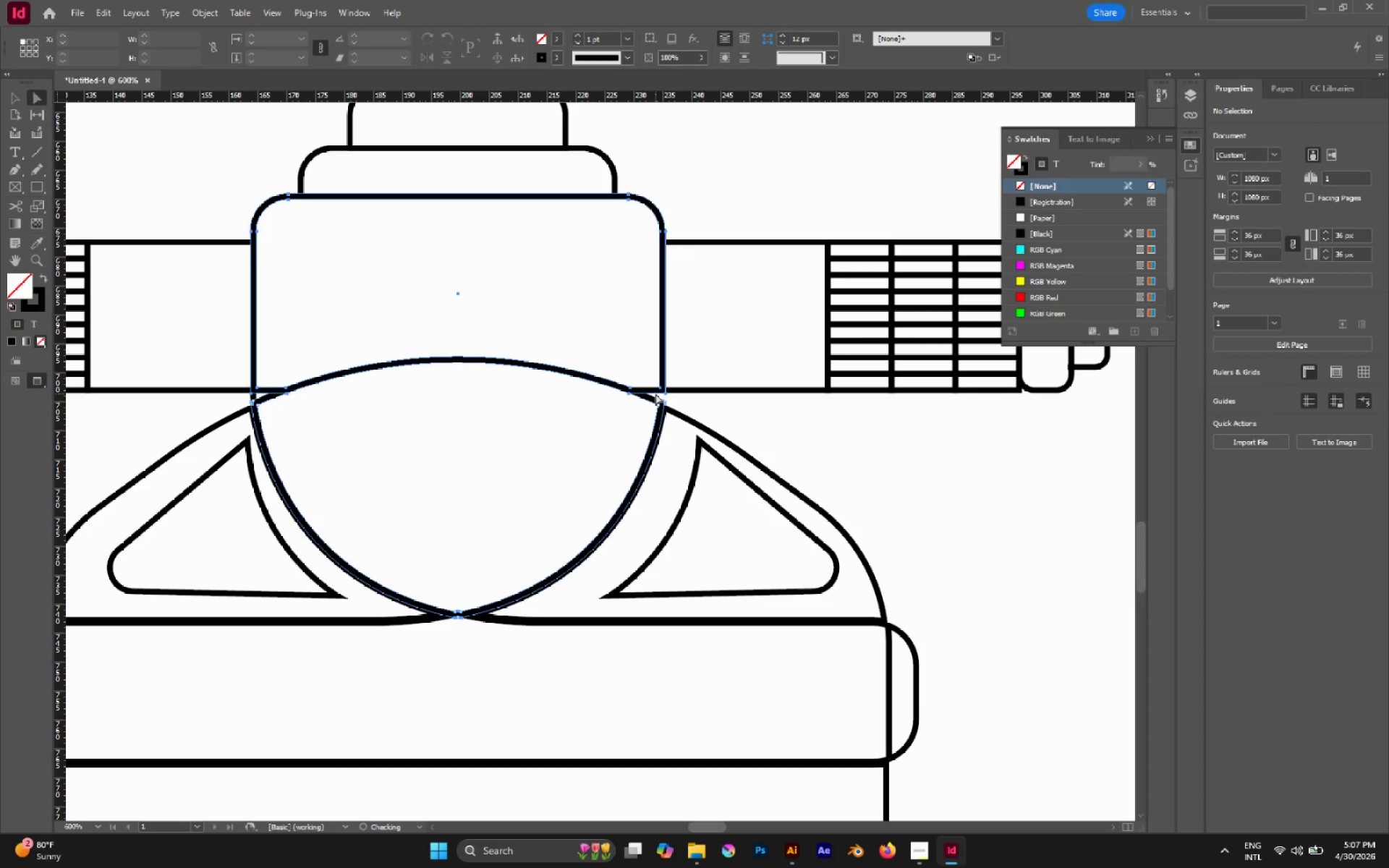 
key(Control+Z)
 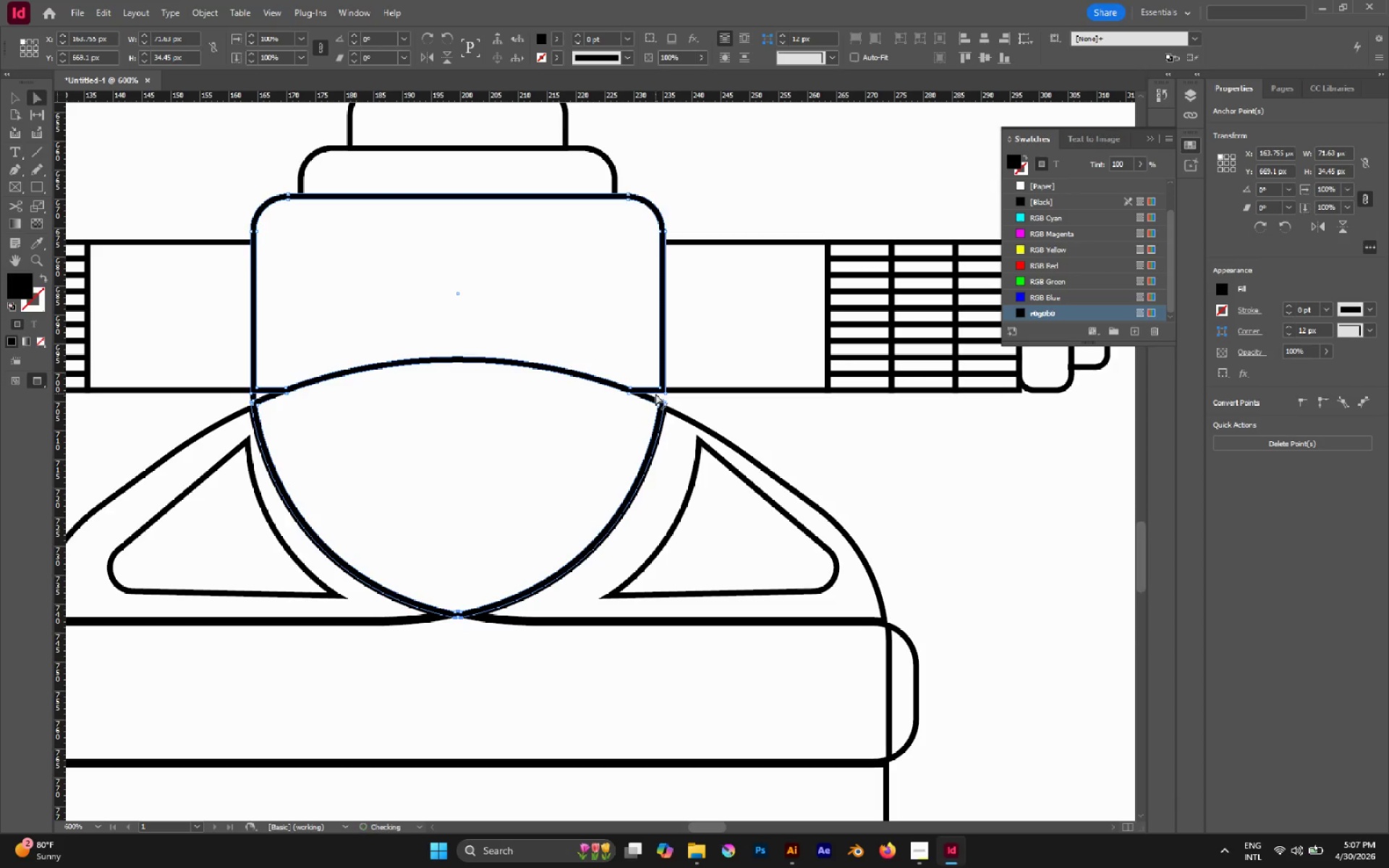 
key(Control+Z)
 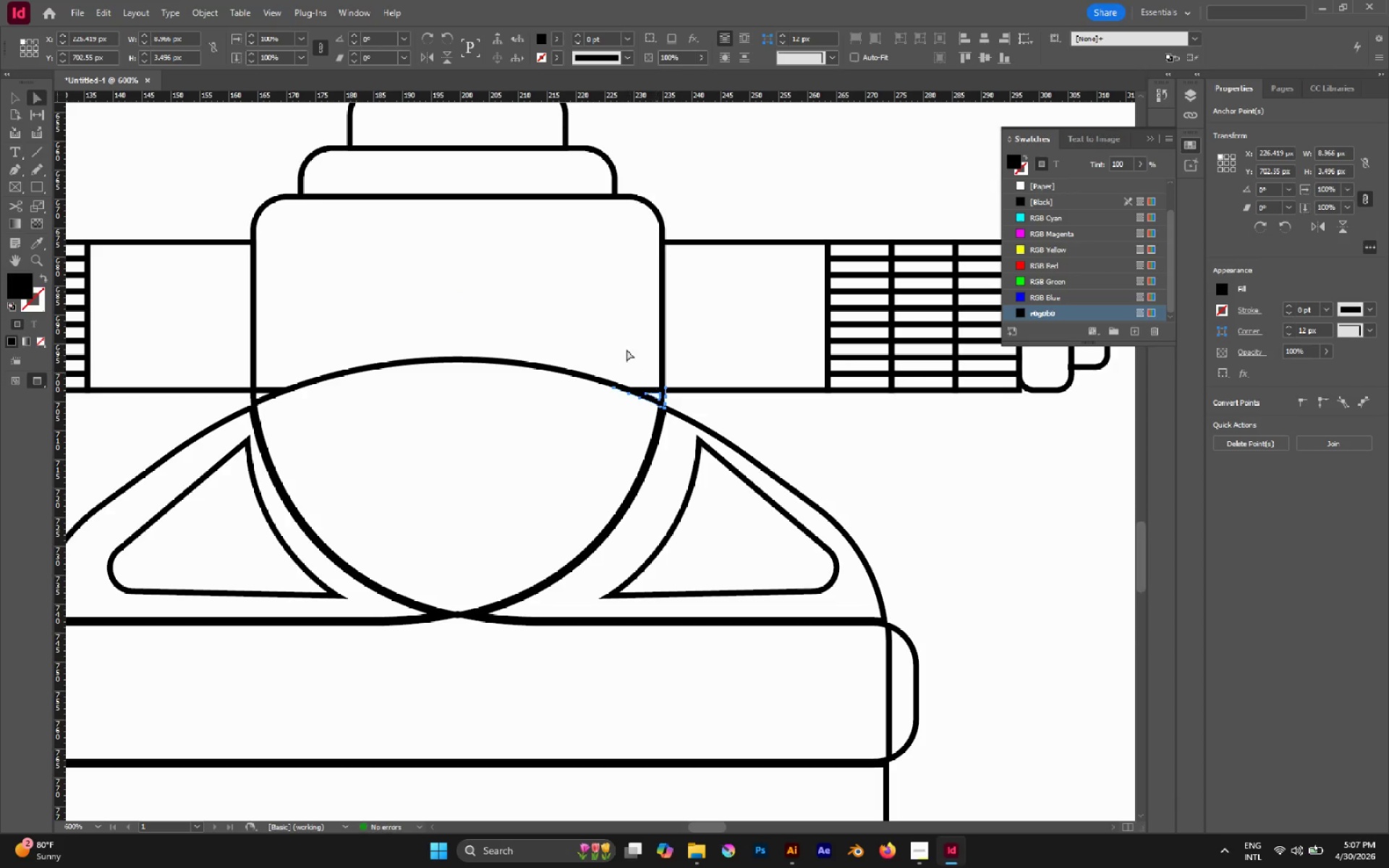 
left_click([626, 349])
 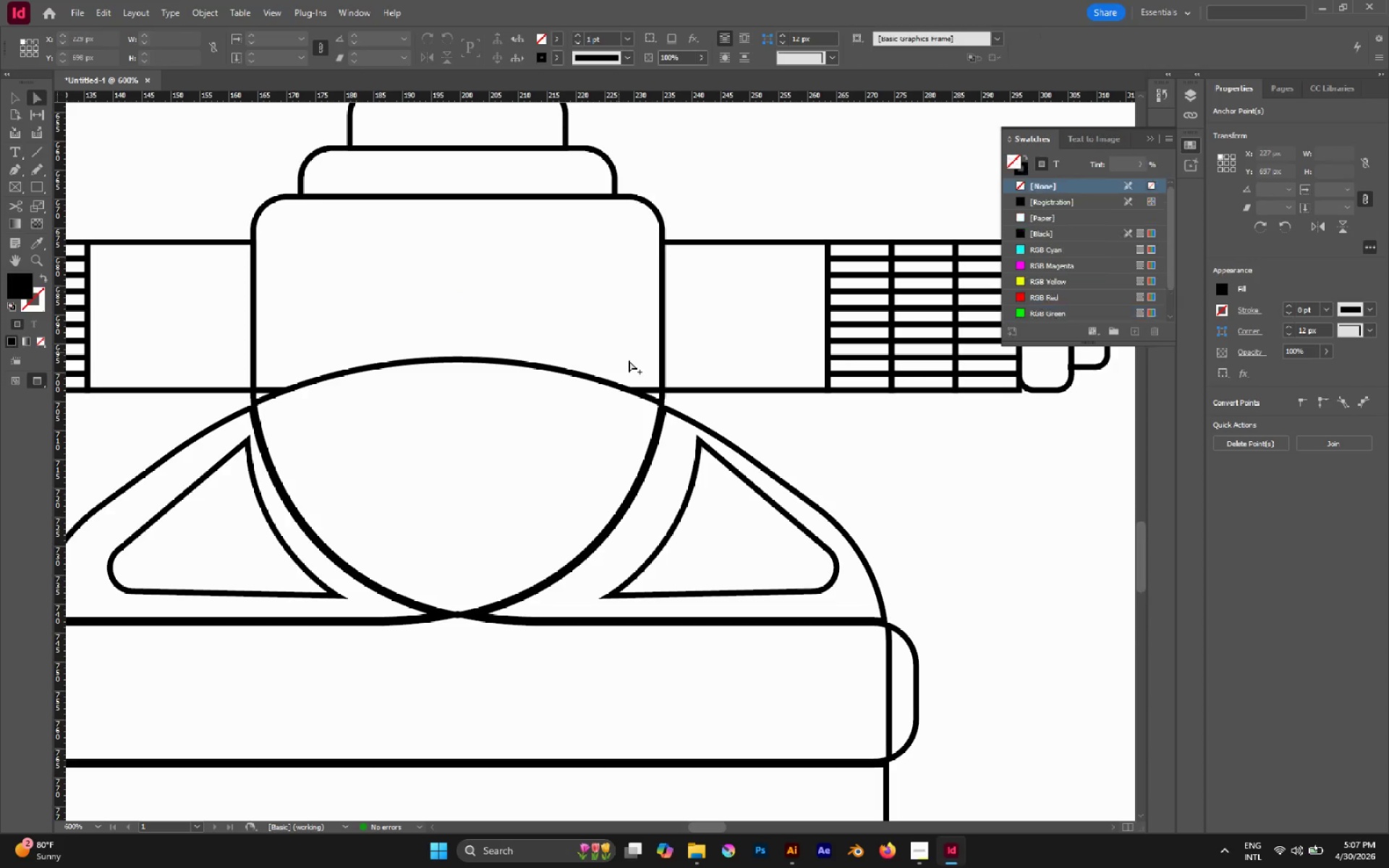 
hold_key(key=AltLeft, duration=0.64)
scroll: coordinate [629, 360], scroll_direction: down, amount: 1.0
 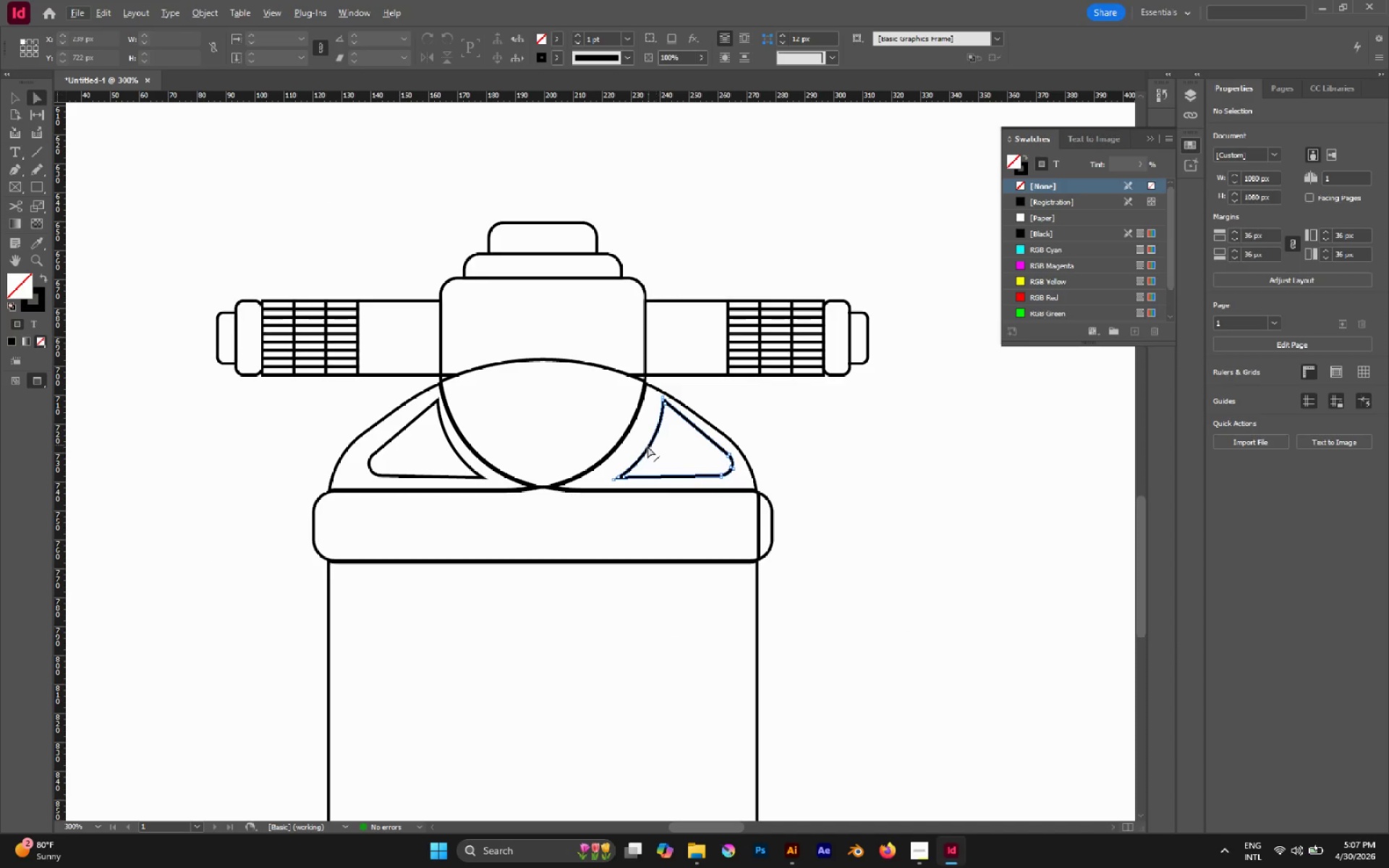 
hold_key(key=AltLeft, duration=0.39)
scroll: coordinate [846, 445], scroll_direction: down, amount: 3.0
 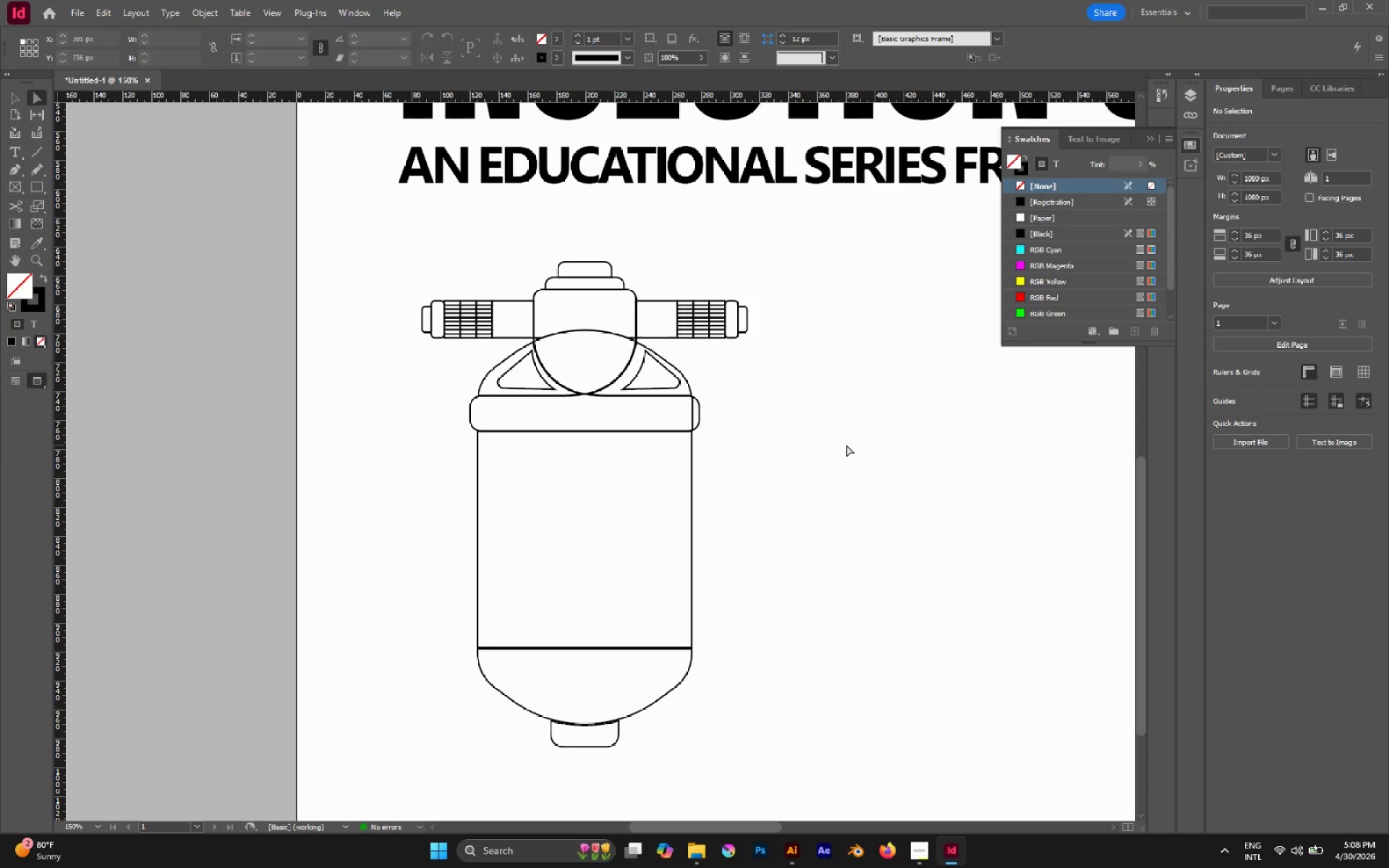 
hold_key(key=AltLeft, duration=1.45)
scroll: coordinate [753, 464], scroll_direction: down, amount: 1.0
 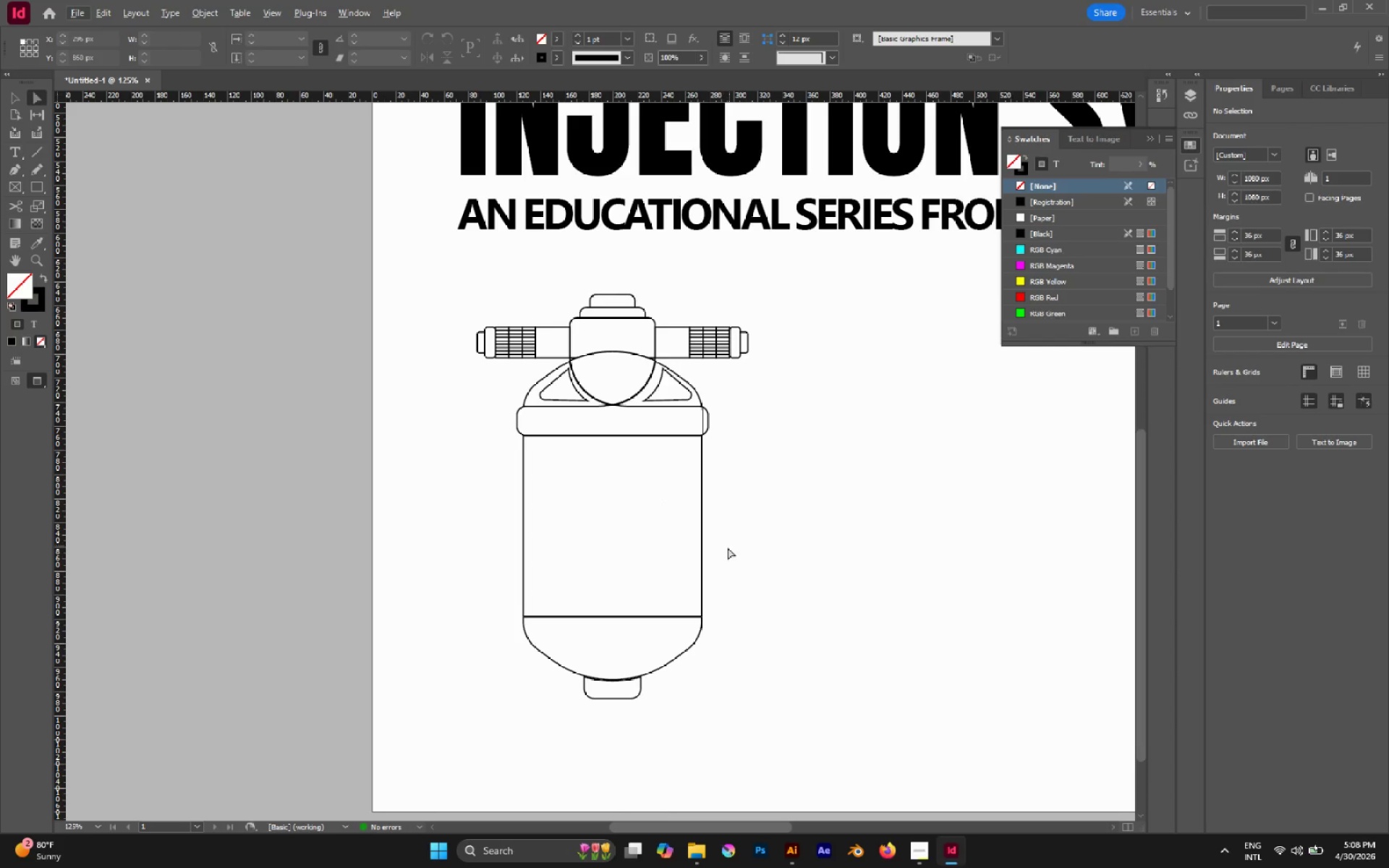 
hold_key(key=AltLeft, duration=0.58)
scroll: coordinate [670, 538], scroll_direction: down, amount: 1.0
 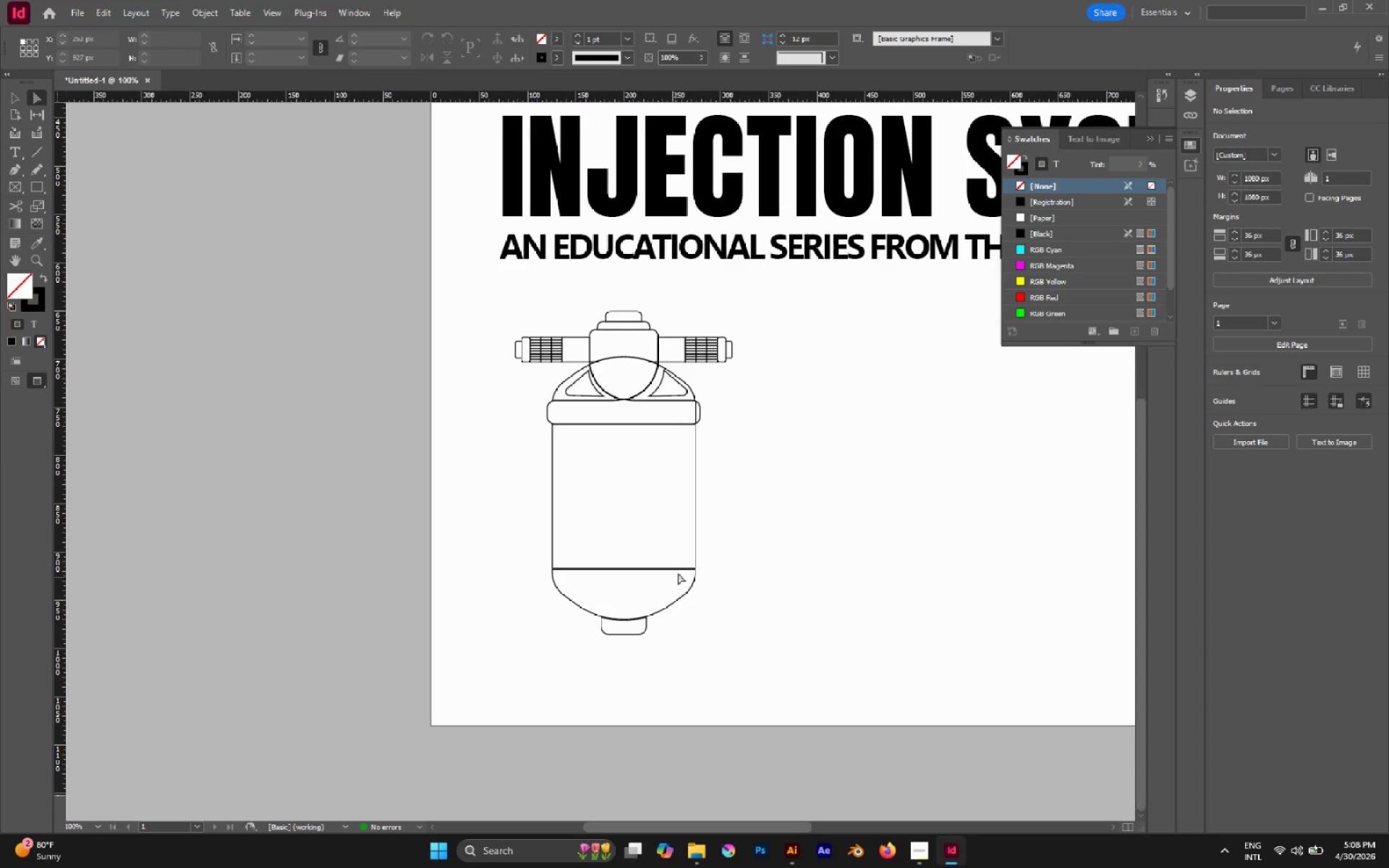 
hold_key(key=Space, duration=1.5)
 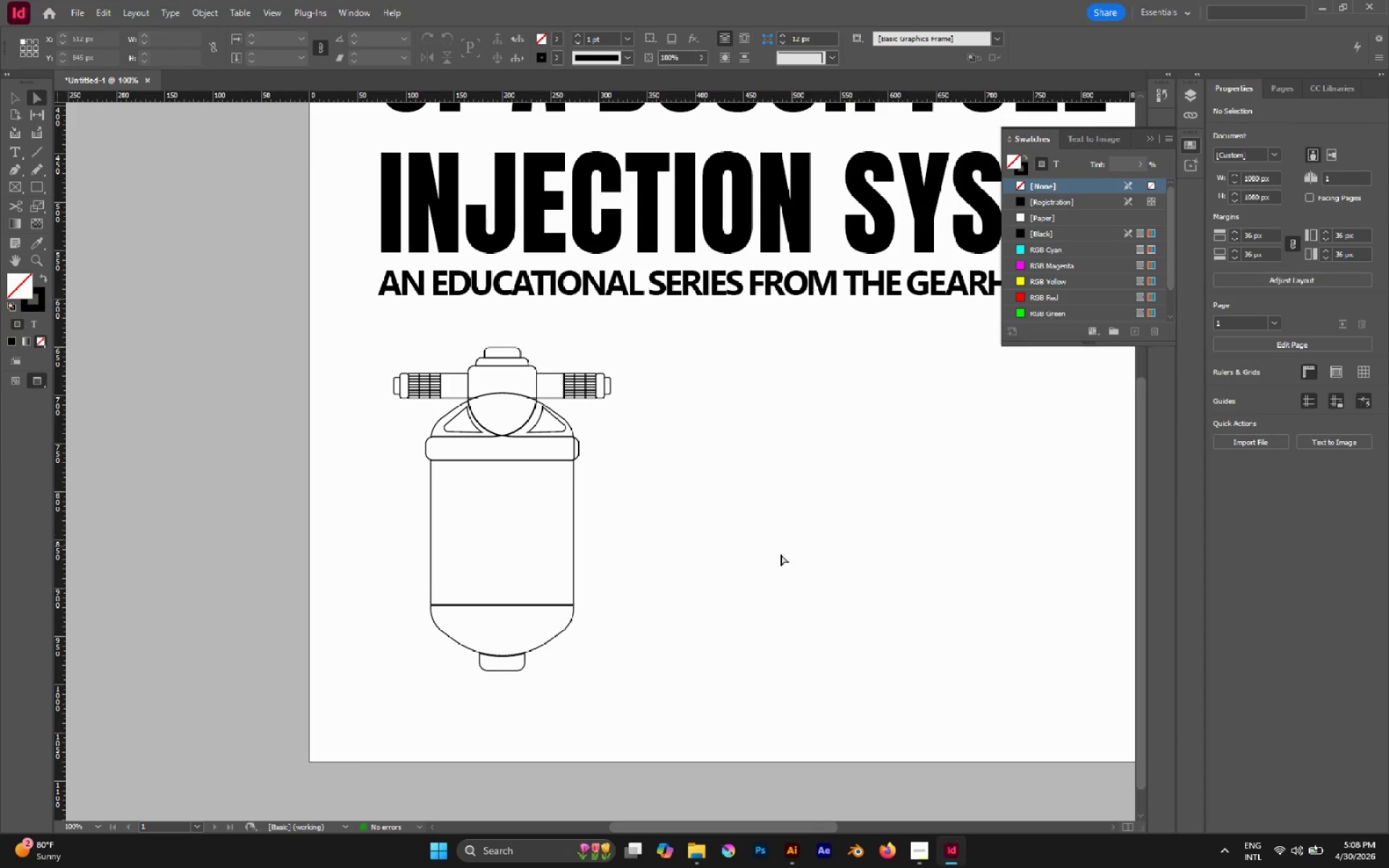 
left_click_drag(start_coordinate=[950, 527], to_coordinate=[829, 563])
 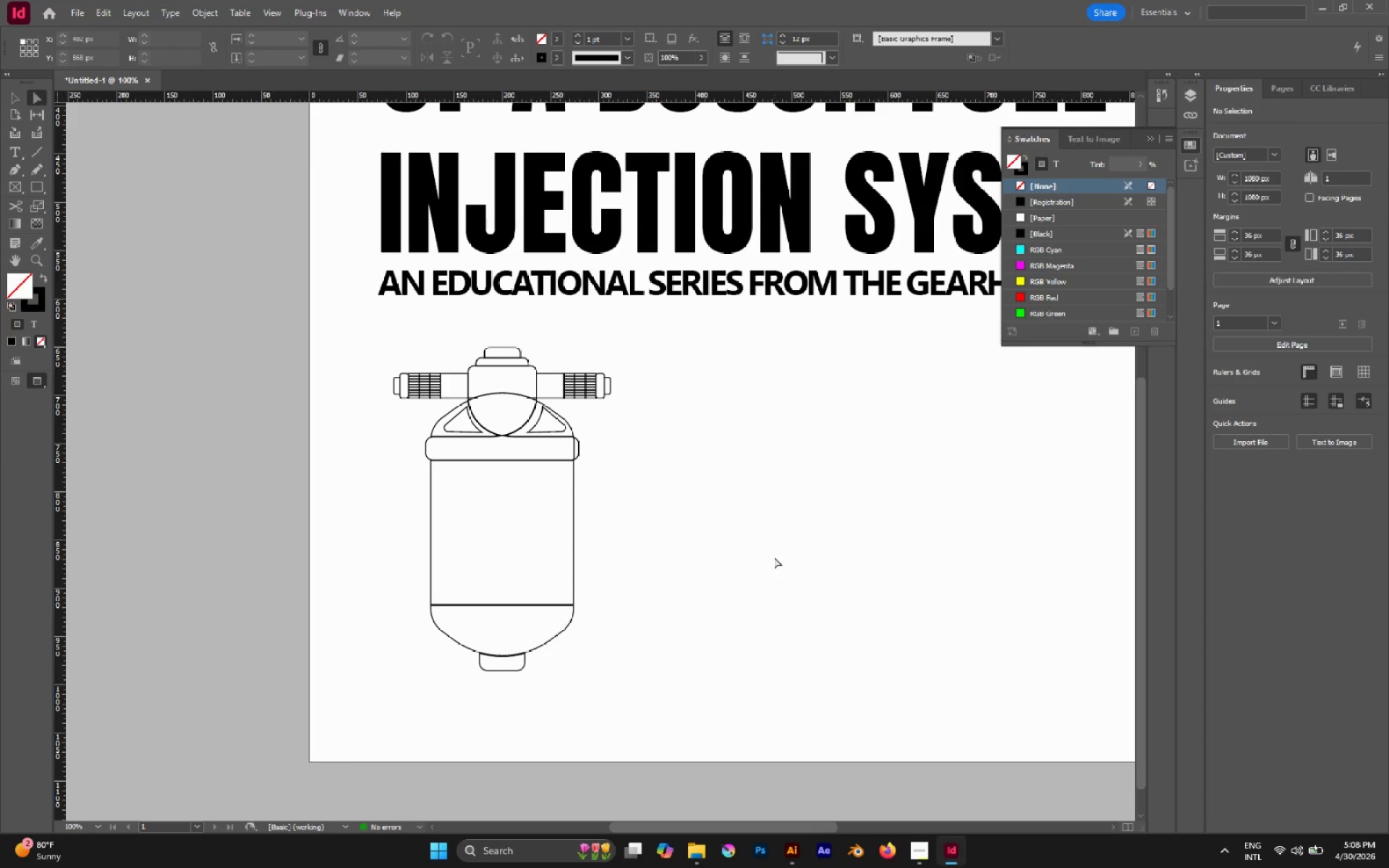 
key(M)
 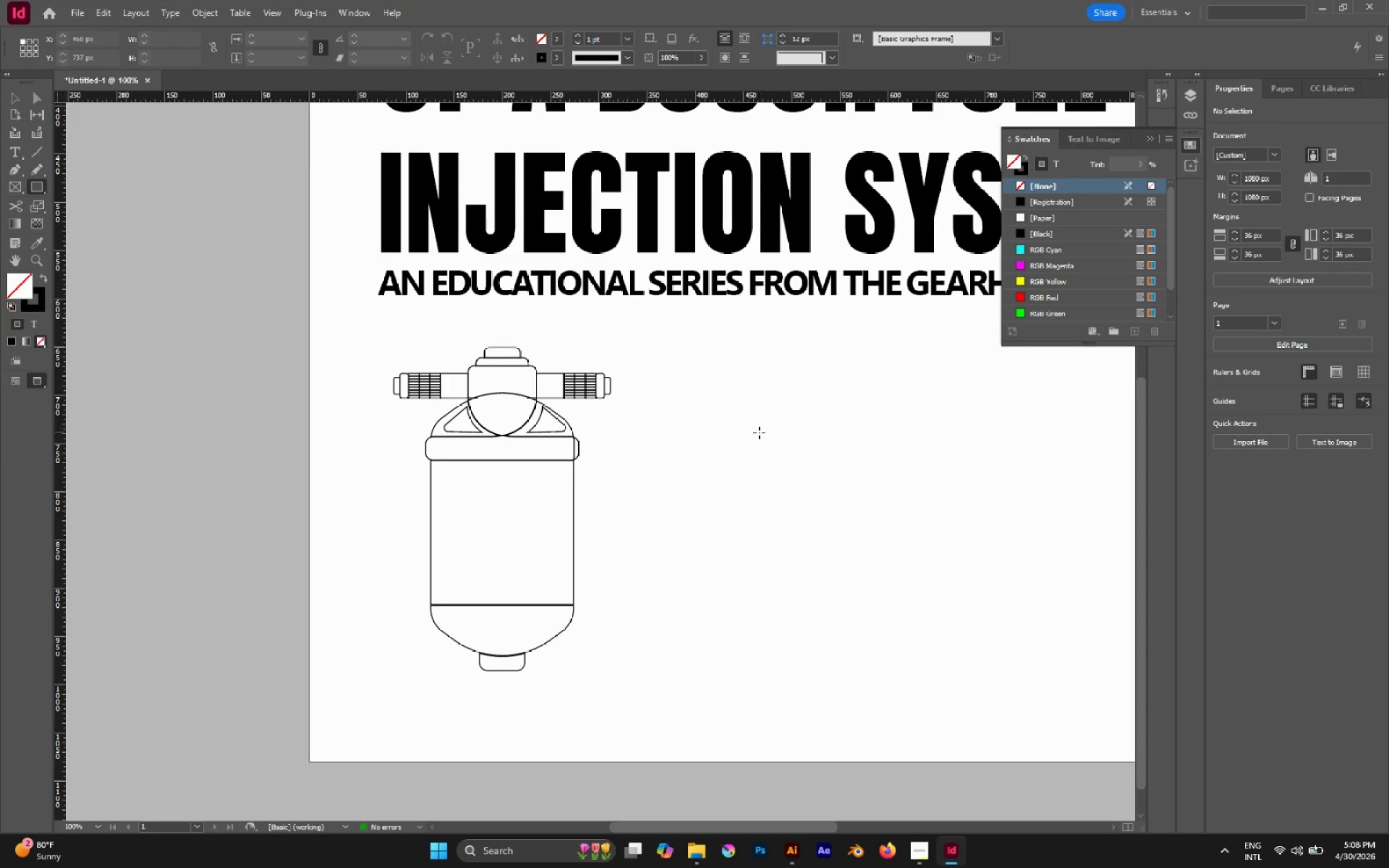 
left_click_drag(start_coordinate=[760, 436], to_coordinate=[781, 676])
 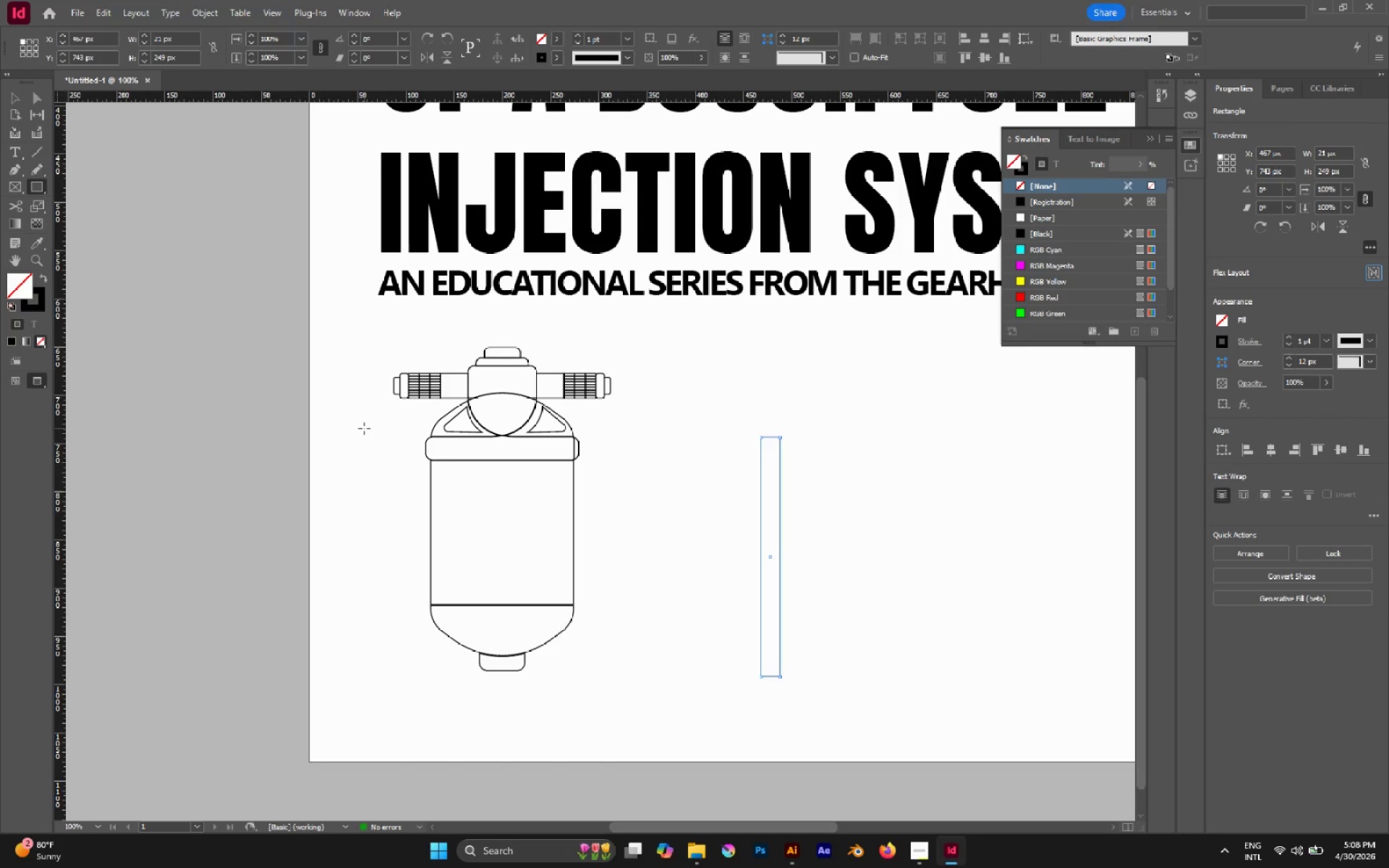 
key(V)
 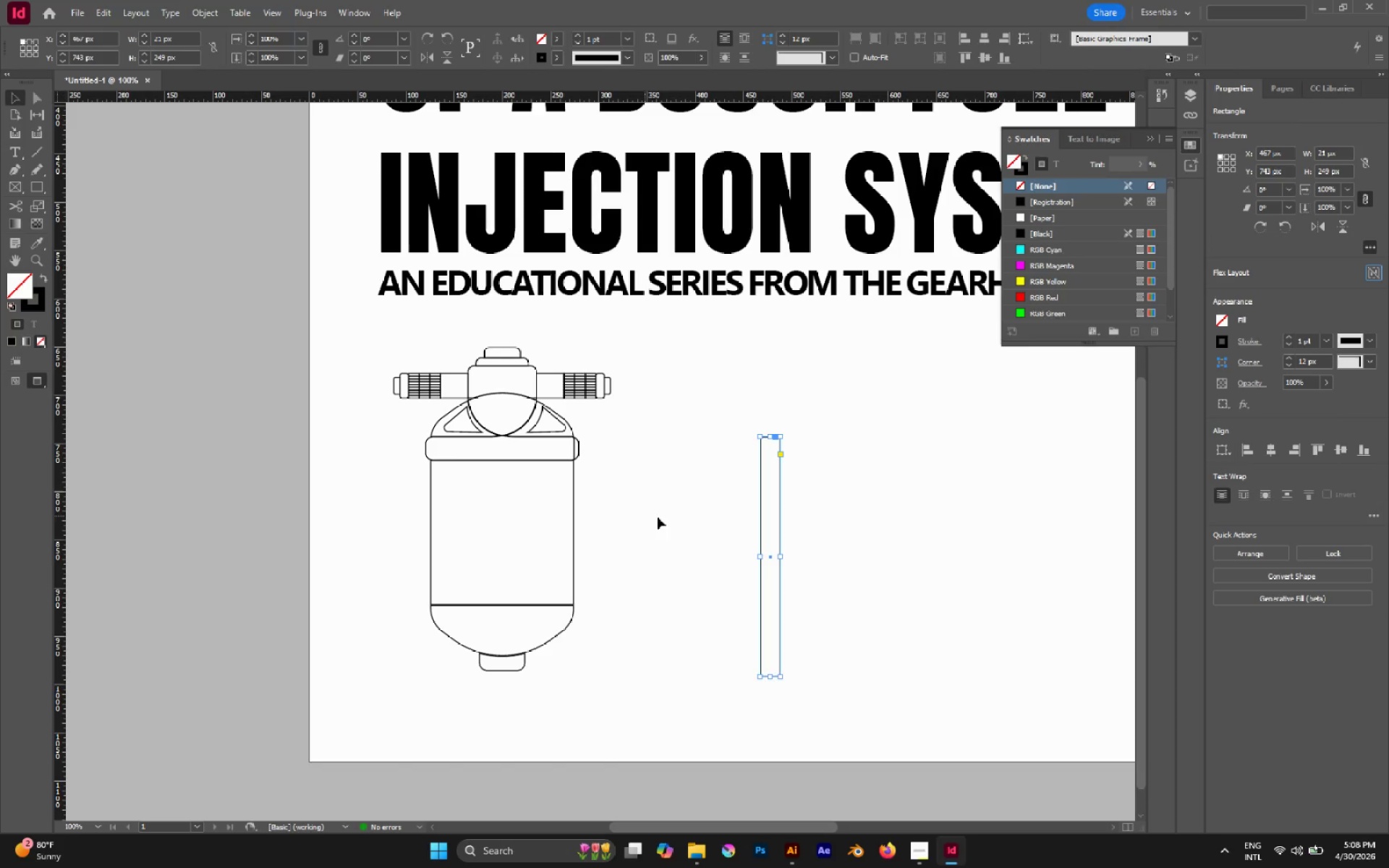 
left_click([748, 516])
 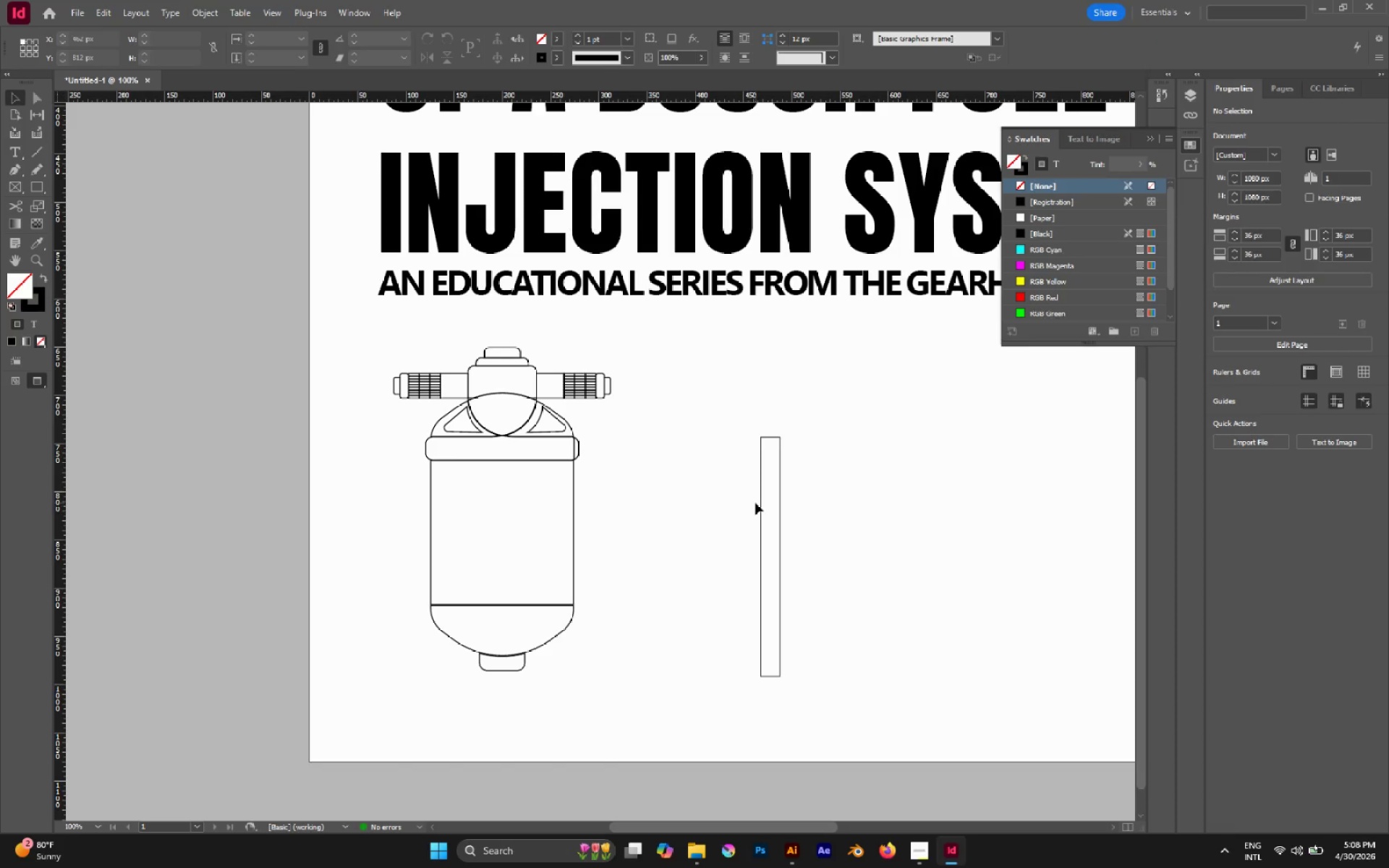 
left_click_drag(start_coordinate=[749, 498], to_coordinate=[773, 521])
 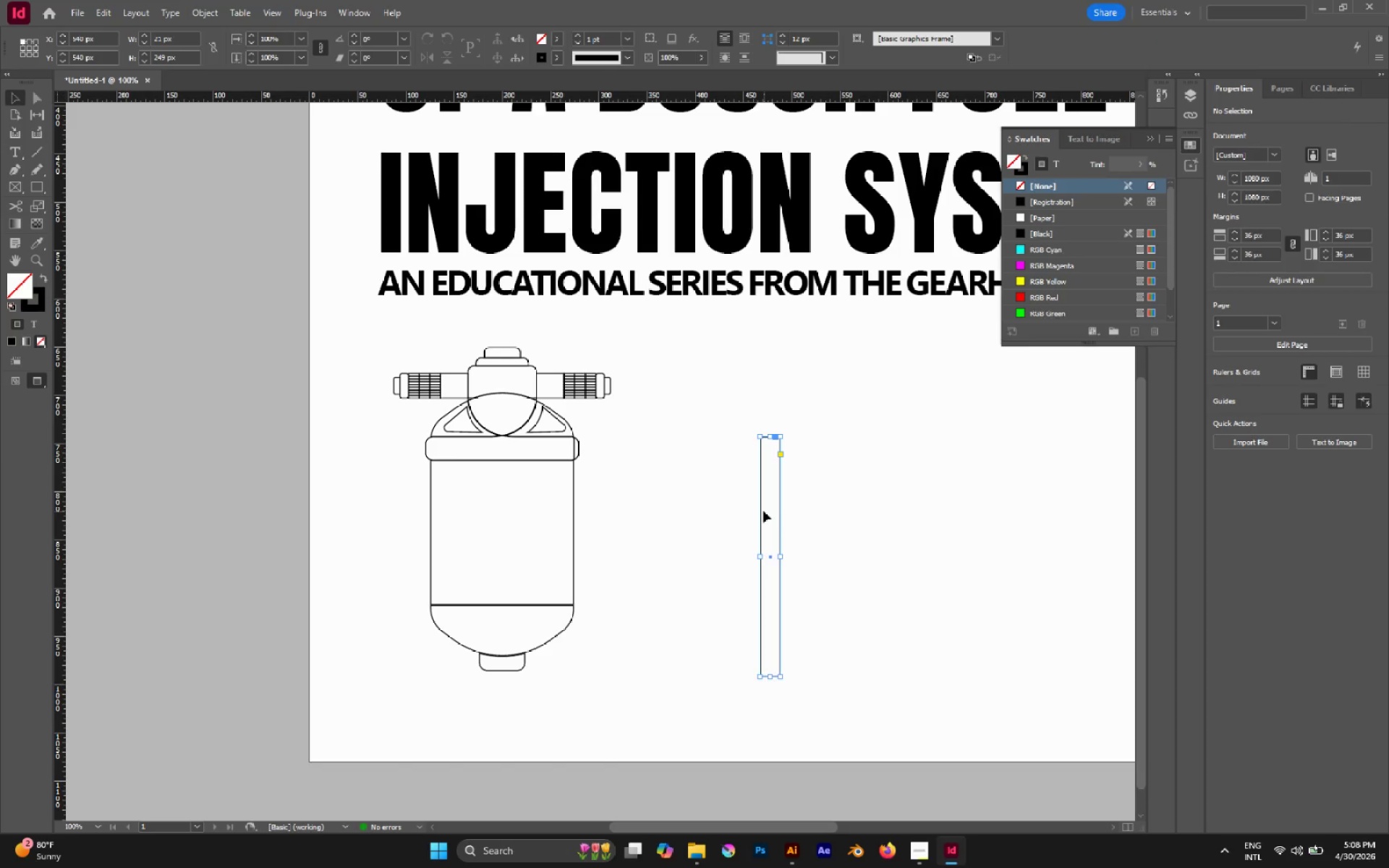 
hold_key(key=AltLeft, duration=2.11)
left_click_drag(start_coordinate=[759, 507], to_coordinate=[740, 507])
 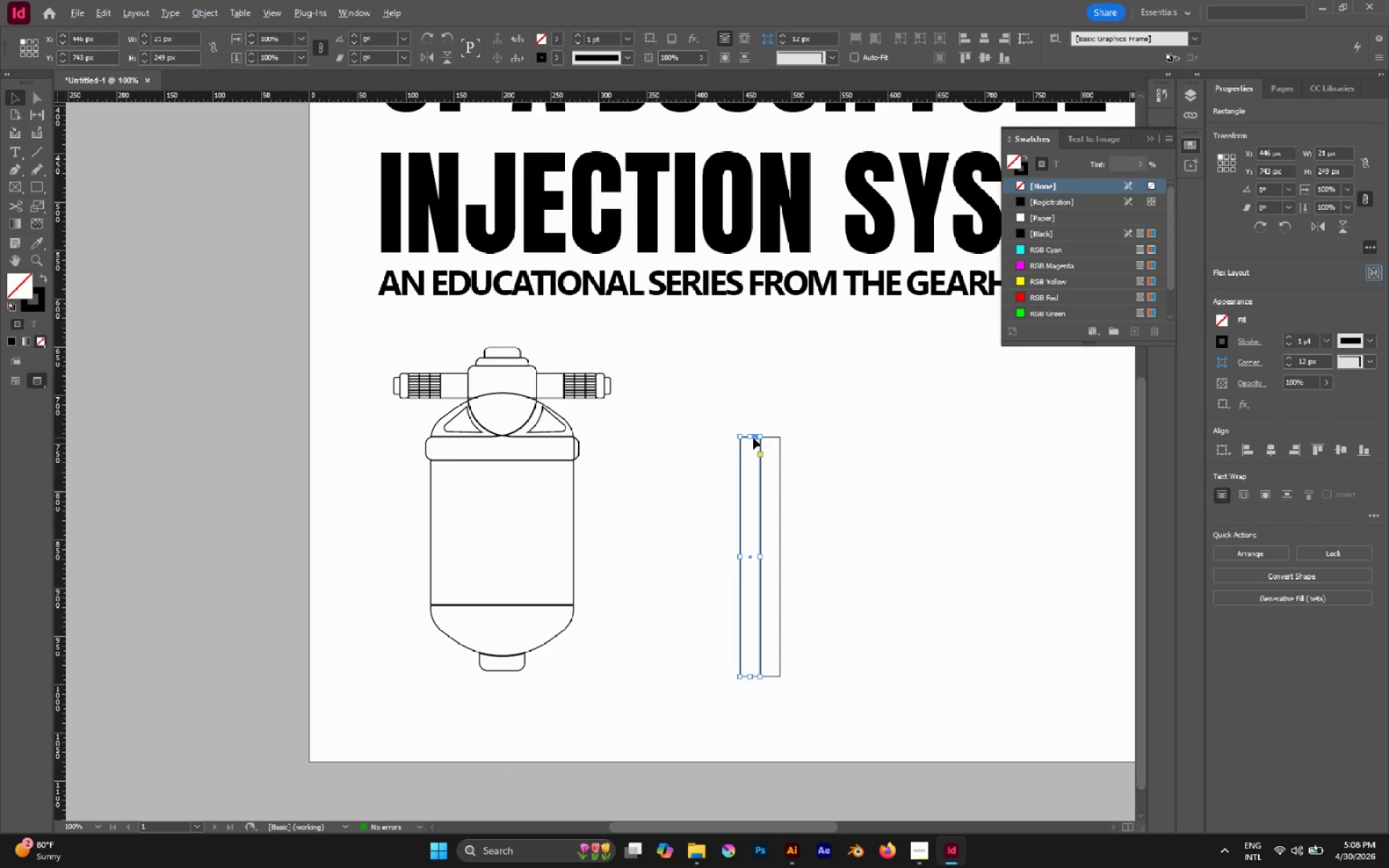 
hold_key(key=ShiftLeft, duration=1.36)
 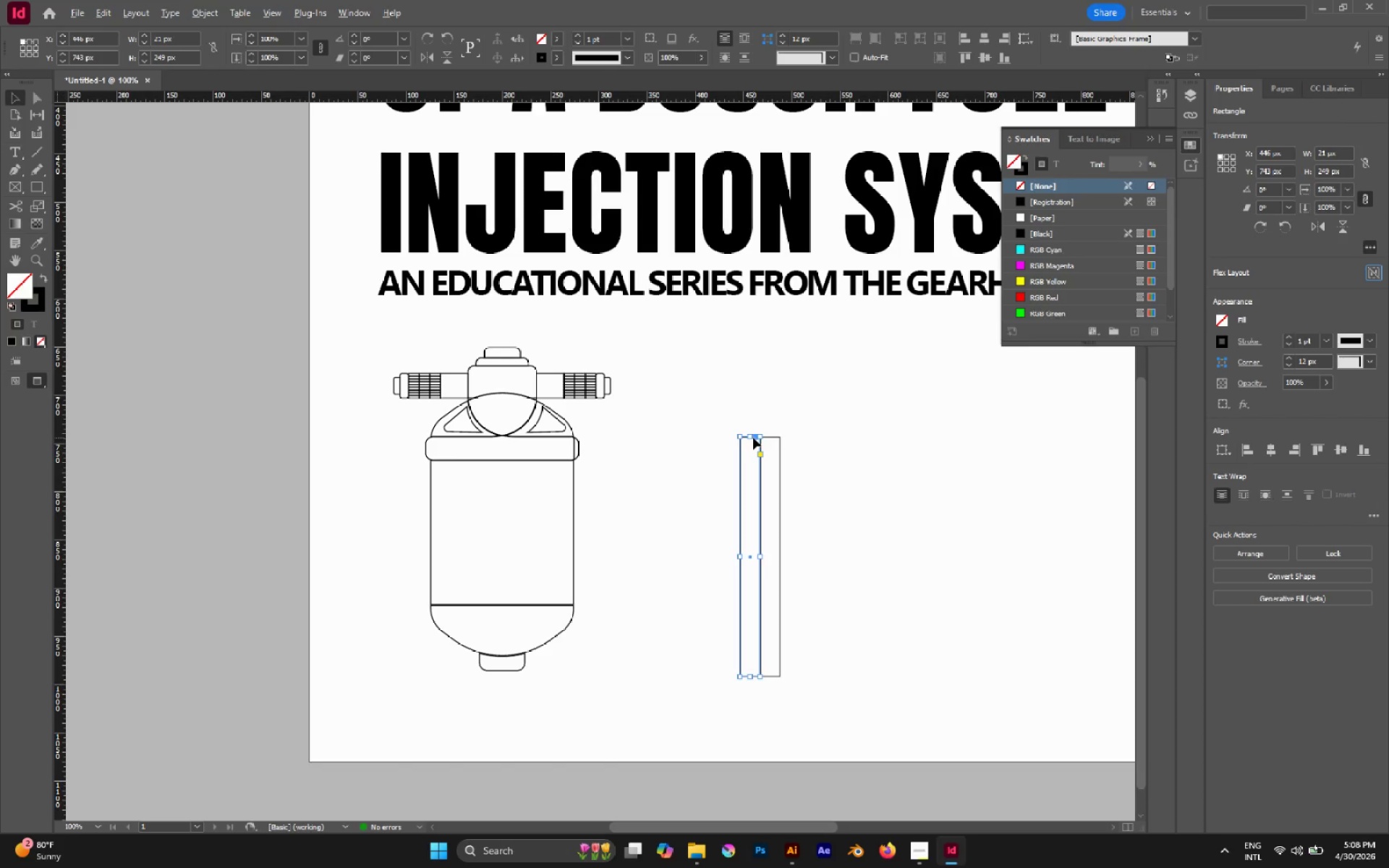 
hold_key(key=AltLeft, duration=2.06)
left_click_drag(start_coordinate=[749, 436], to_coordinate=[749, 452])
 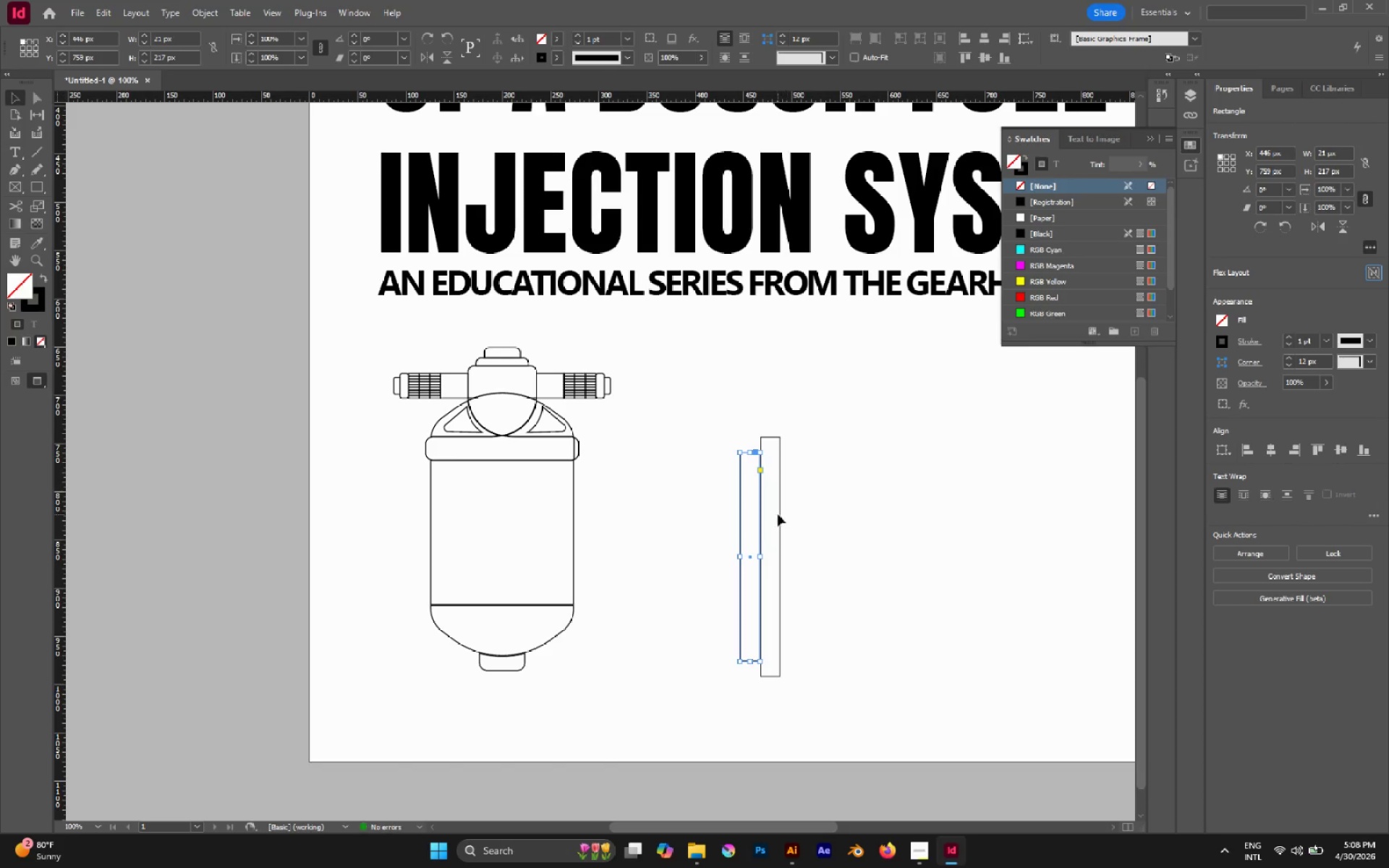 
hold_key(key=AltLeft, duration=0.34)
 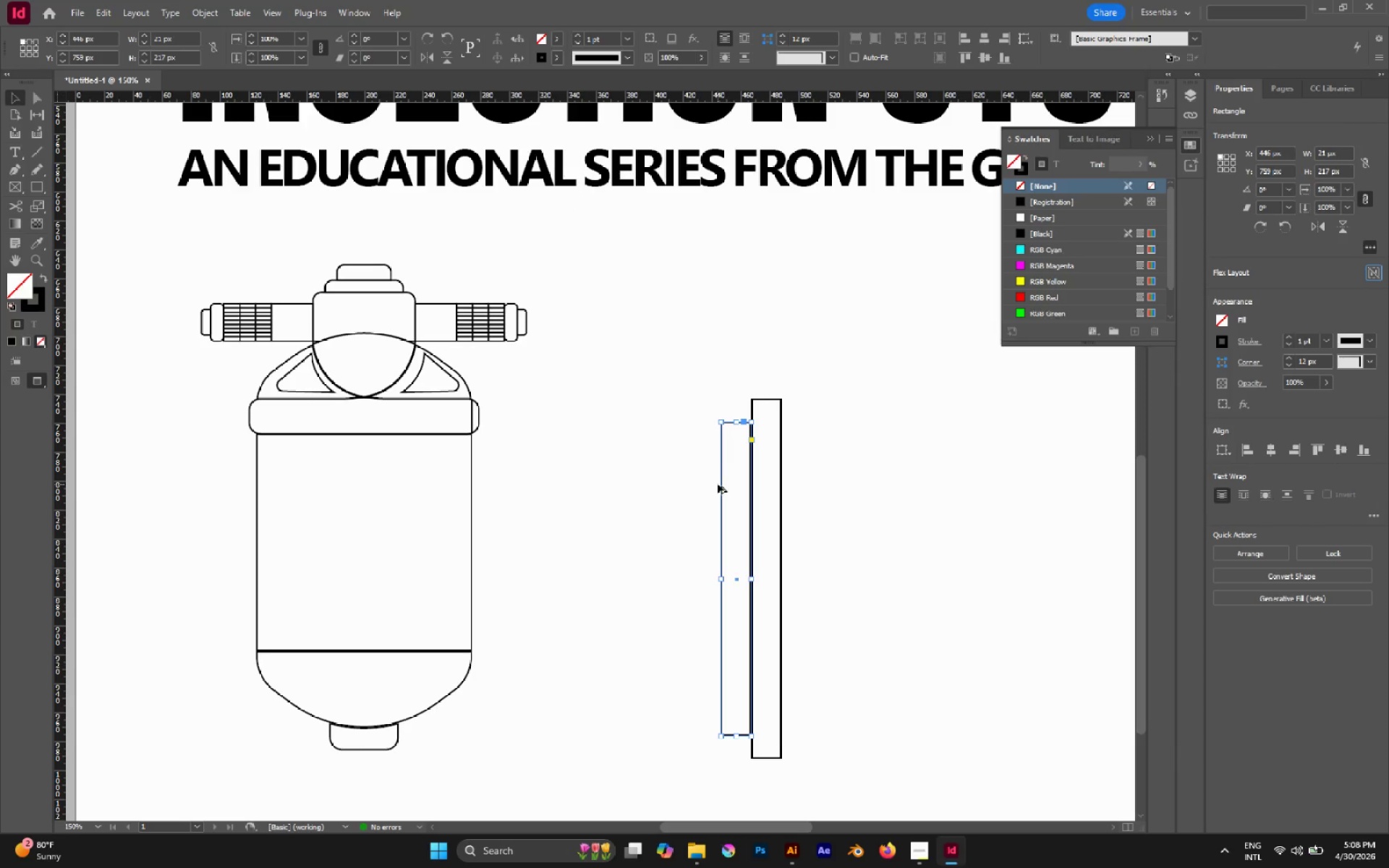 
hold_key(key=AltLeft, duration=2.11)
 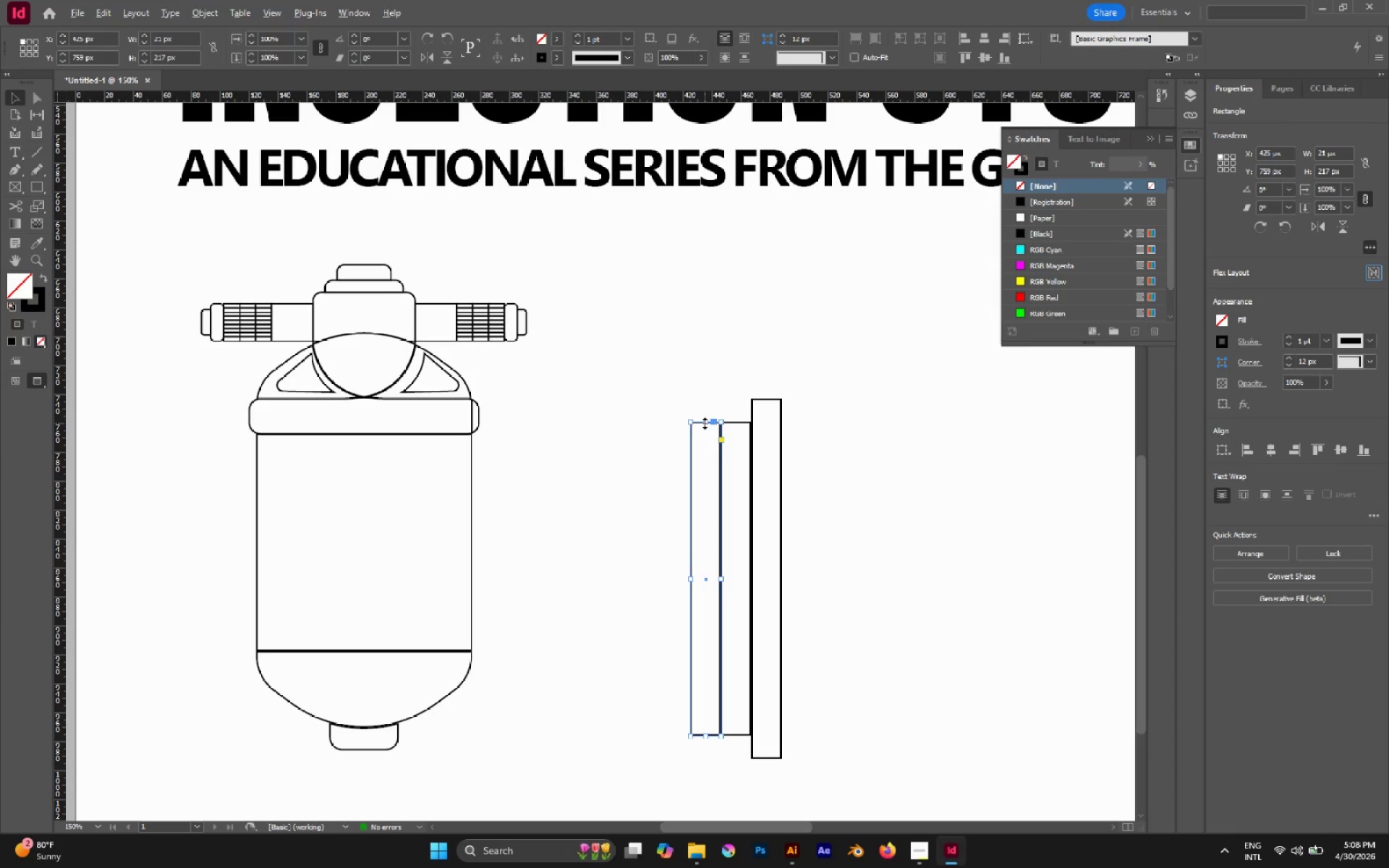 
scroll: coordinate [776, 514], scroll_direction: up, amount: 1.0
 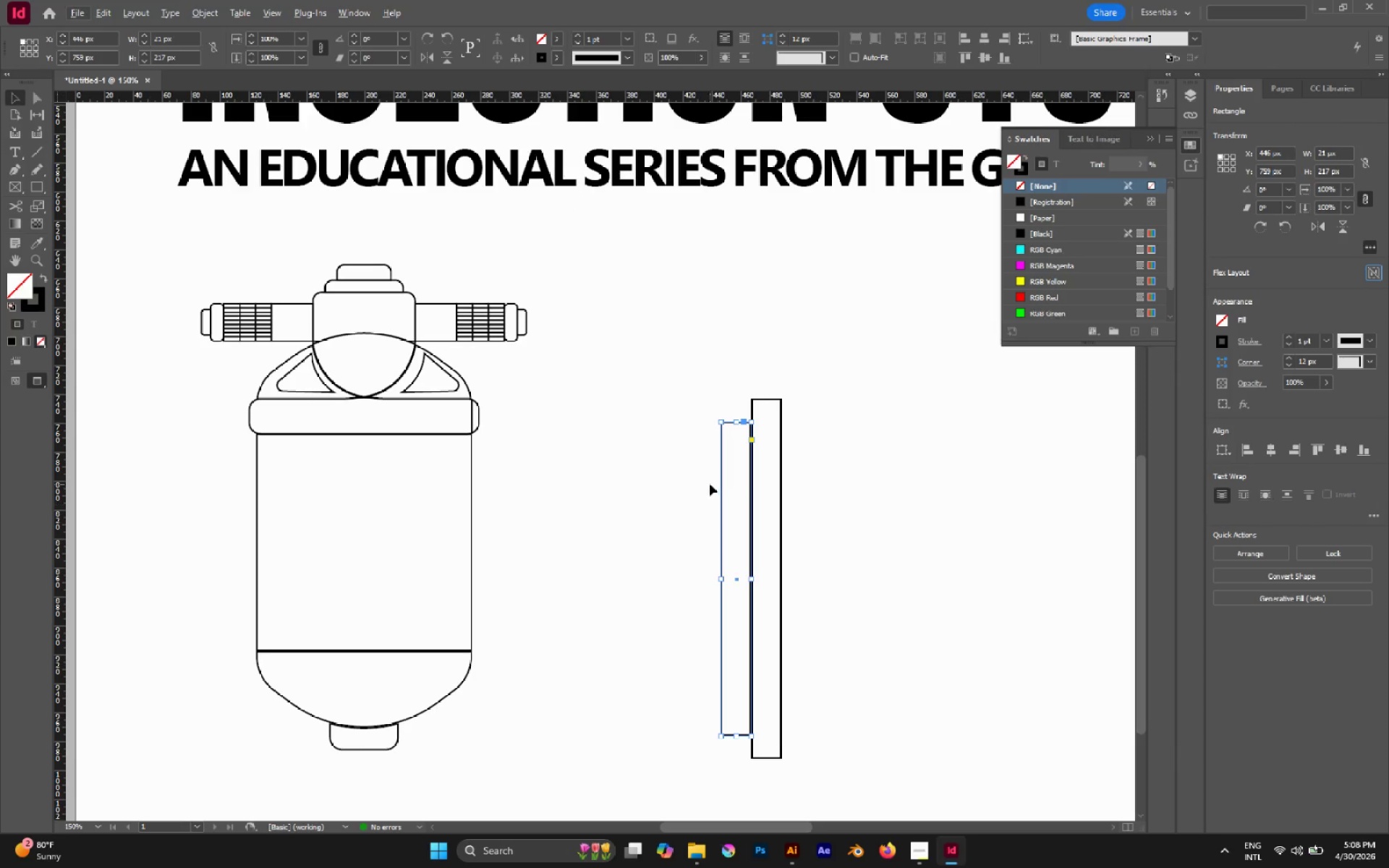 
left_click_drag(start_coordinate=[720, 485], to_coordinate=[691, 480])
 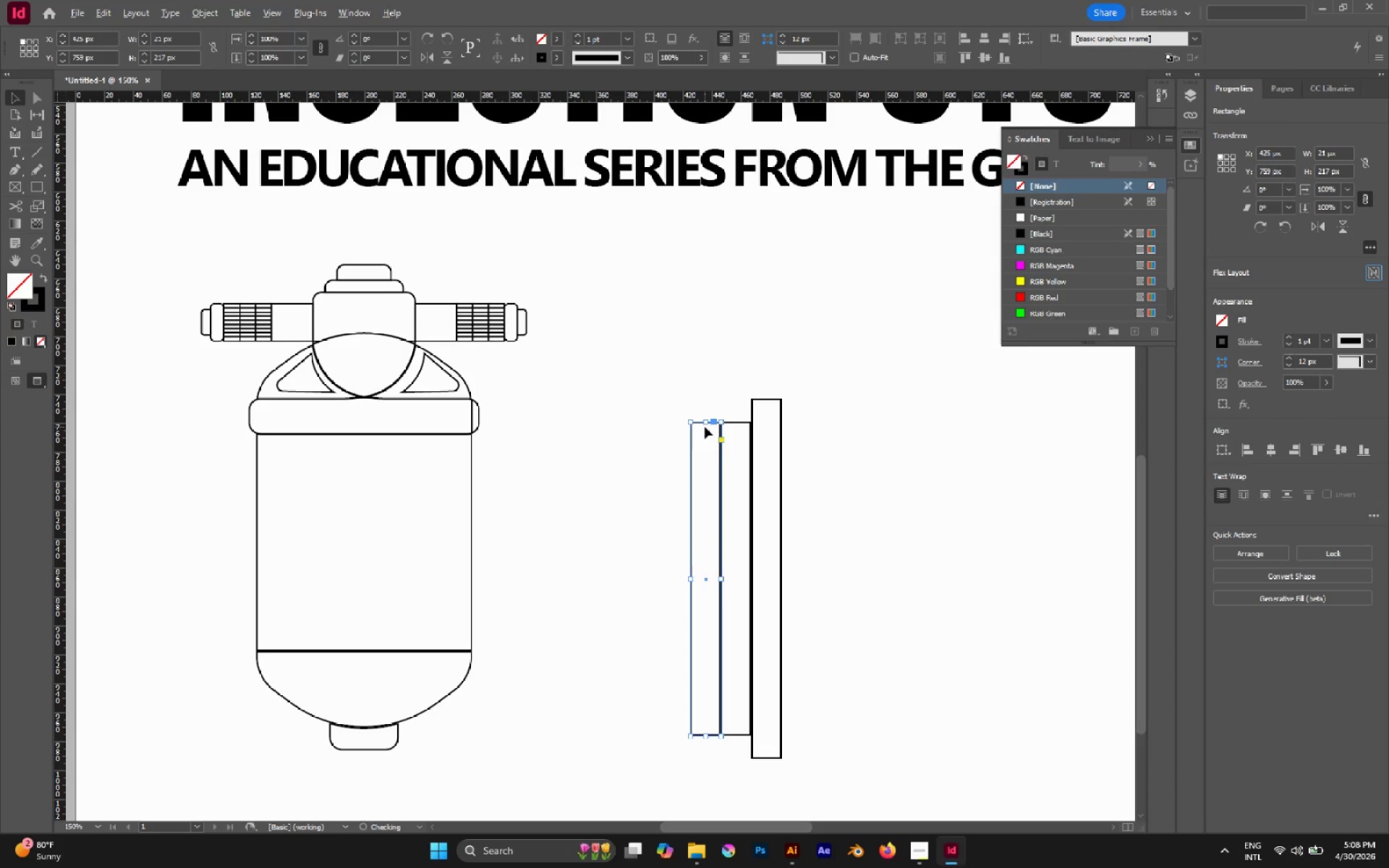 
hold_key(key=ShiftLeft, duration=1.3)
 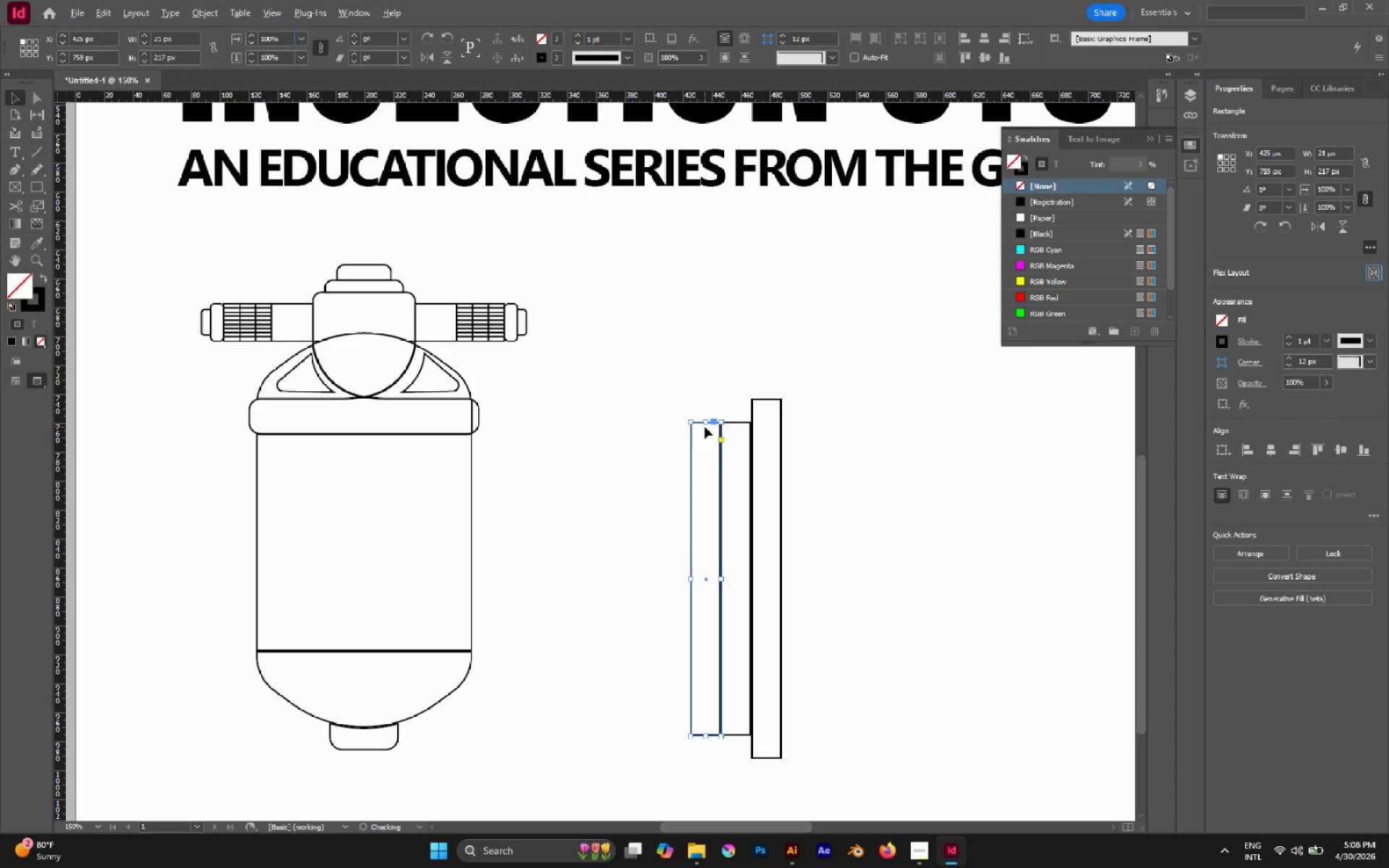 
hold_key(key=AltLeft, duration=1.59)
left_click_drag(start_coordinate=[705, 423], to_coordinate=[711, 452])
 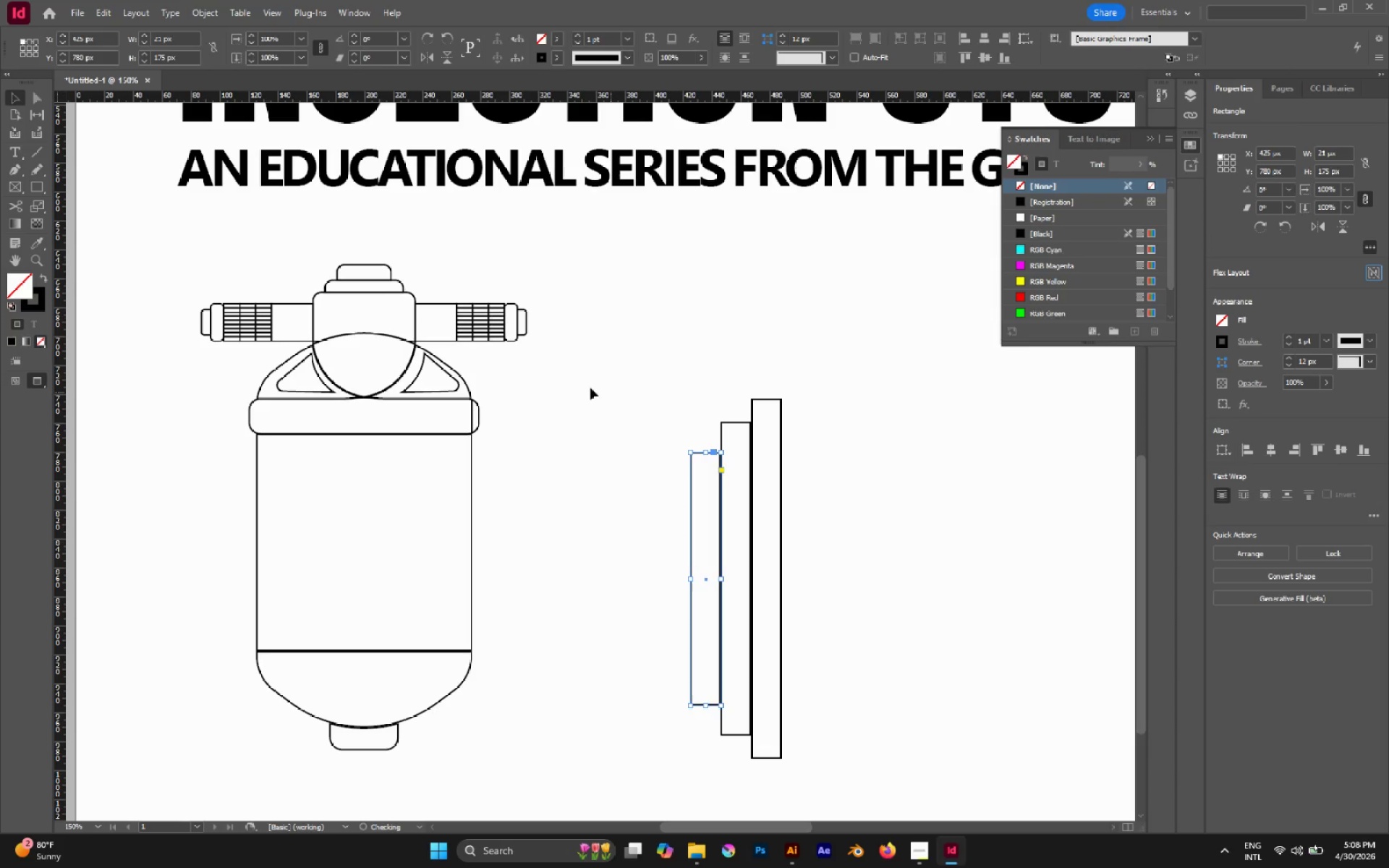 
left_click([590, 388])
 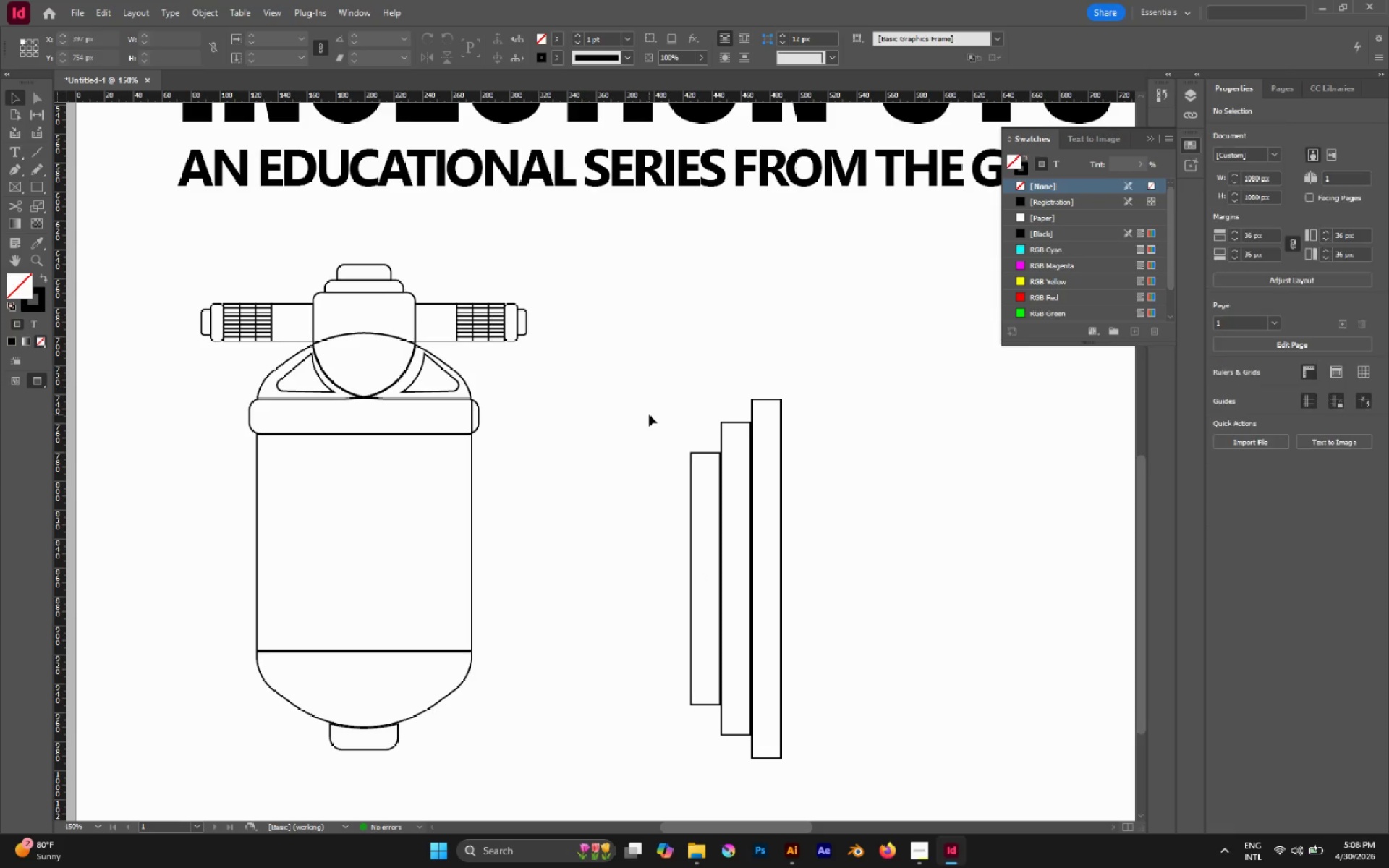 
left_click_drag(start_coordinate=[649, 414], to_coordinate=[948, 673])
 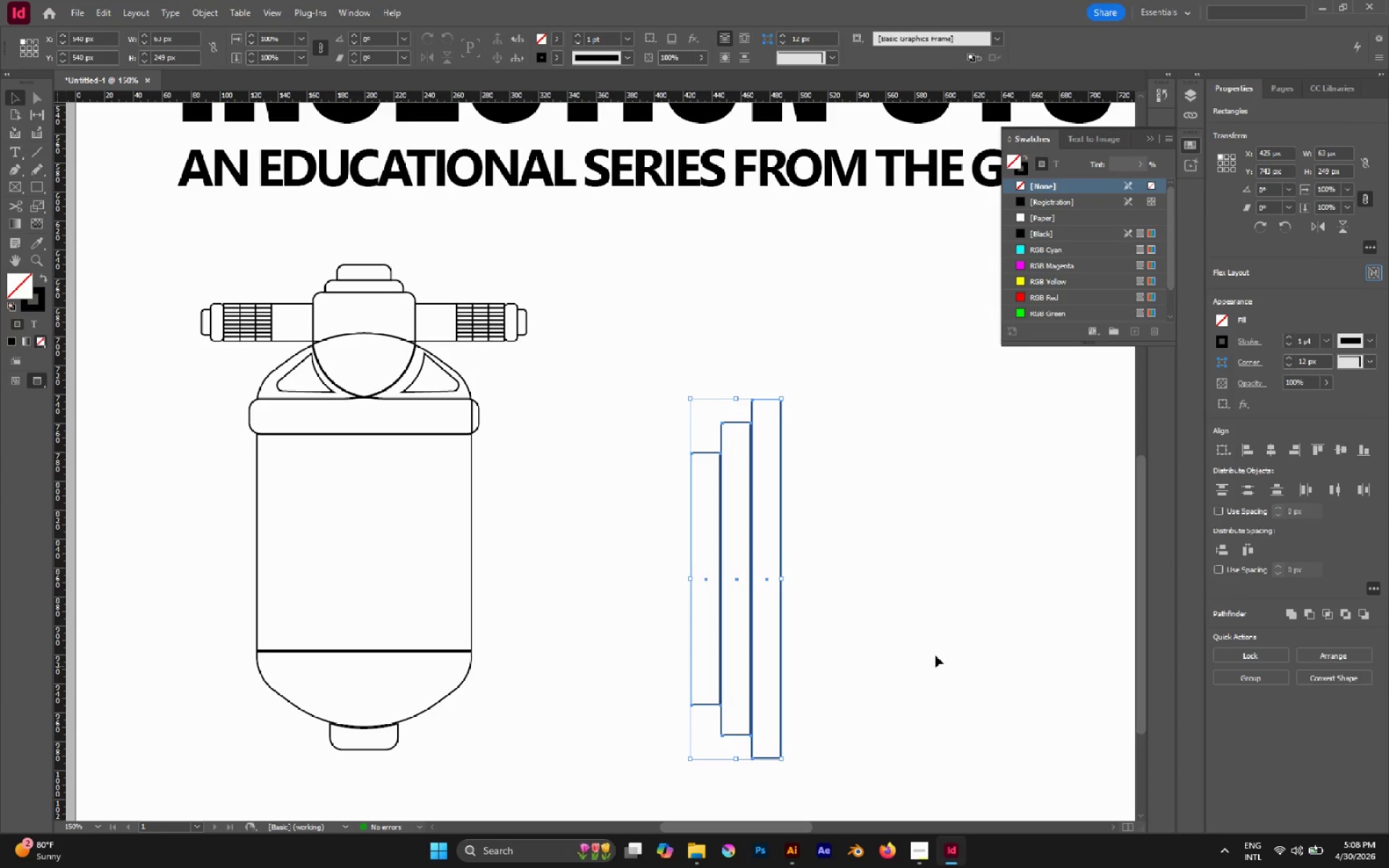 
key(Control+Y)
 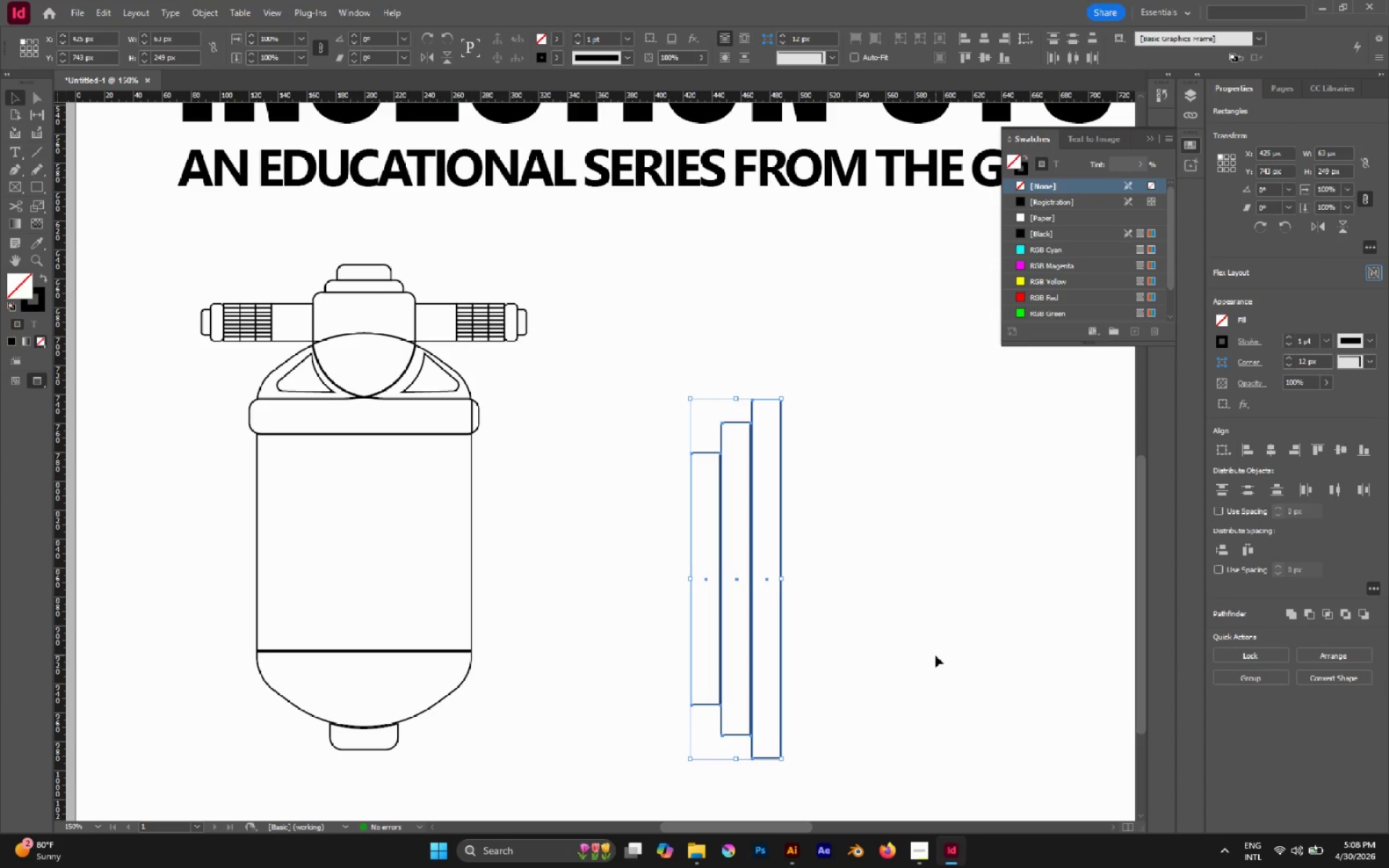 
hold_key(key=AltLeft, duration=1.52)
scroll: coordinate [731, 450], scroll_direction: up, amount: 5.0
 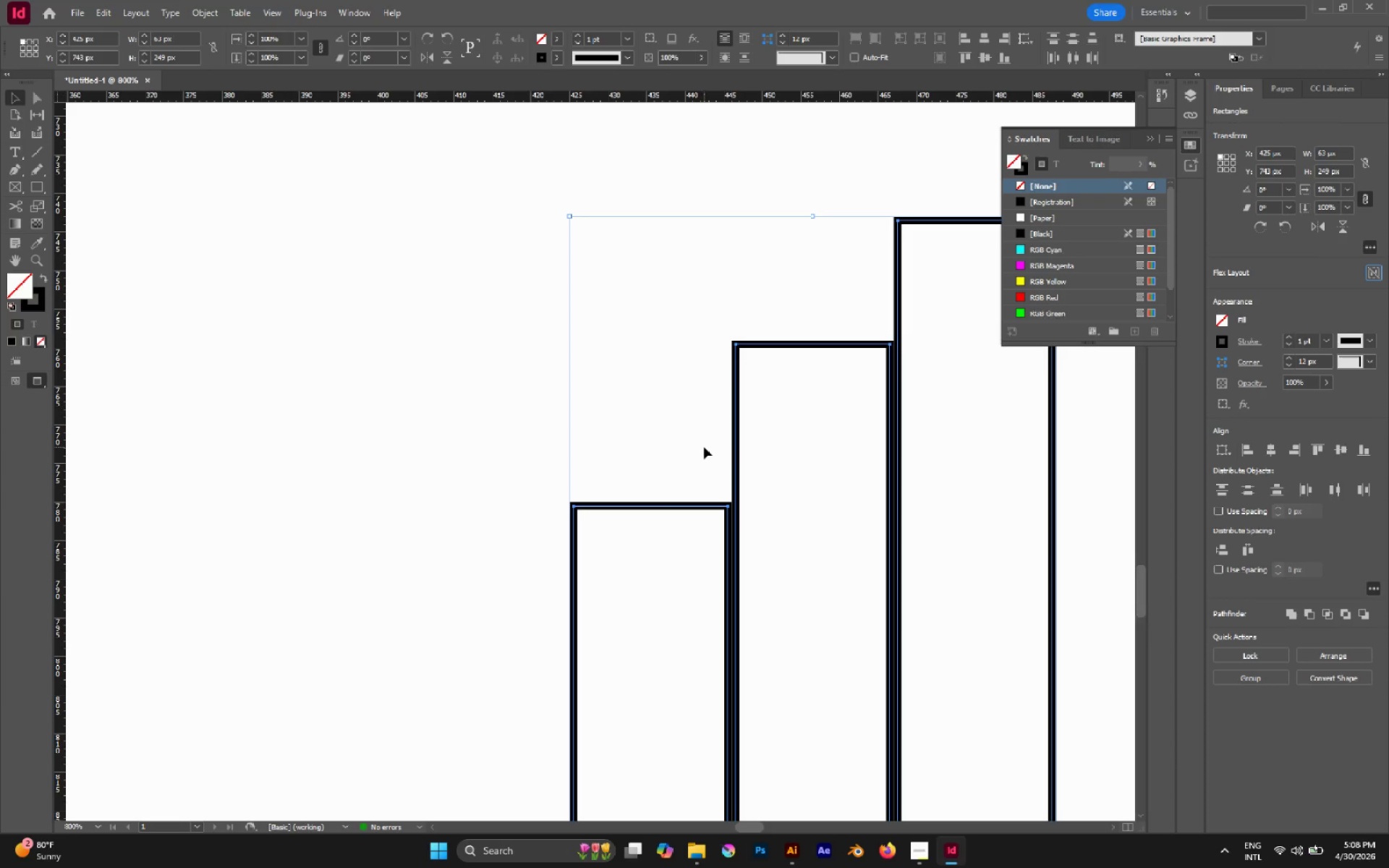 
left_click([704, 447])
 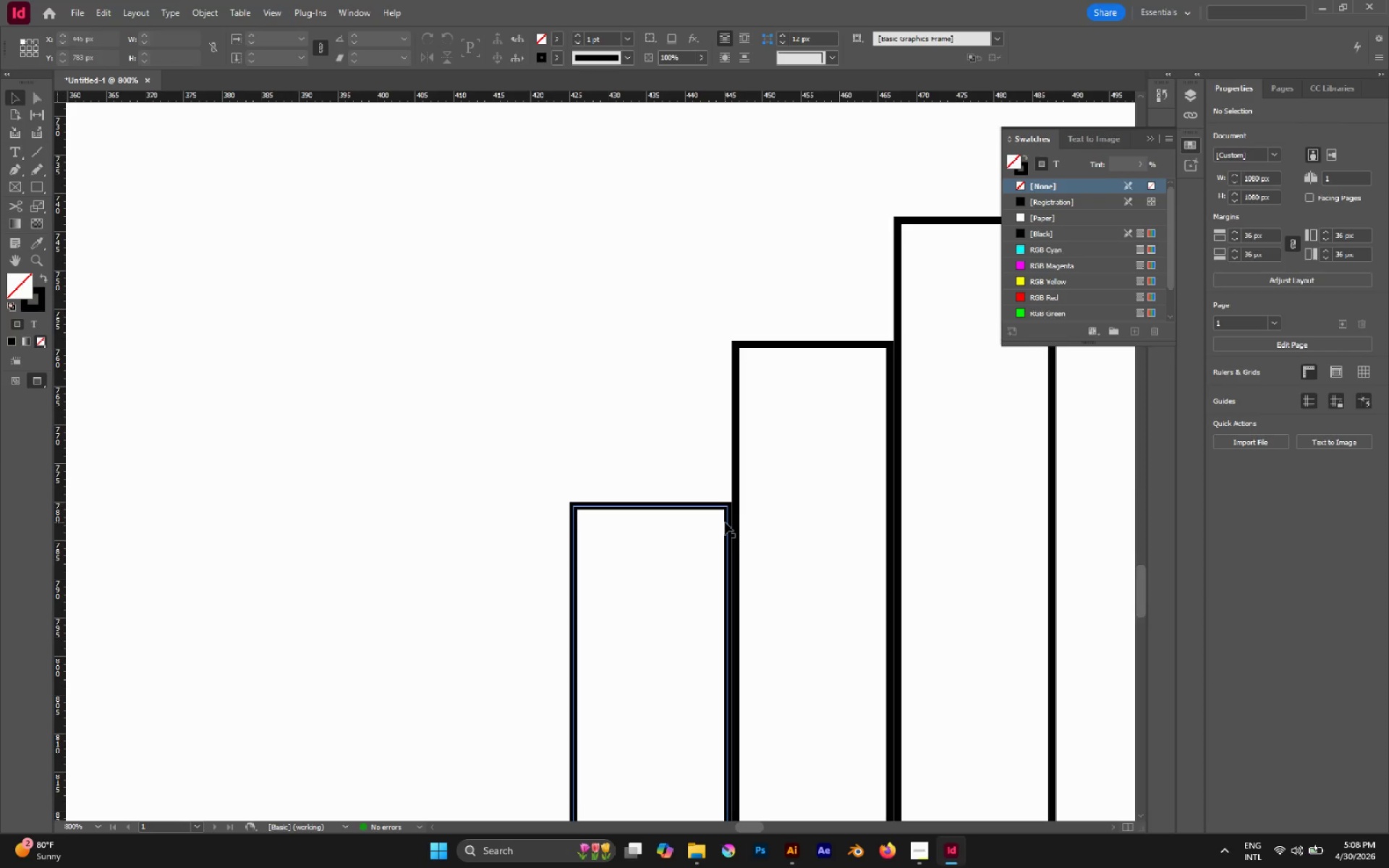 
left_click_drag(start_coordinate=[725, 522], to_coordinate=[732, 524])
 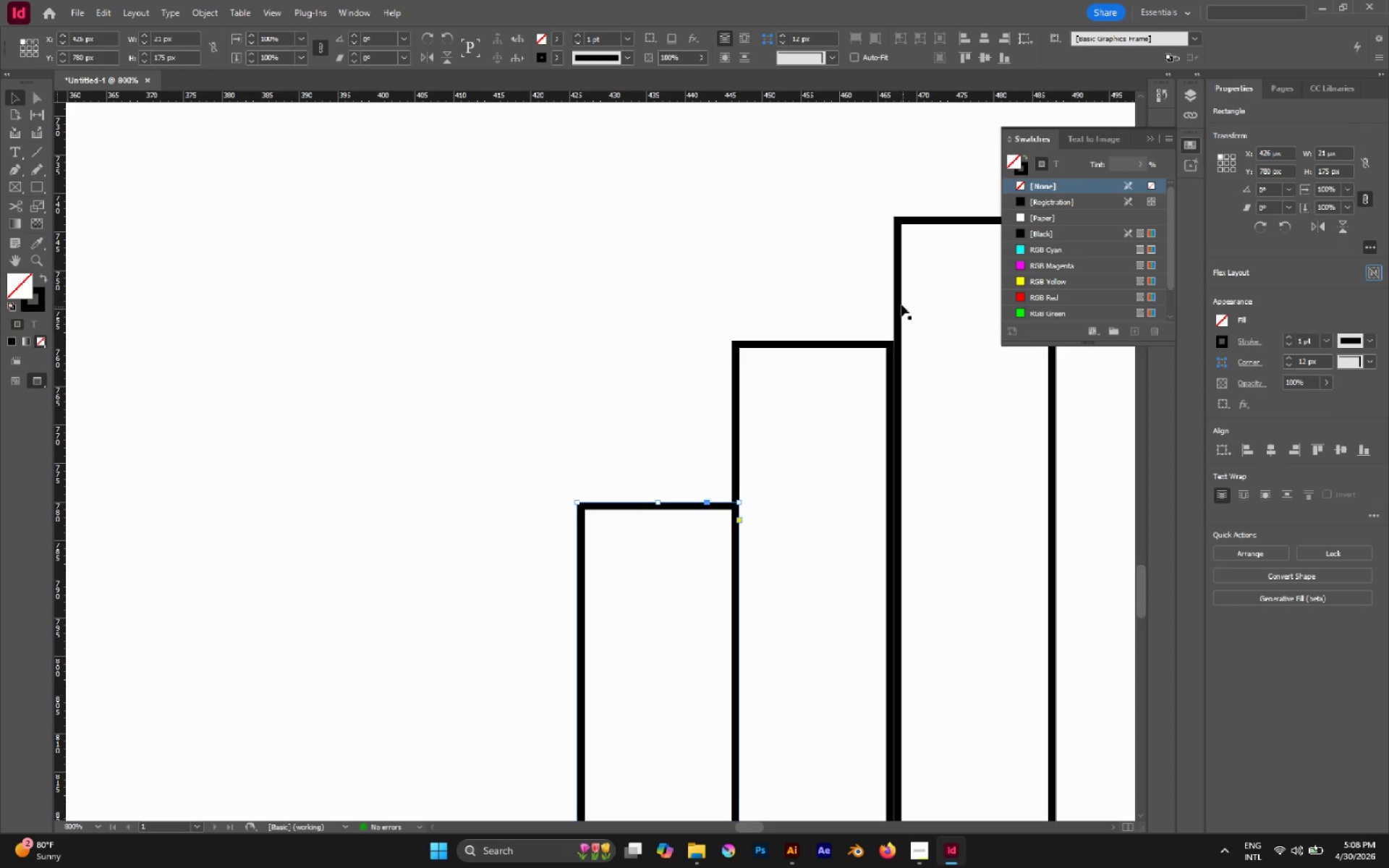 
left_click([899, 302])
 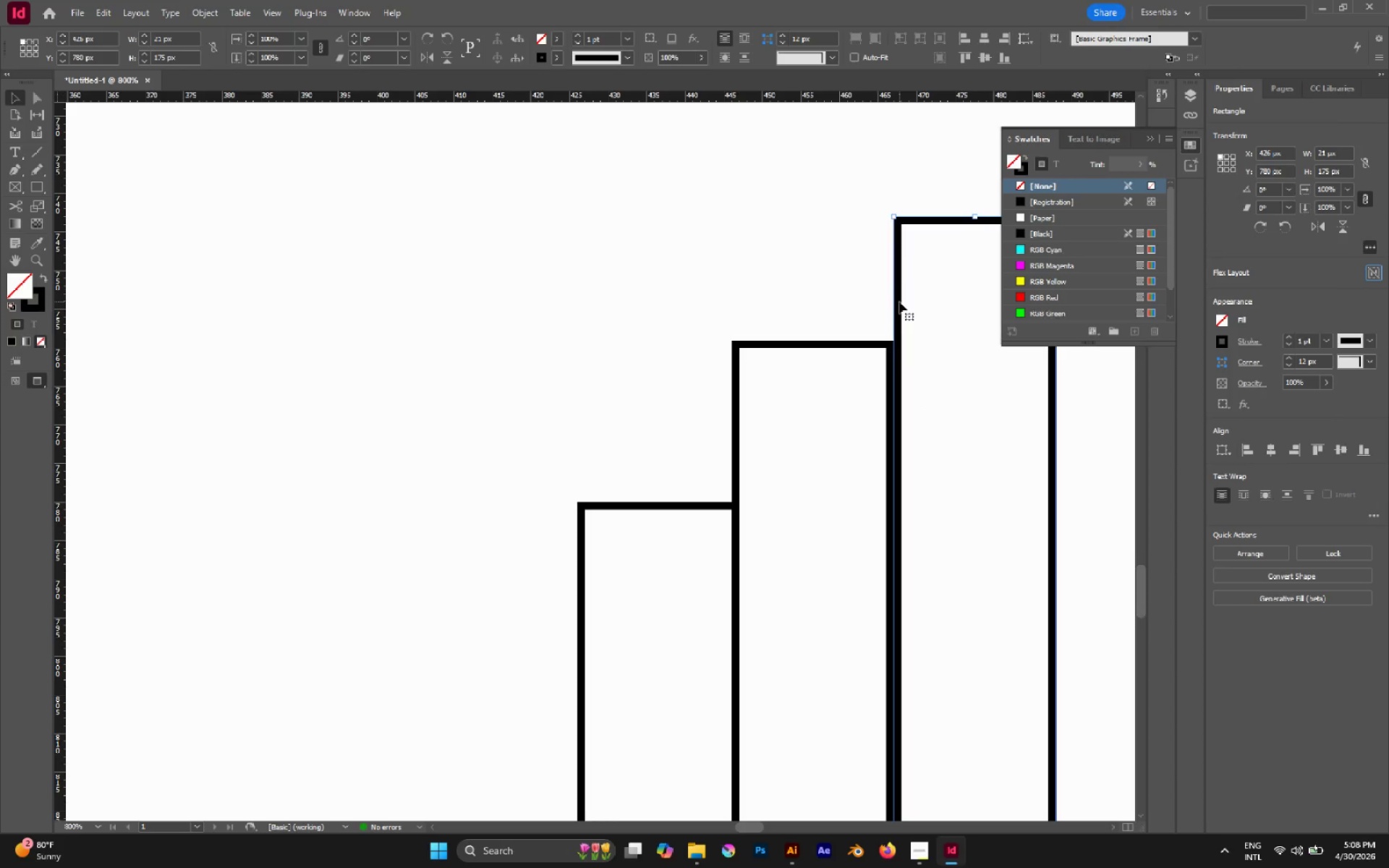 
left_click_drag(start_coordinate=[899, 302], to_coordinate=[893, 302])
 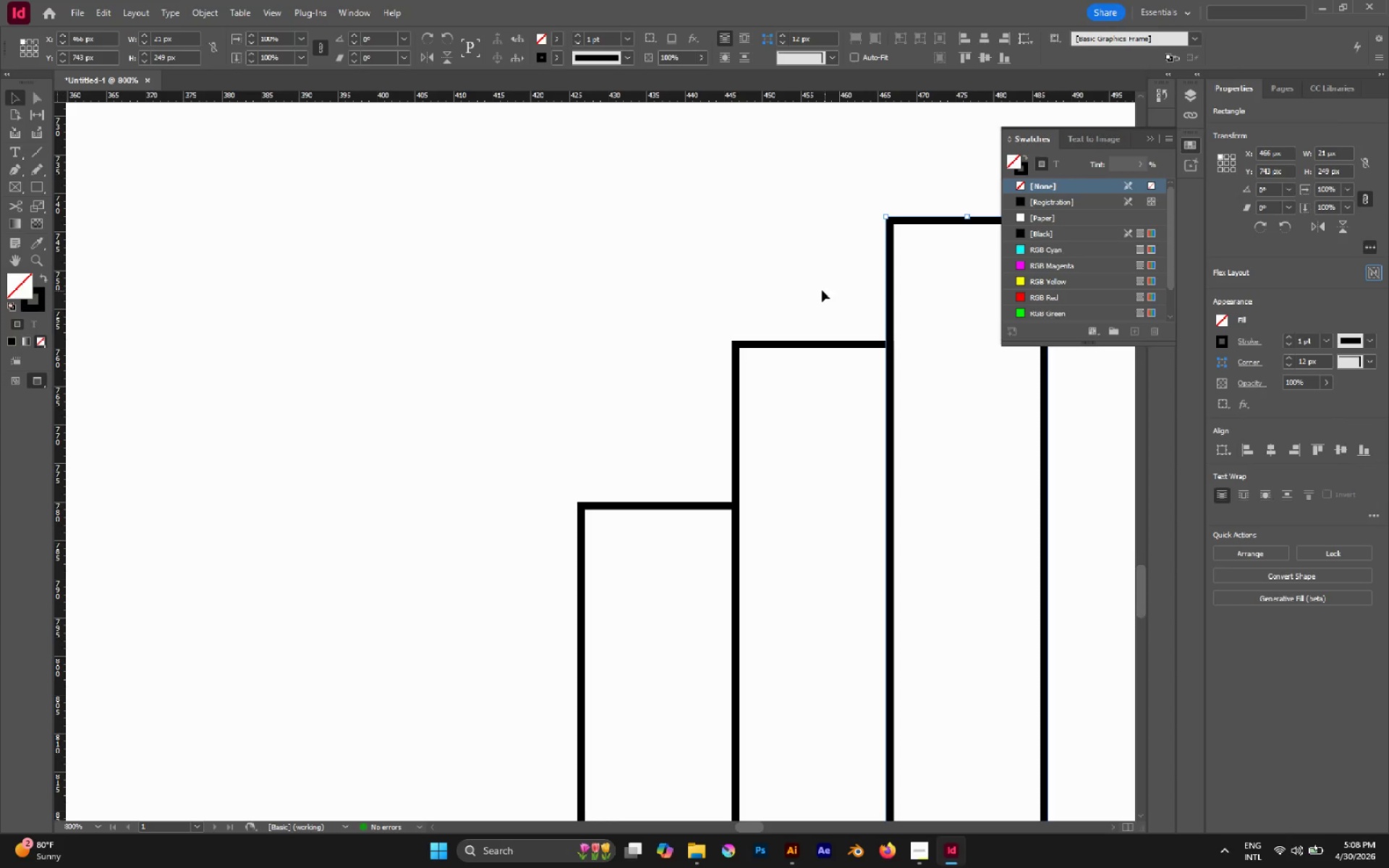 
left_click([822, 290])
 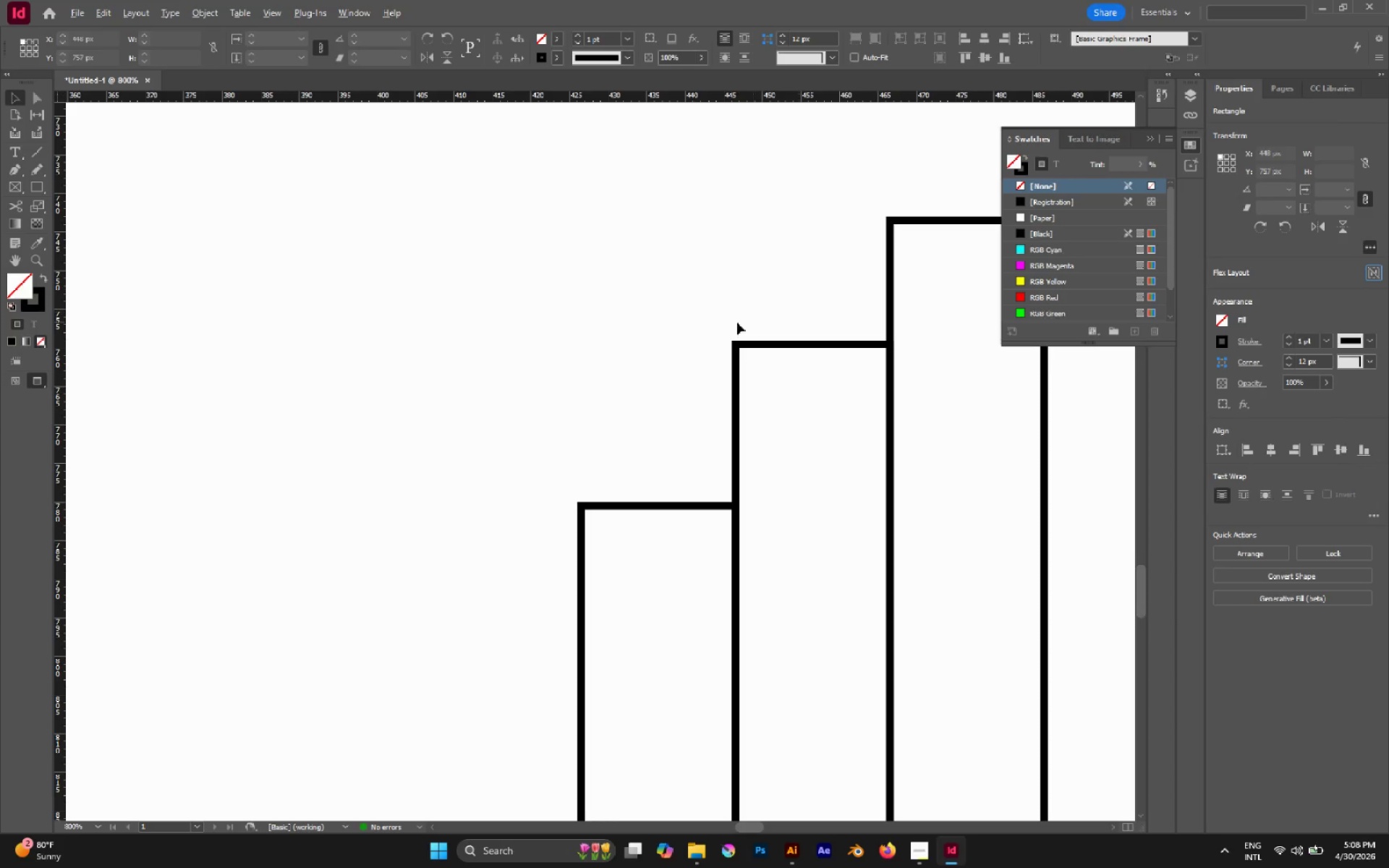 
hold_key(key=AltLeft, duration=1.64)
 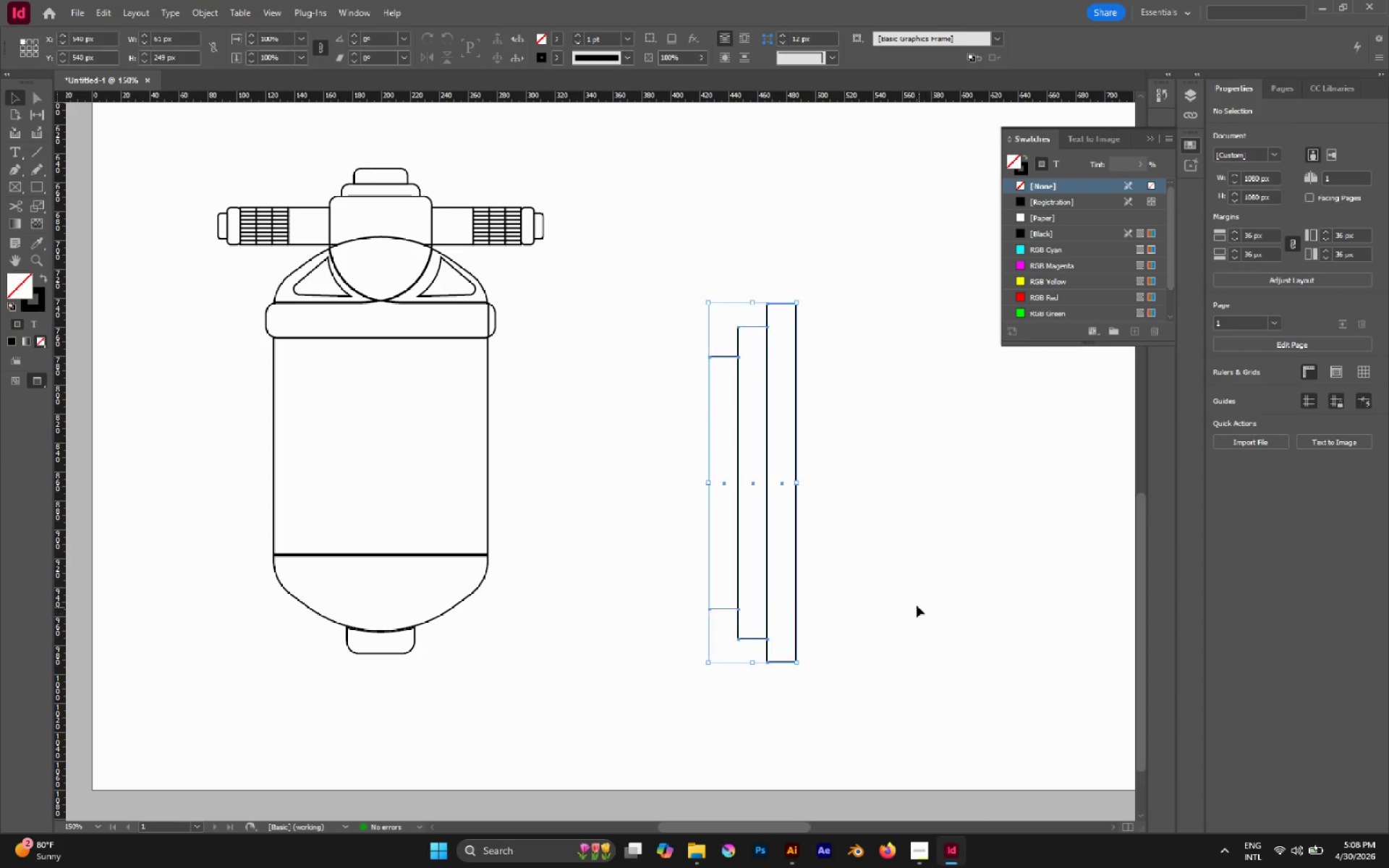 
left_click_drag(start_coordinate=[717, 308], to_coordinate=[924, 614])
 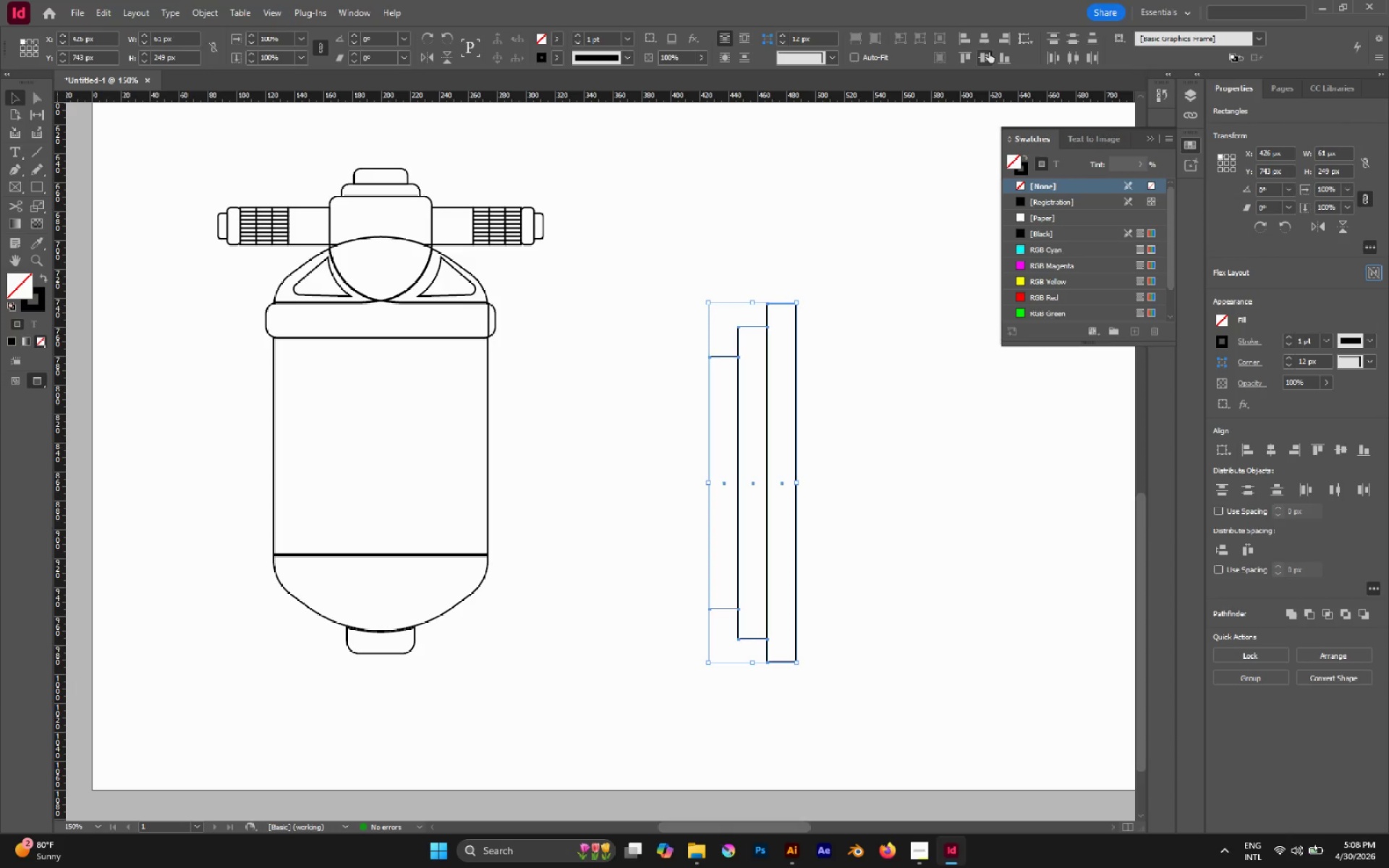 
scroll: coordinate [739, 322], scroll_direction: down, amount: 5.0
 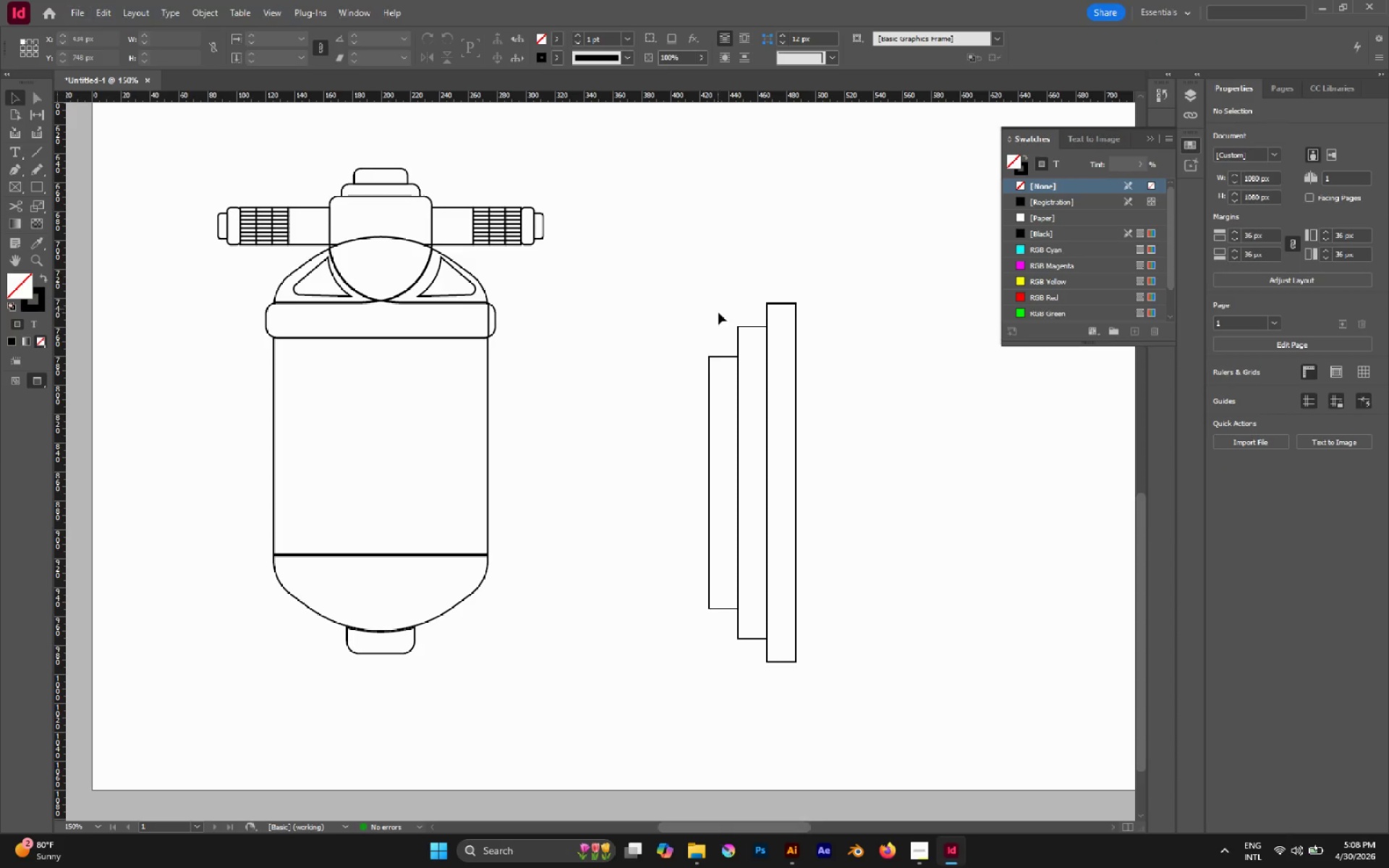 
left_click([981, 30])
 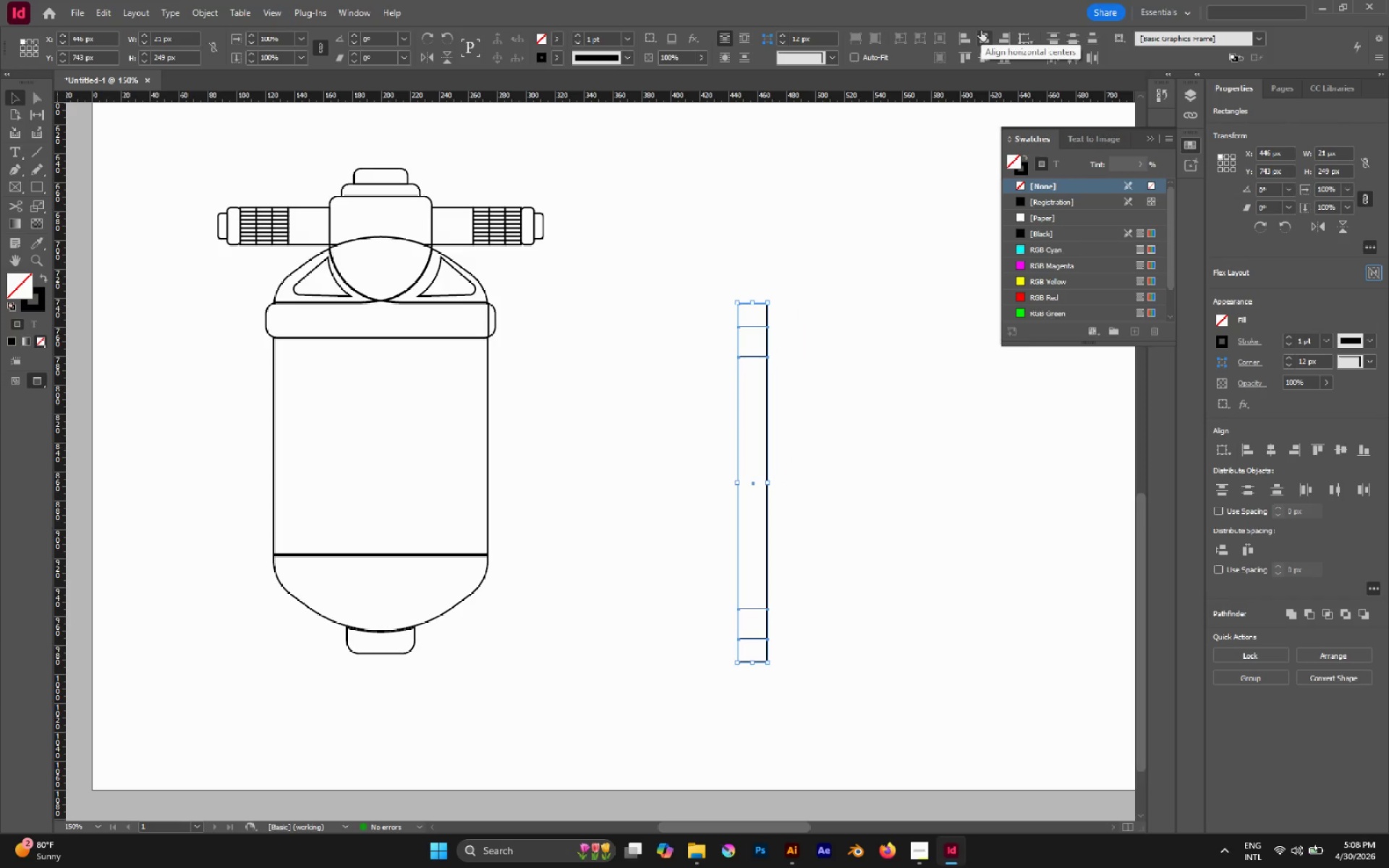 
key(Control+Z)
 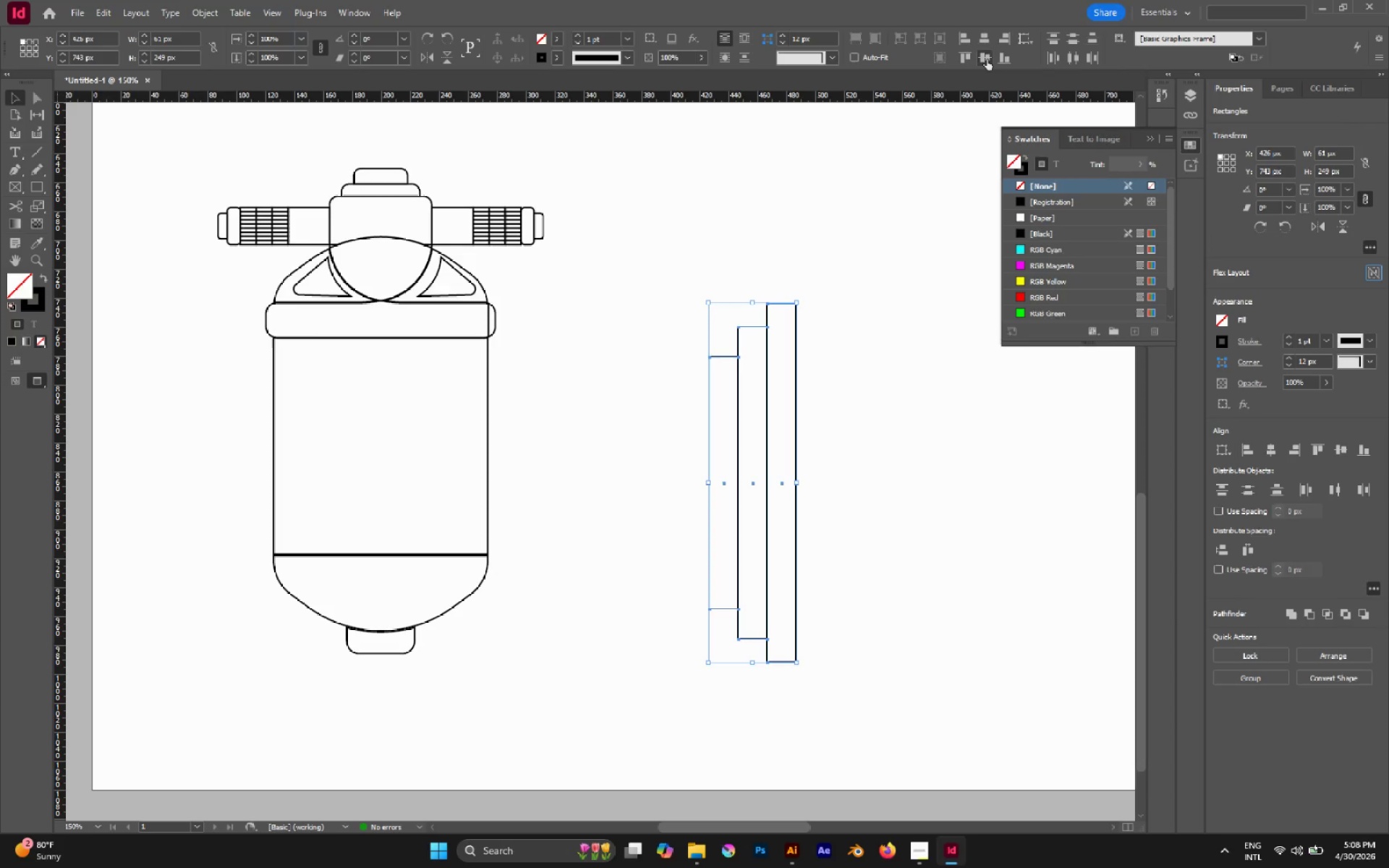 
left_click([982, 59])
 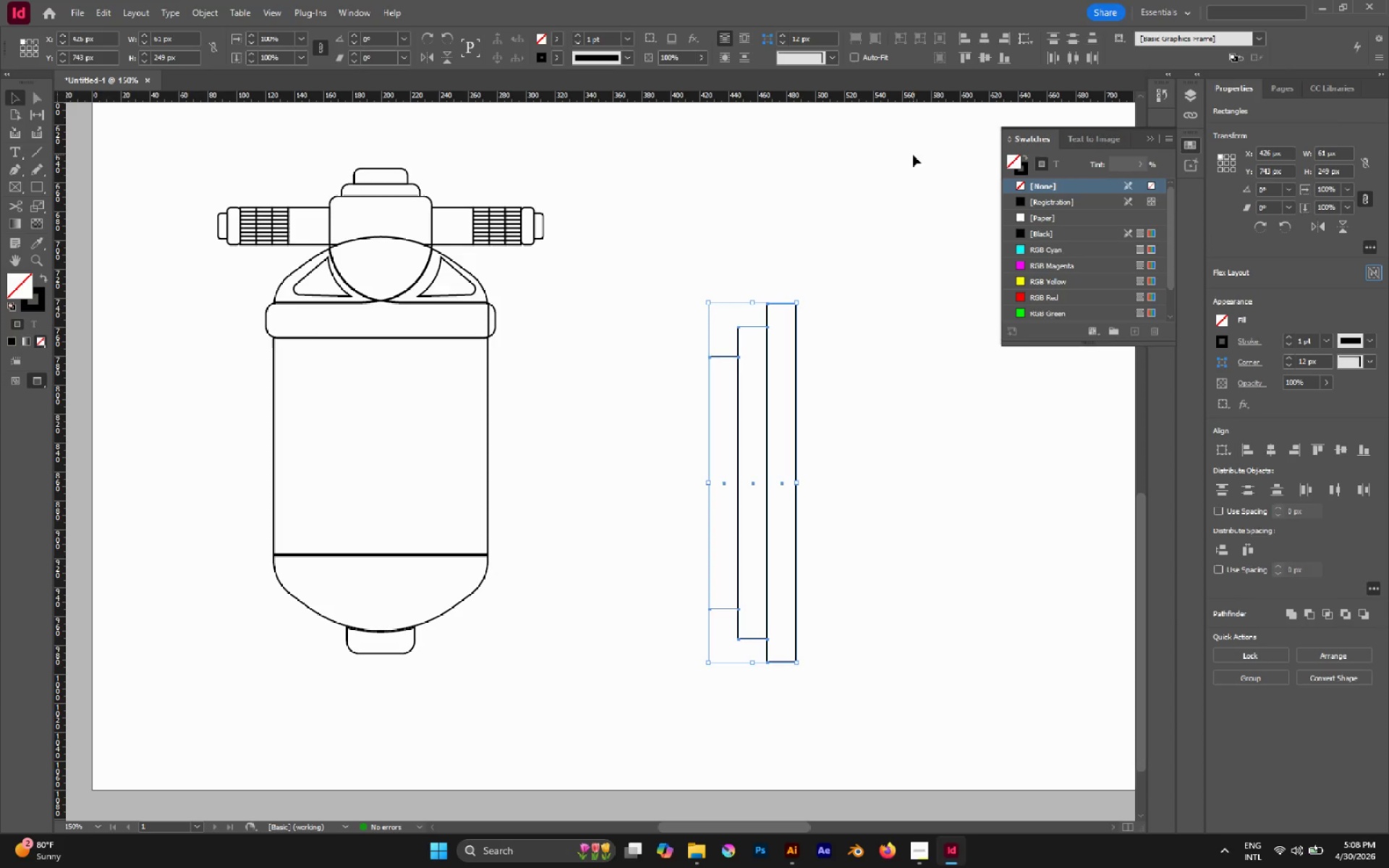 
left_click([913, 155])
 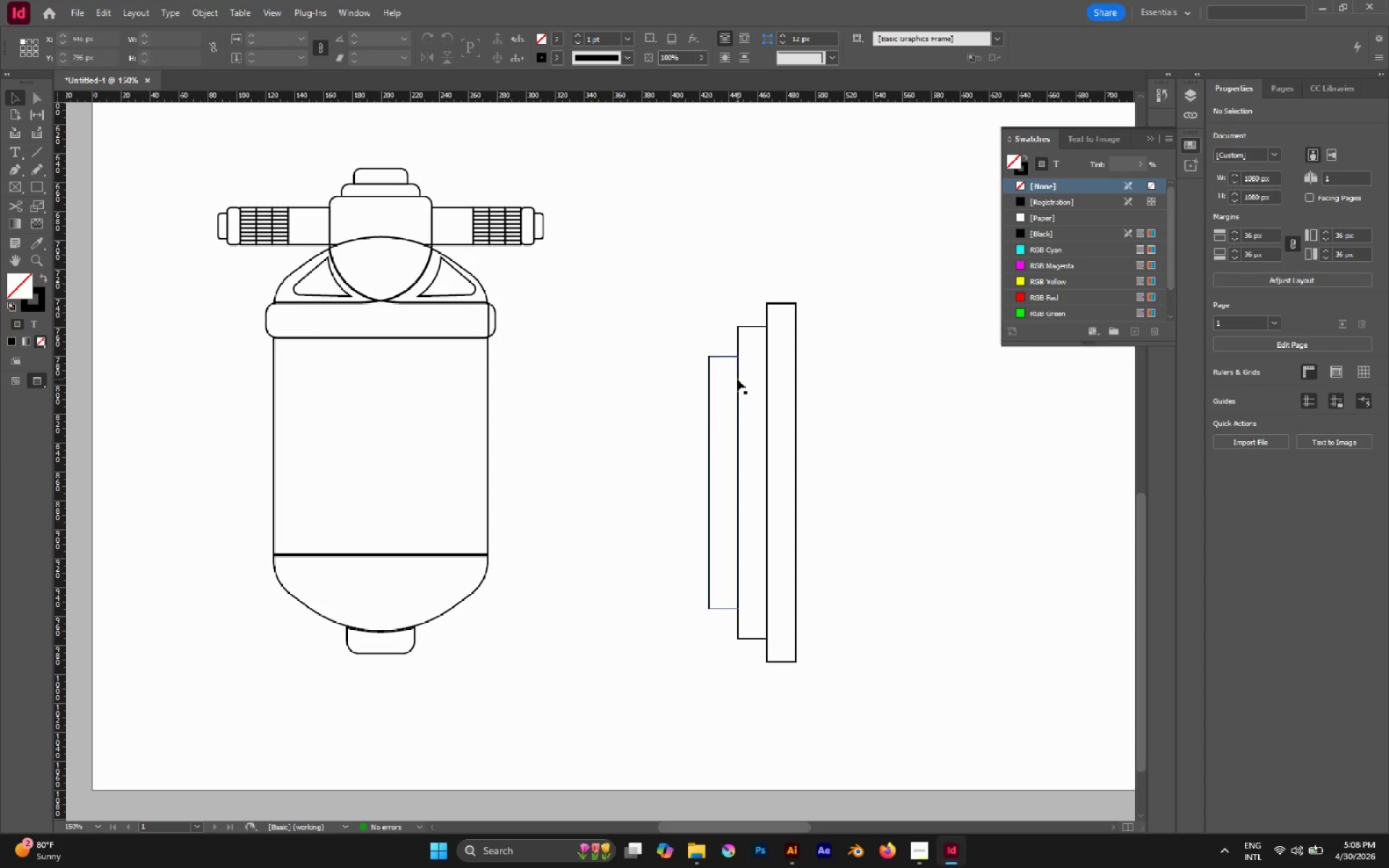 
hold_key(key=AltLeft, duration=0.56)
scroll: coordinate [737, 379], scroll_direction: down, amount: 1.0
 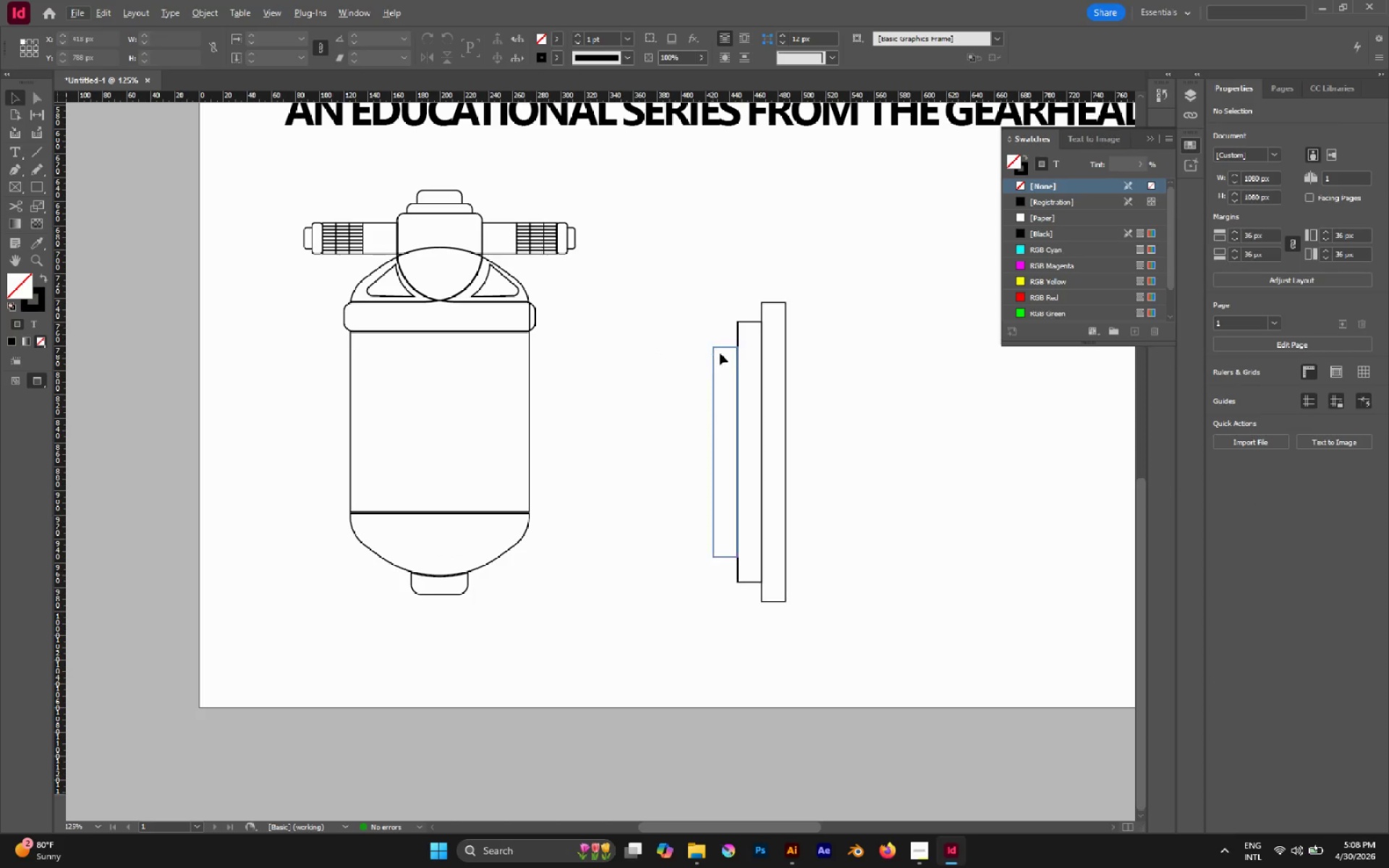 
left_click([723, 349])
 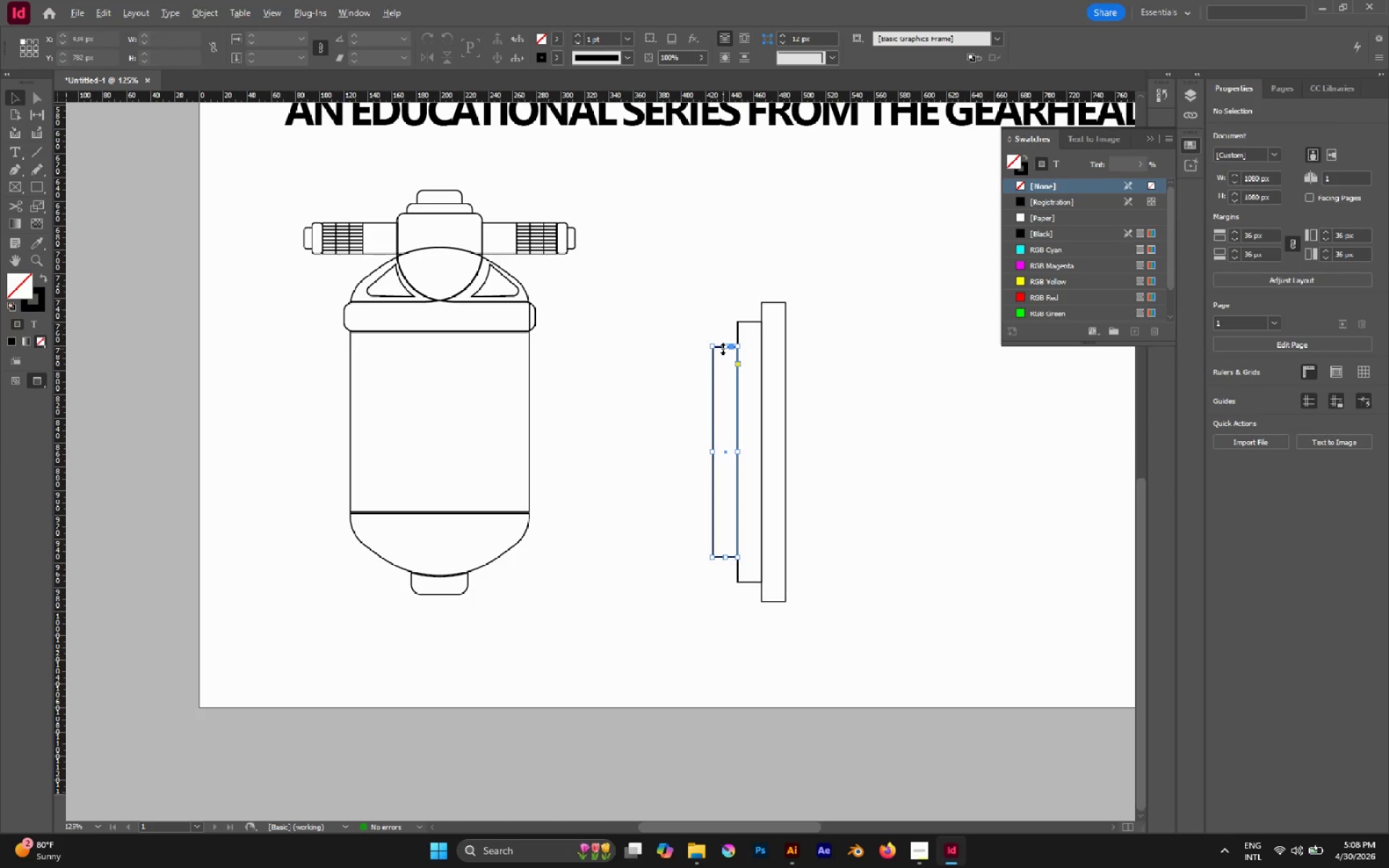 
hold_key(key=AltLeft, duration=3.25)
left_click_drag(start_coordinate=[713, 376], to_coordinate=[796, 384])
 